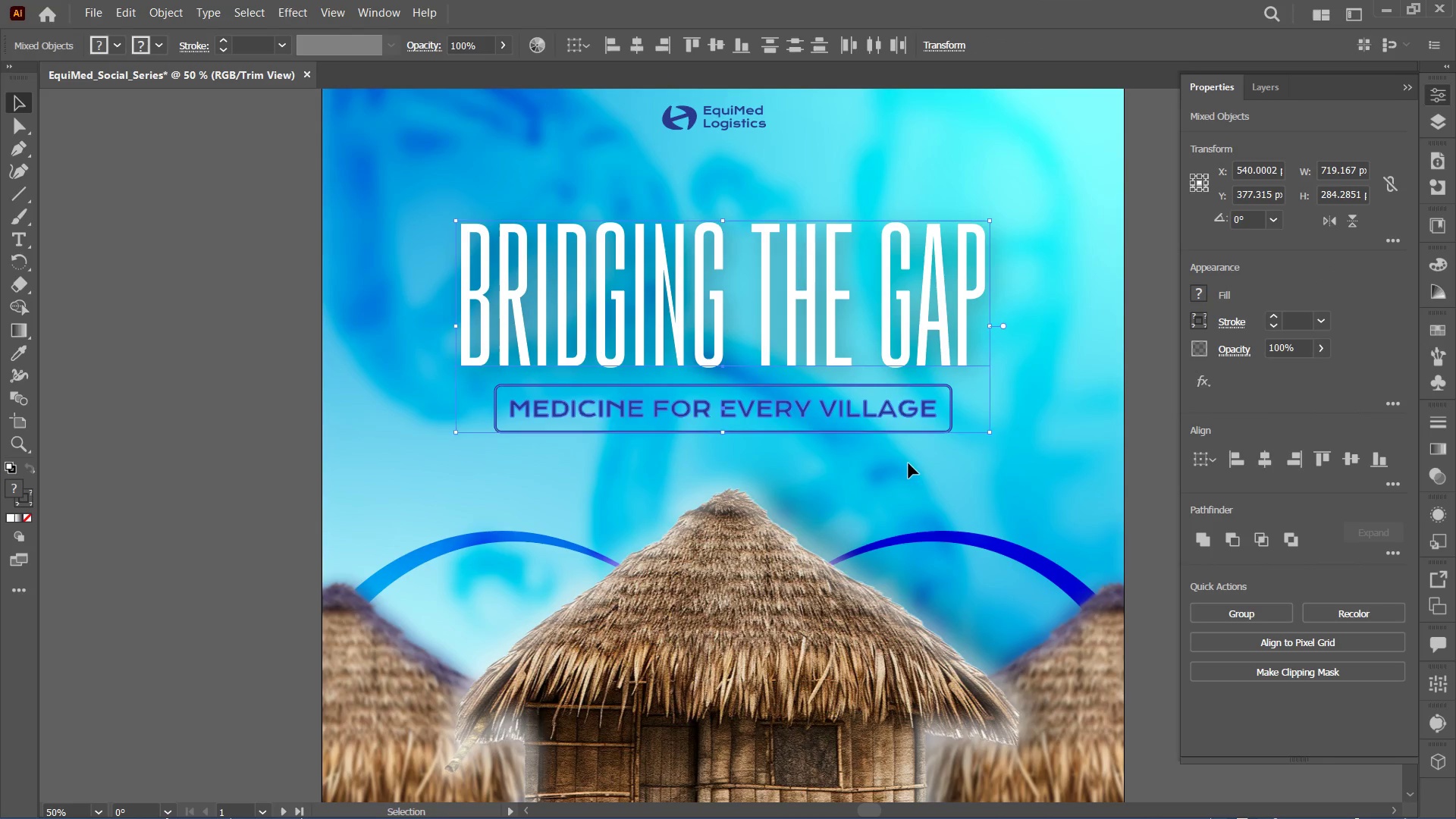 
key(Control+G)
 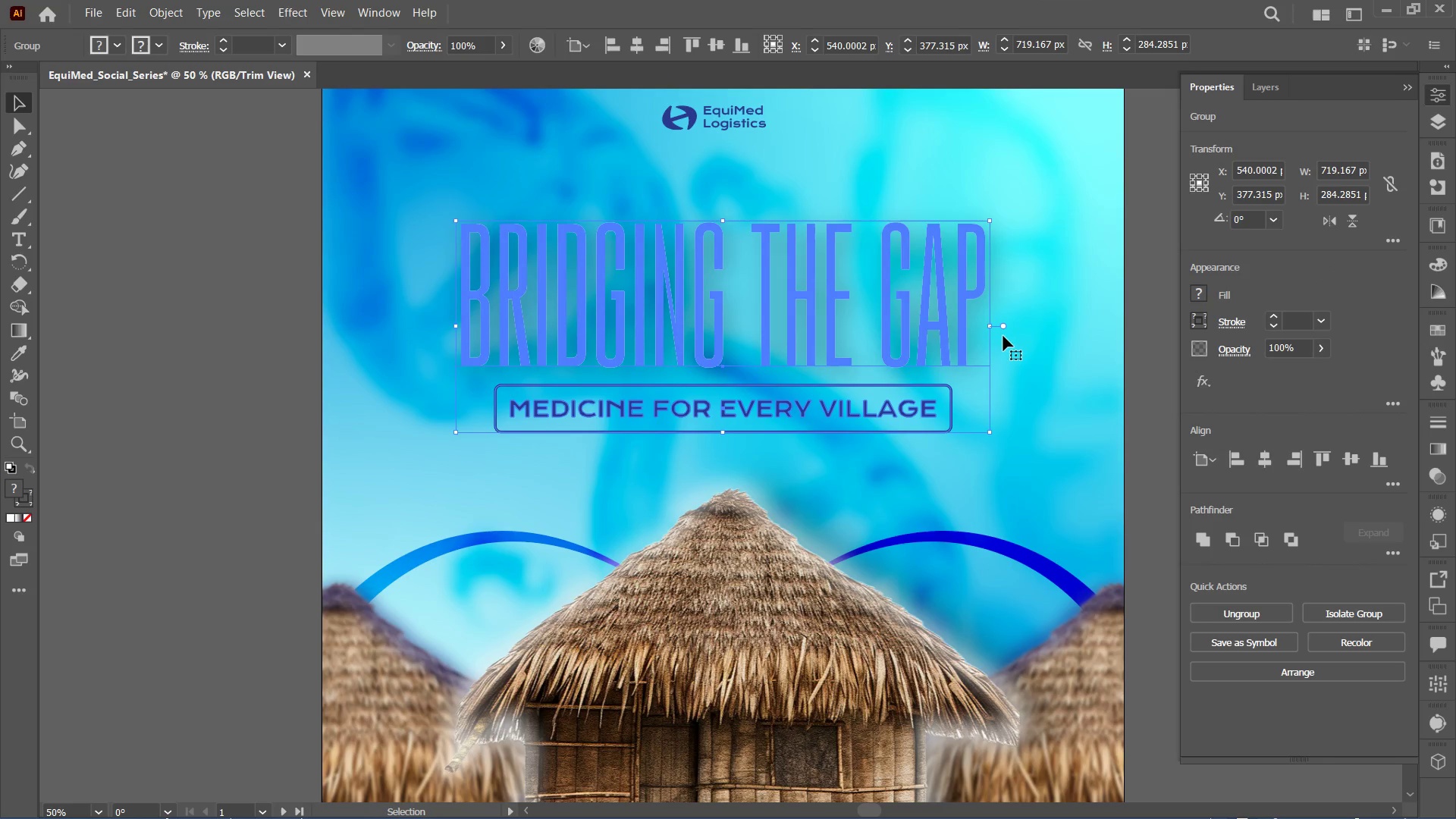 
hold_key(key=ShiftLeft, duration=1.05)
hold_key(key=AltLeft, duration=1.03)
left_click_drag(start_coordinate=[990, 322], to_coordinate=[971, 322])
 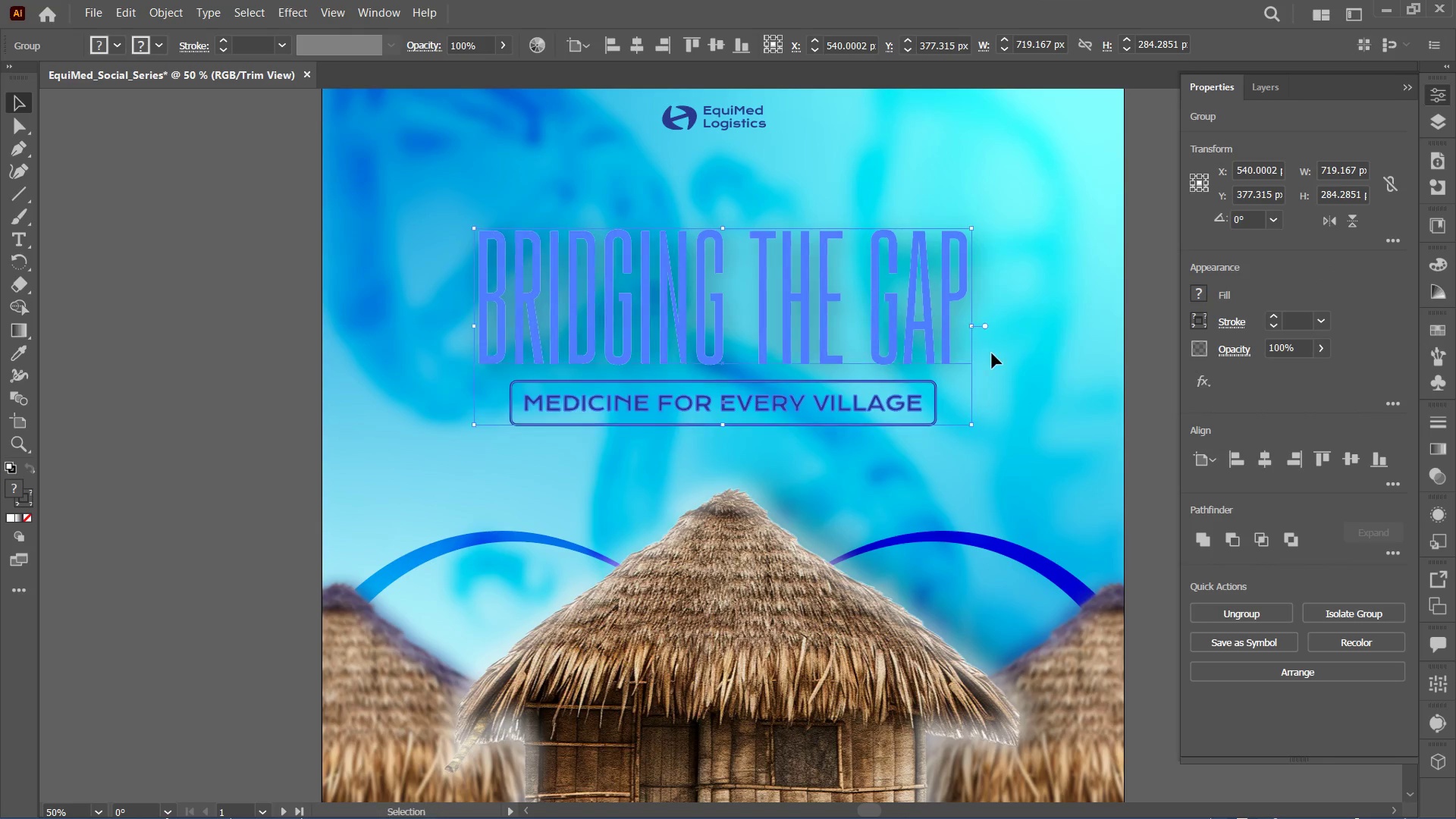 
left_click_drag(start_coordinate=[989, 348], to_coordinate=[993, 353])
 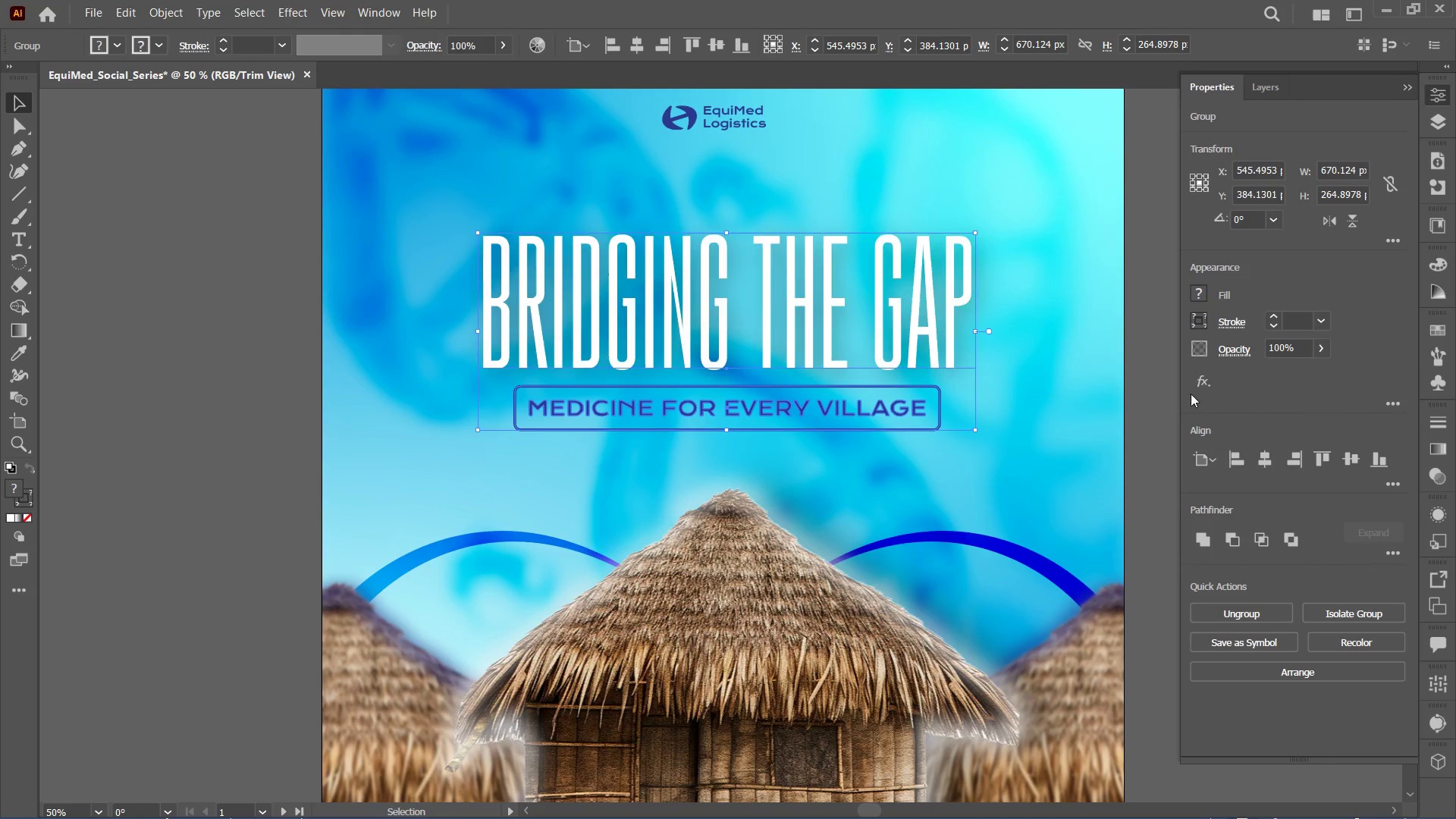 
left_click([1263, 460])
 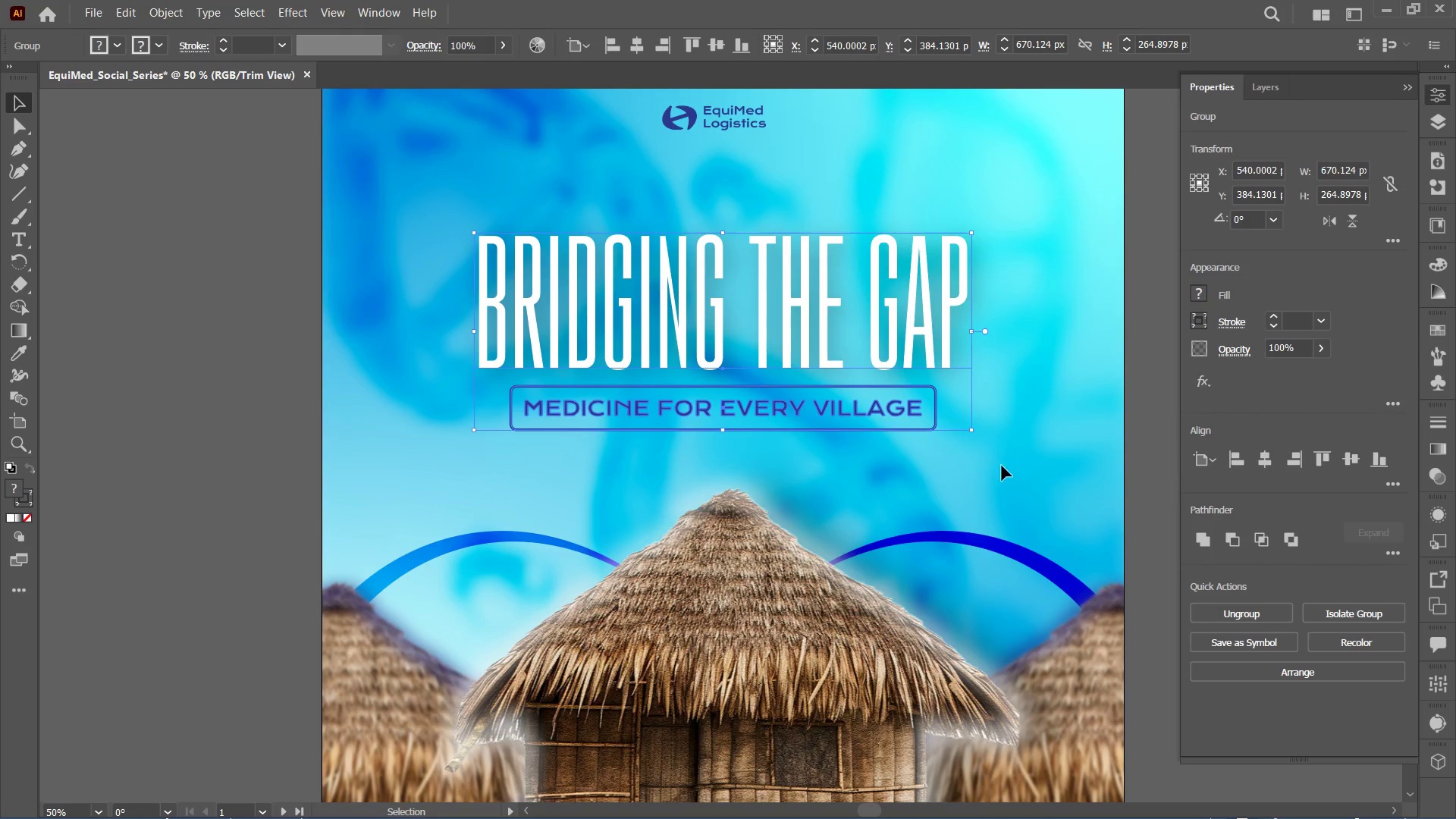 
left_click([996, 465])
 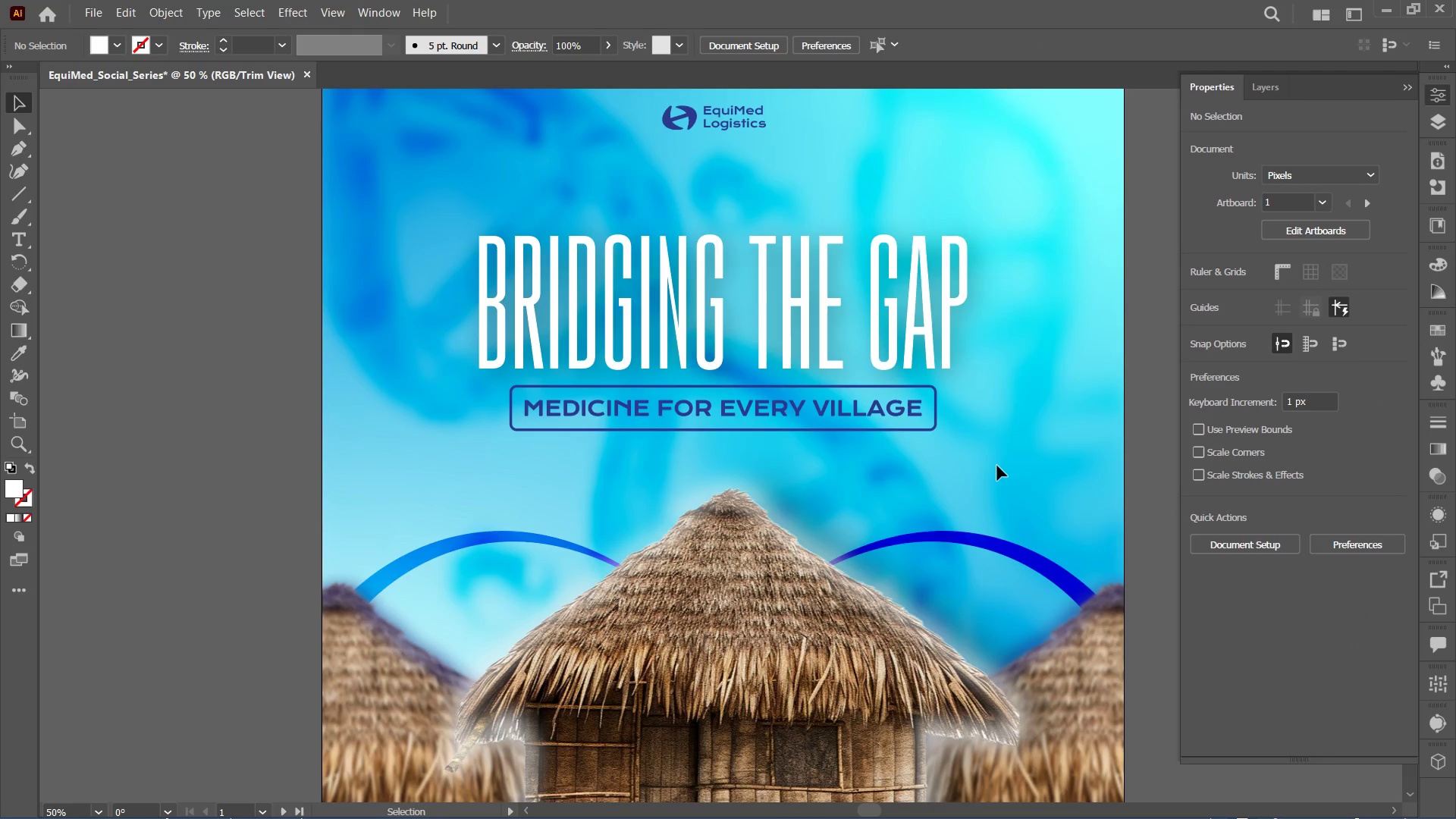 
key(Control+ControlRight)
 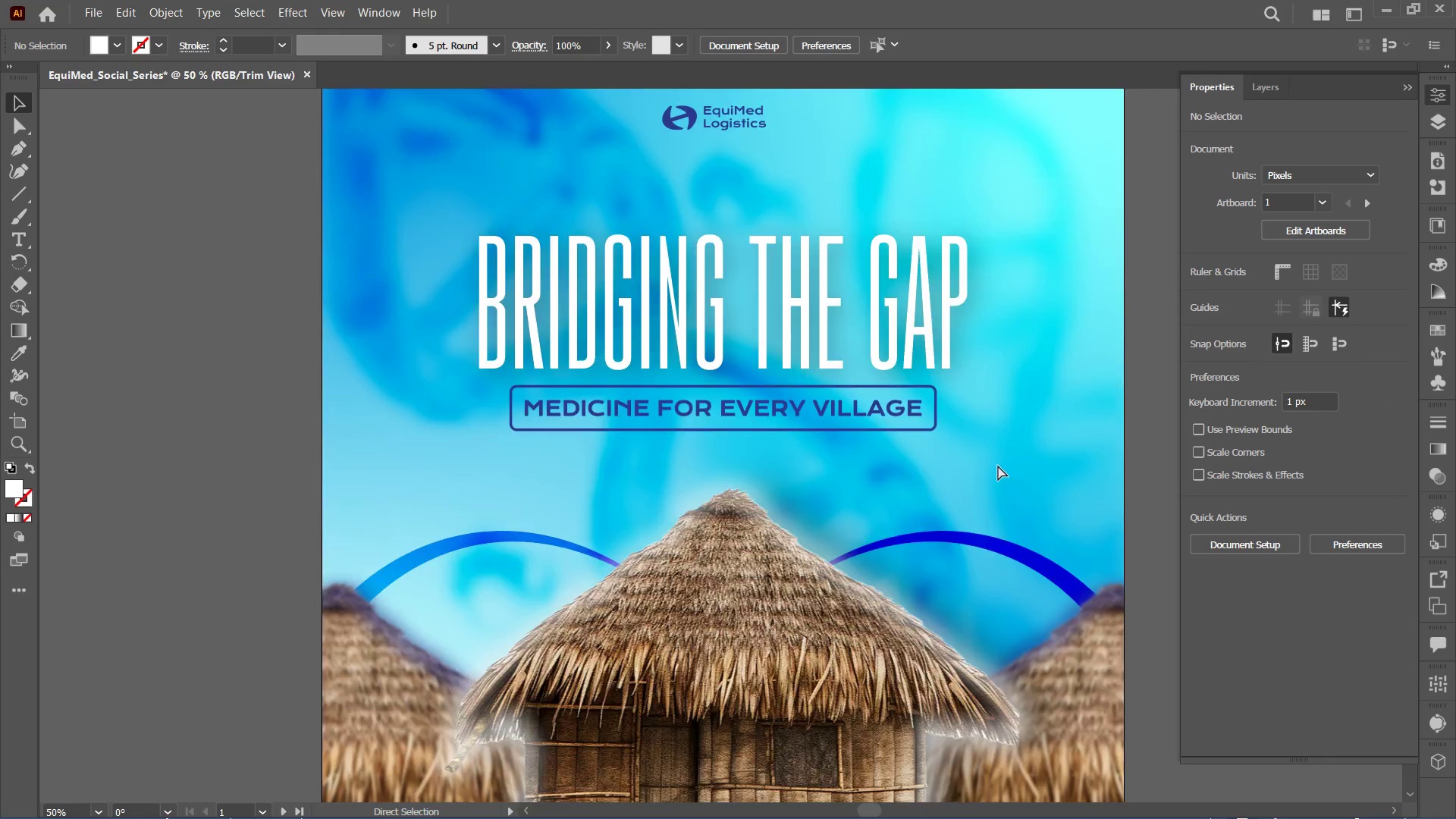 
key(Control+Minus)
 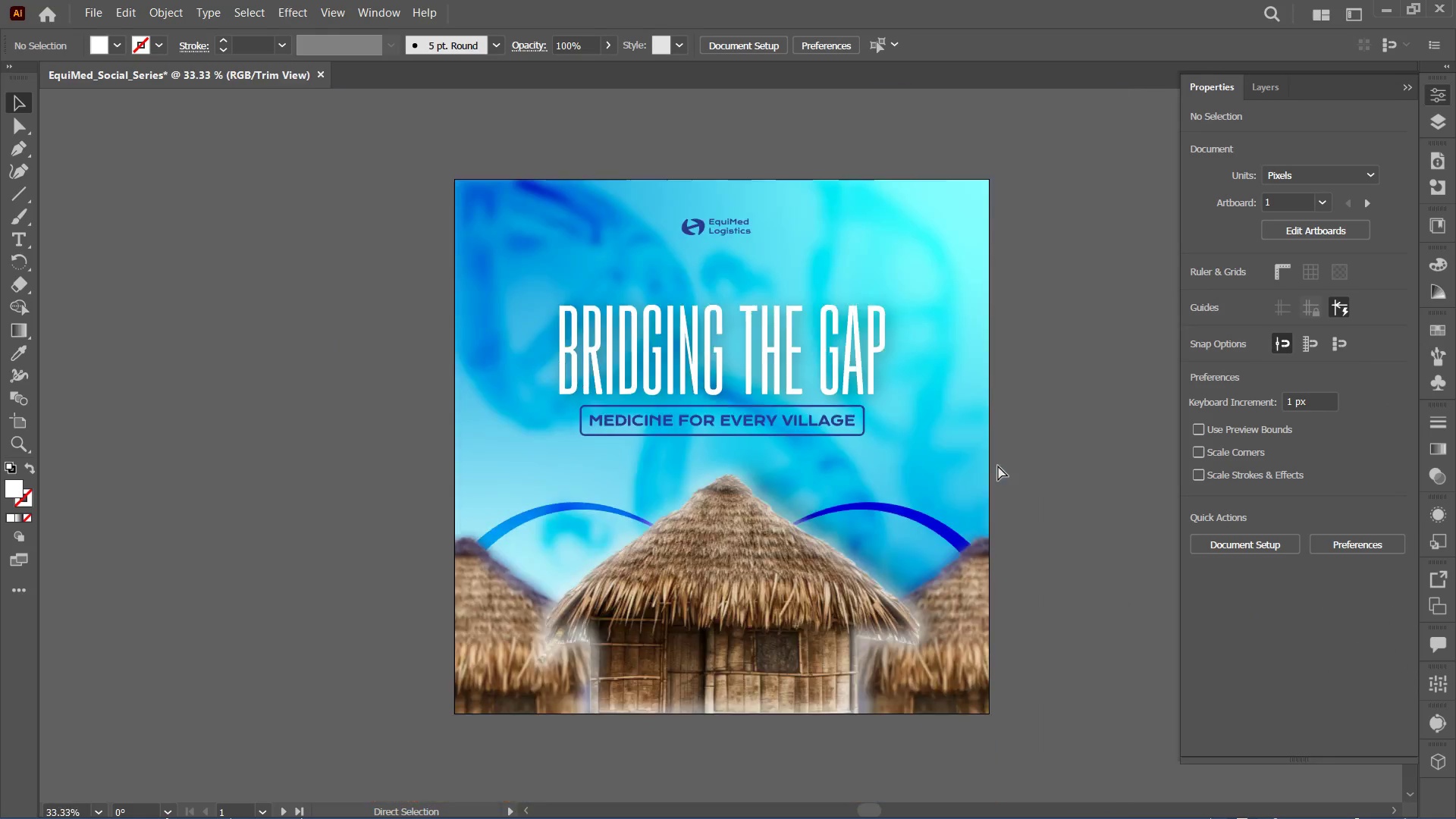 
key(Control+Minus)
 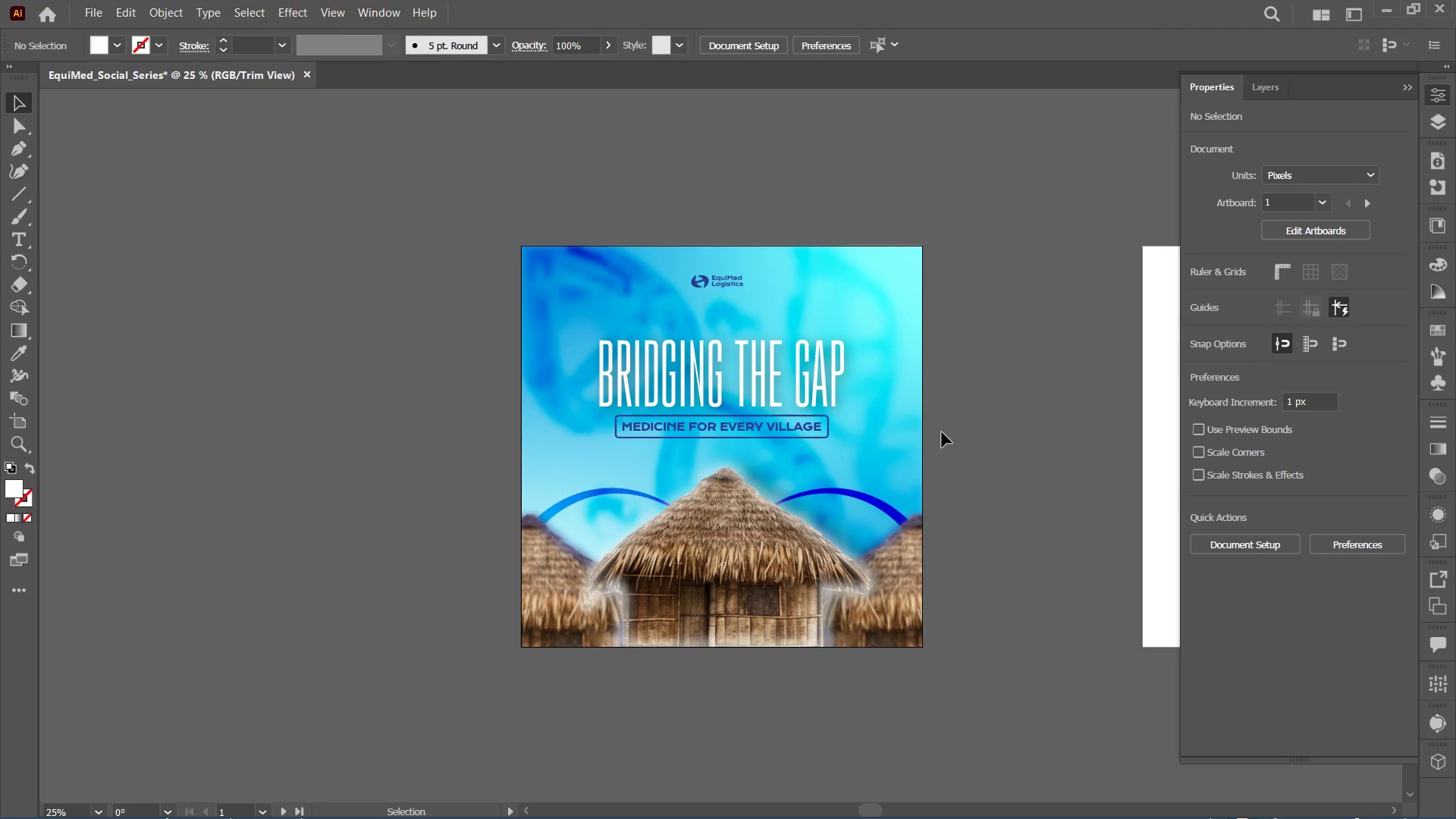 
hold_key(key=Space, duration=0.34)
 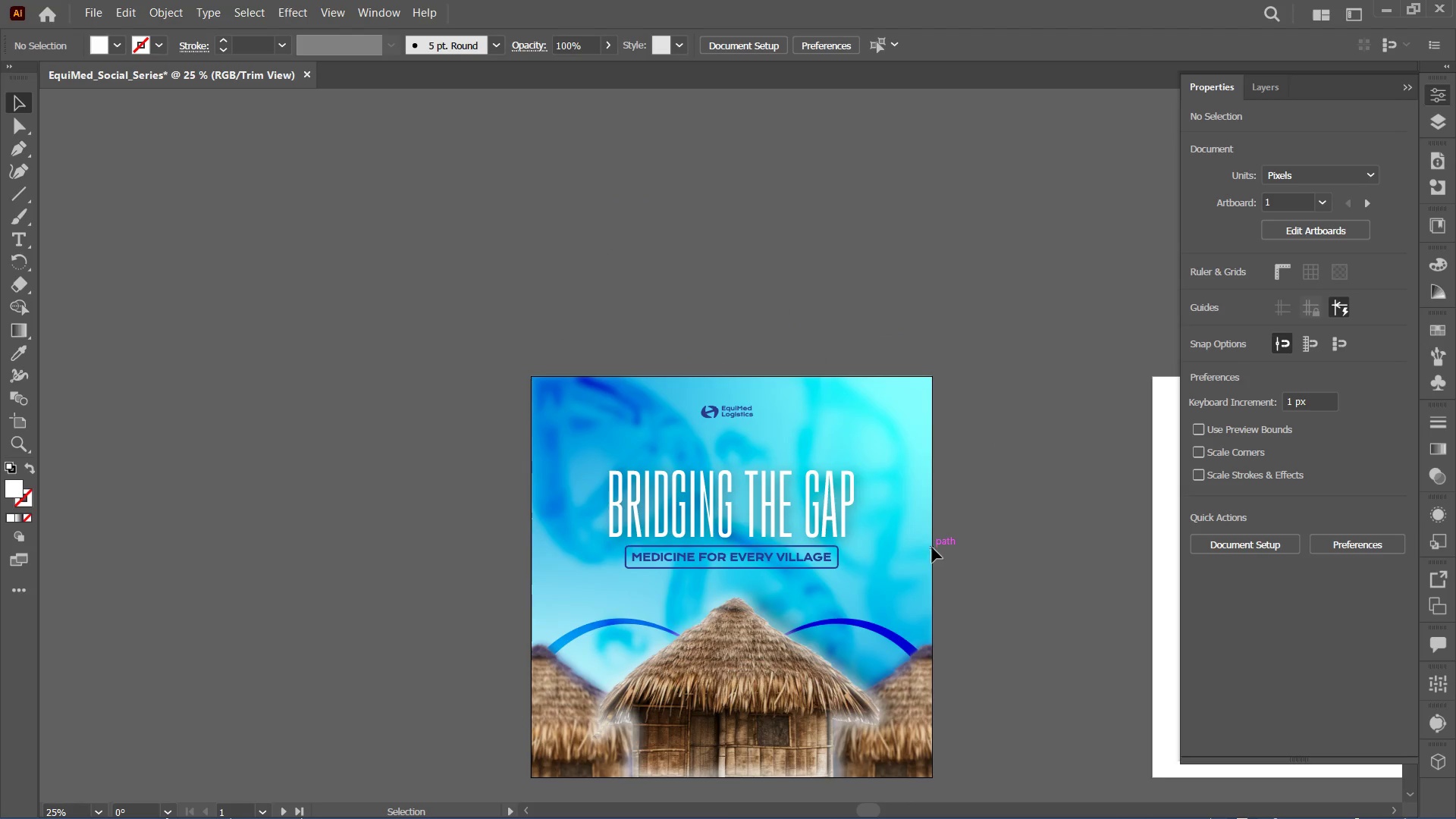 
left_click_drag(start_coordinate=[931, 424], to_coordinate=[941, 555])
 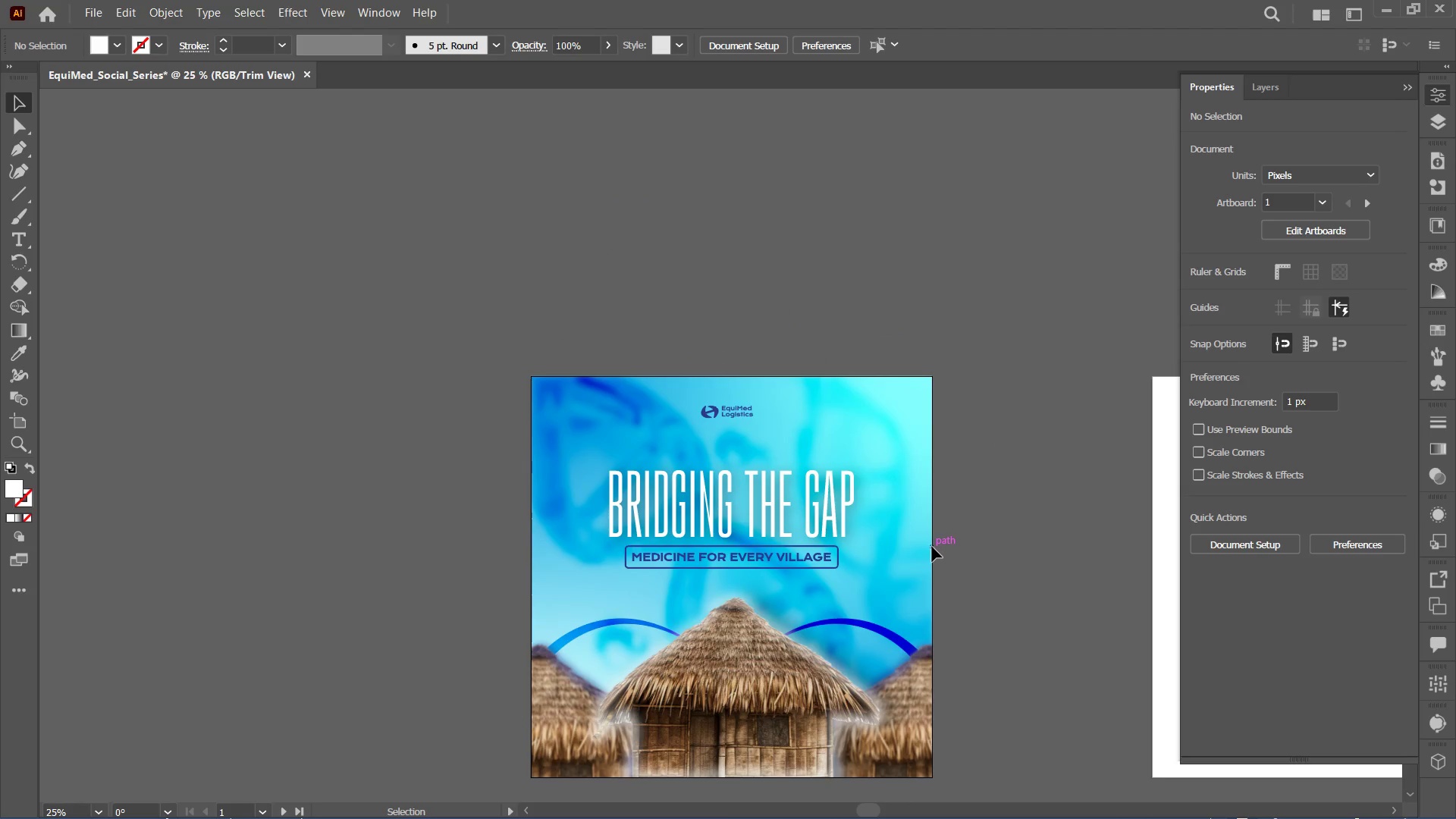 
key(Control+Equal)
 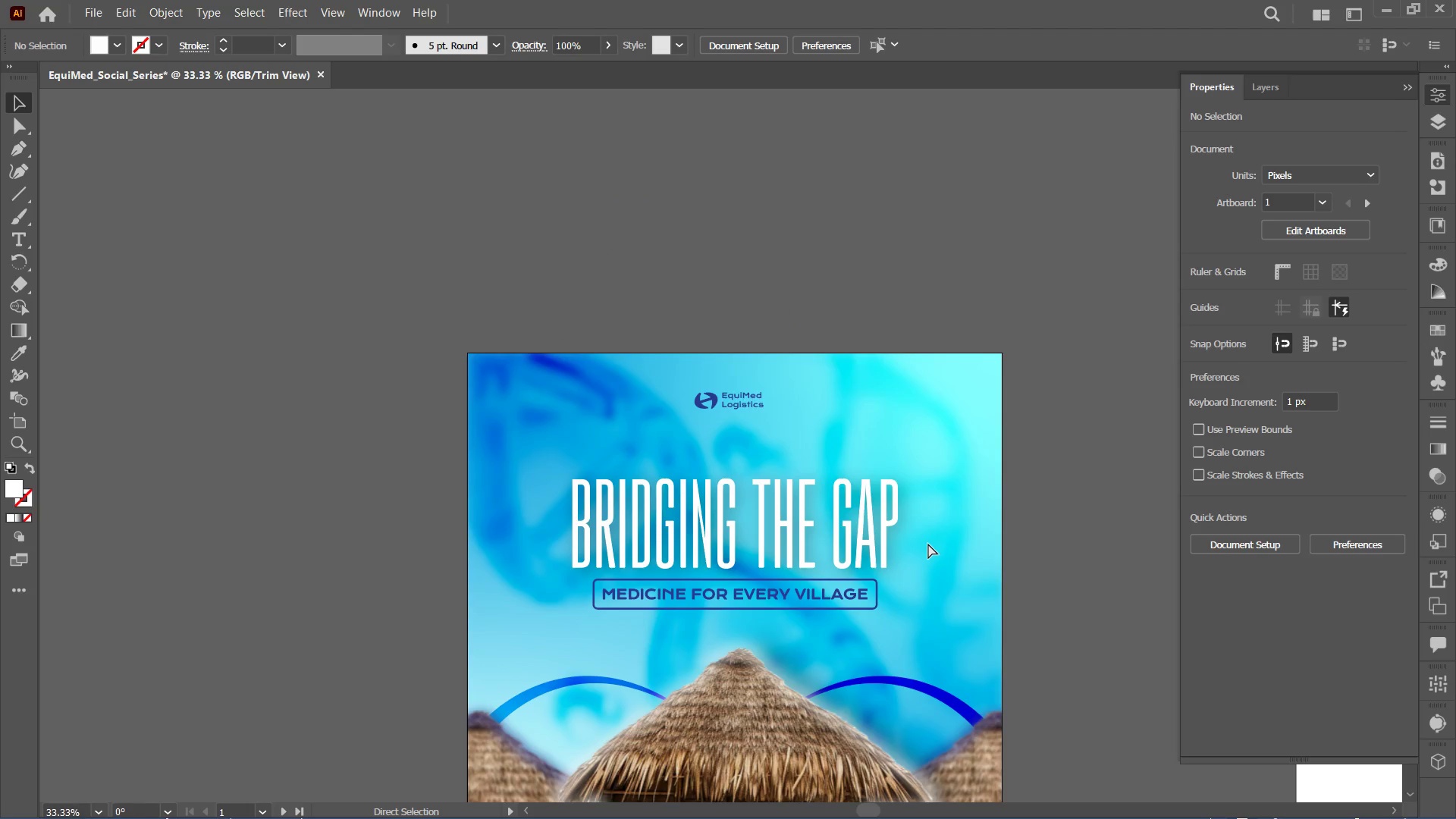 
key(Control+Equal)
 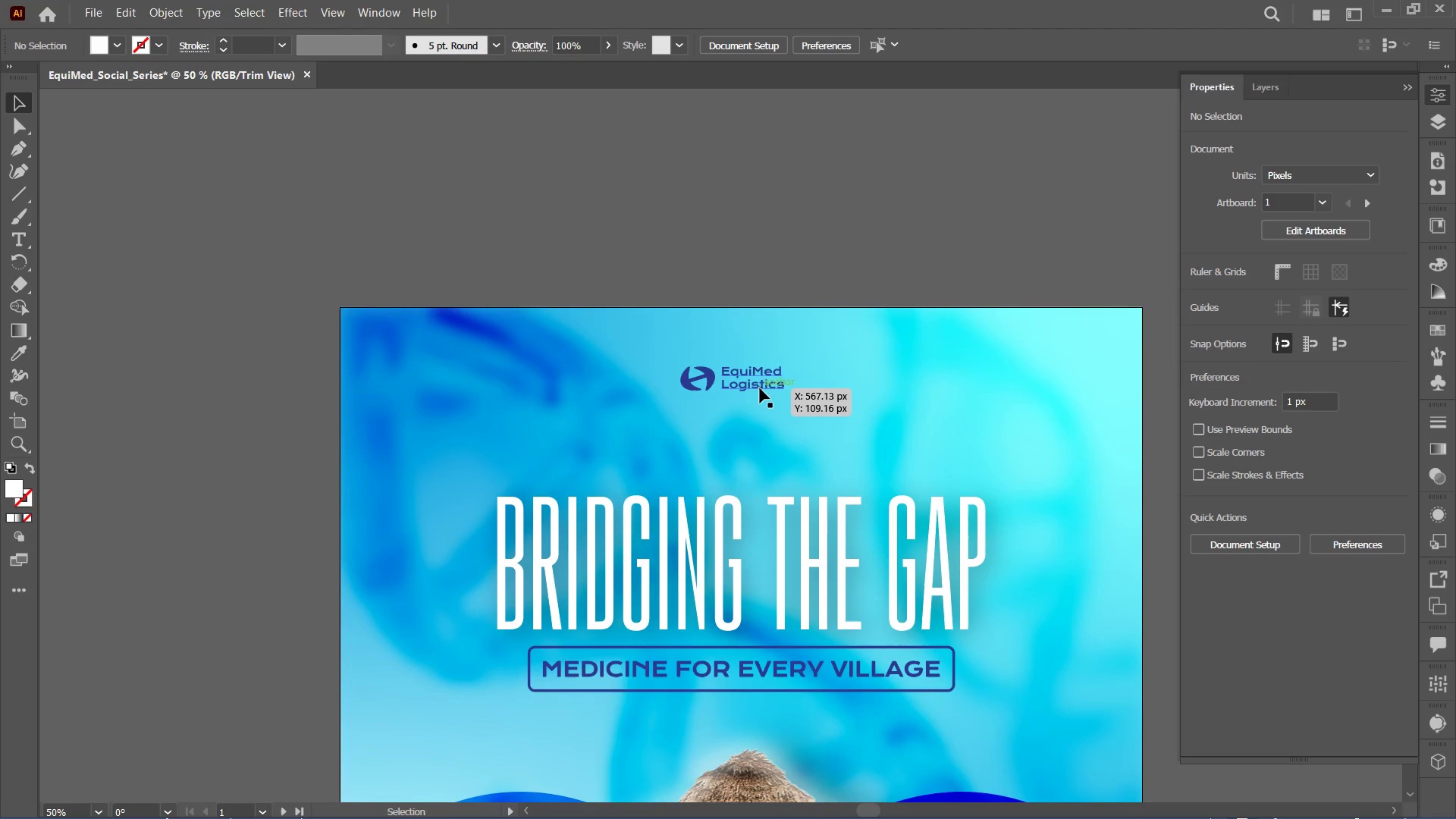 
left_click_drag(start_coordinate=[757, 386], to_coordinate=[784, 453])
 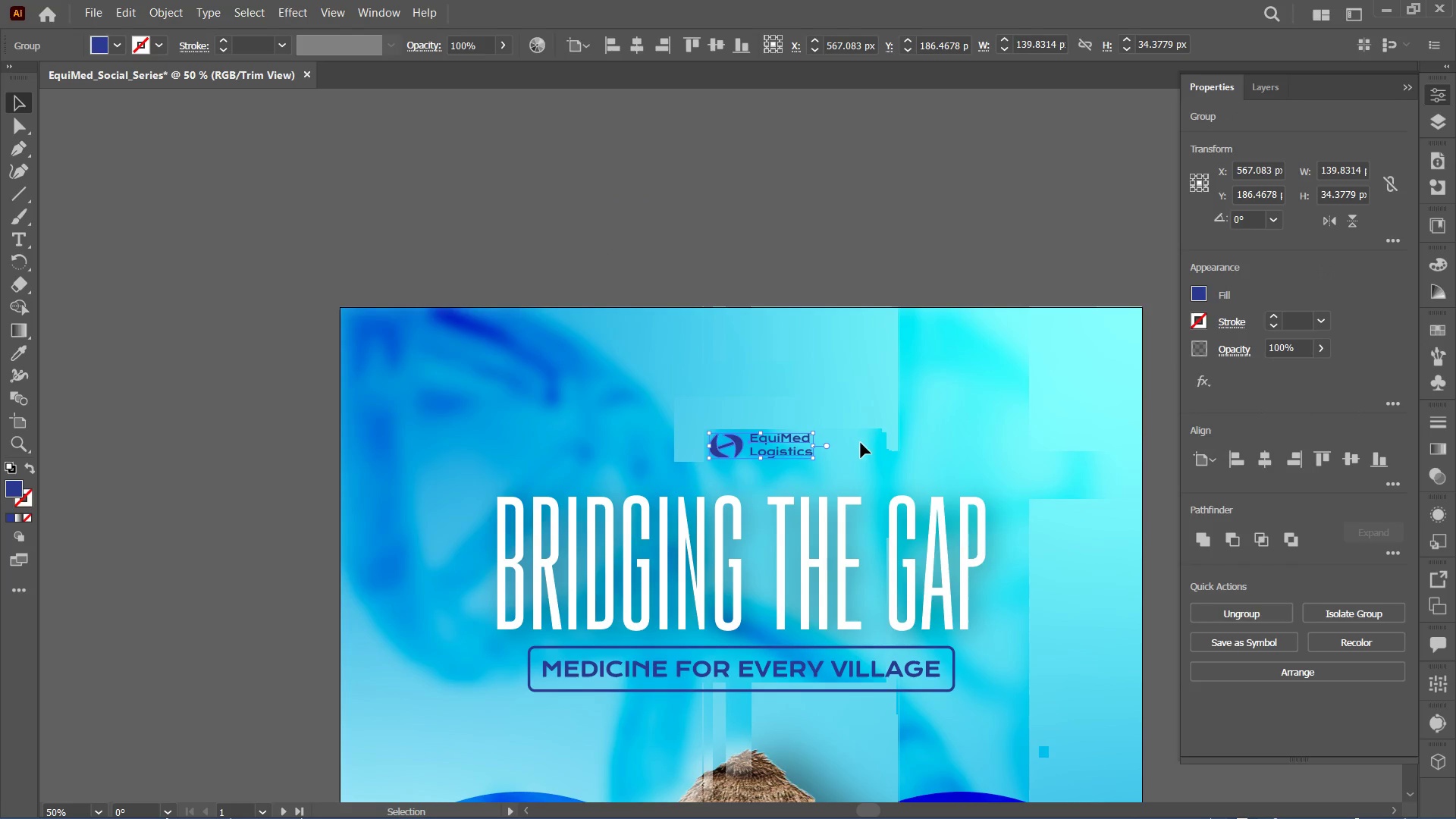 
key(Control+Minus)
 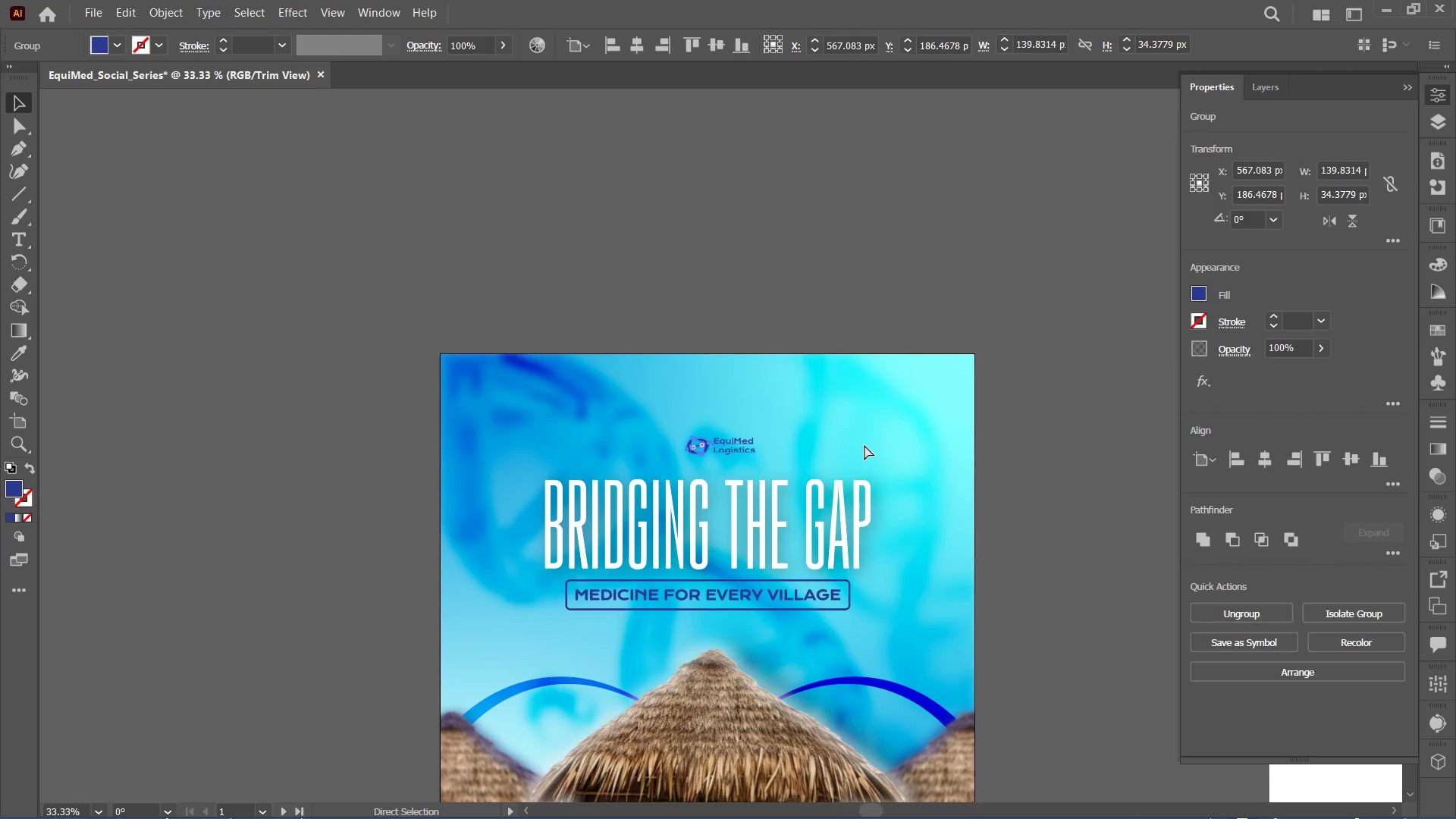 
key(Control+Minus)
 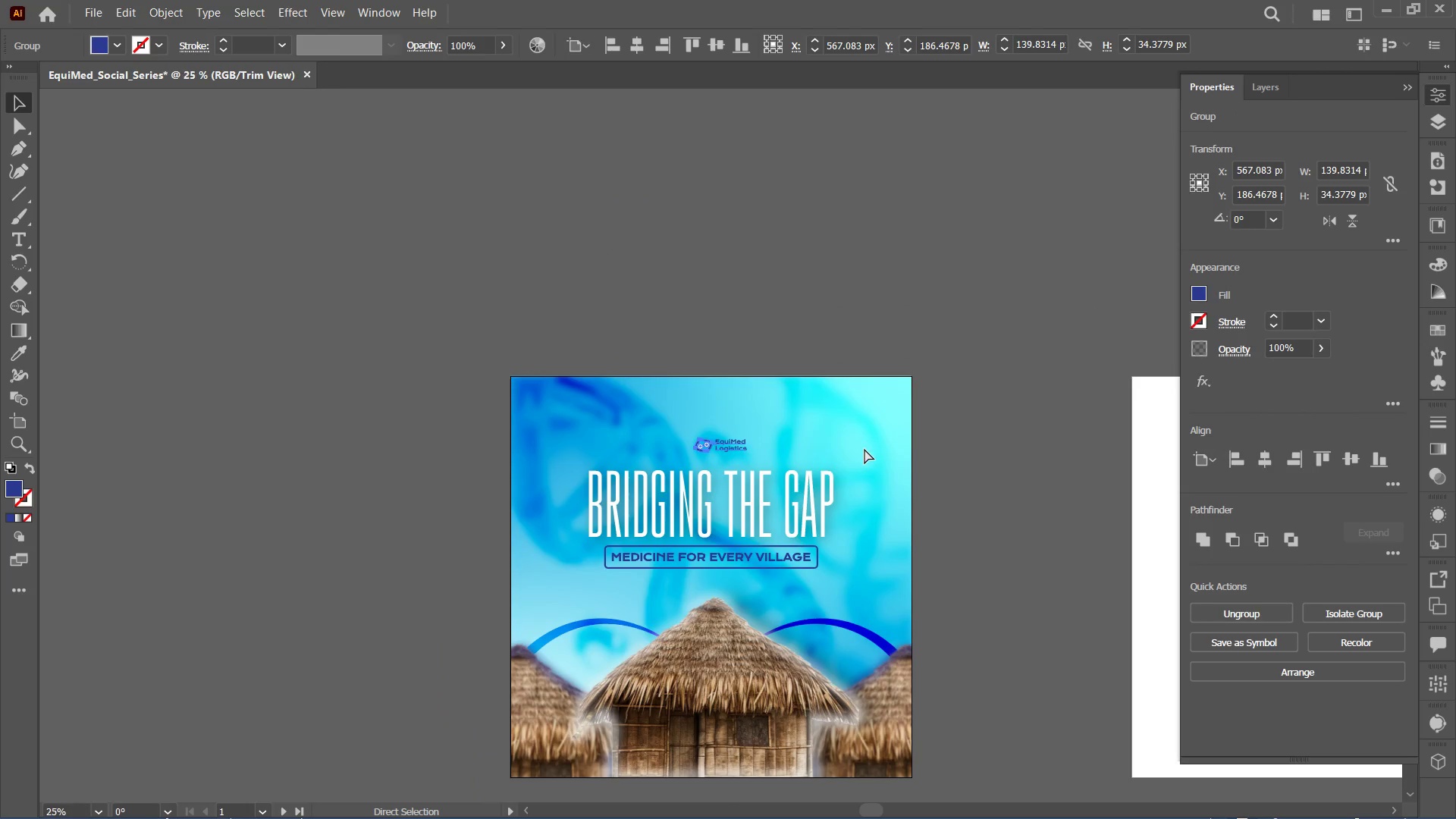 
key(Control+Equal)
 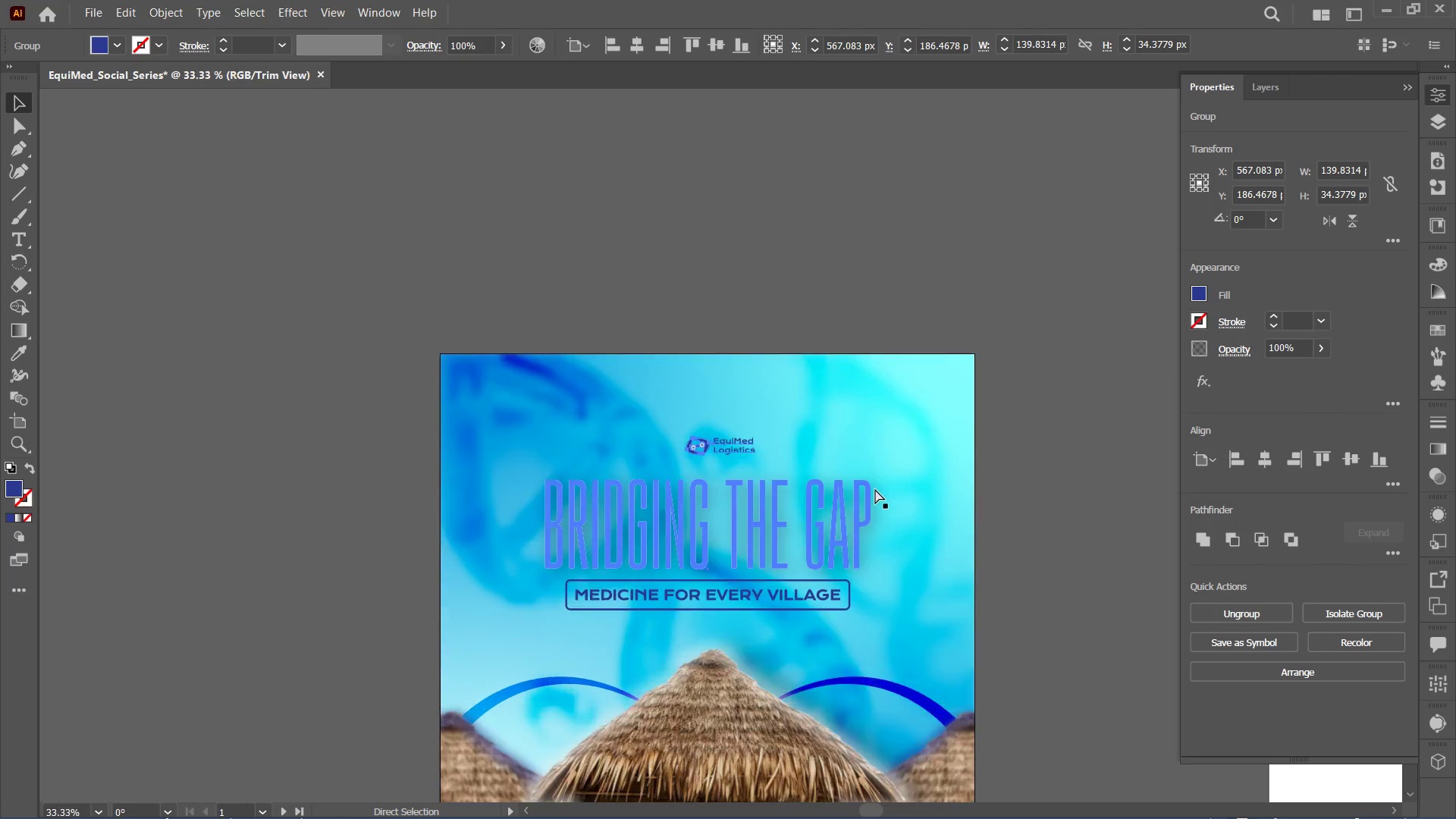 
key(Control+Equal)
 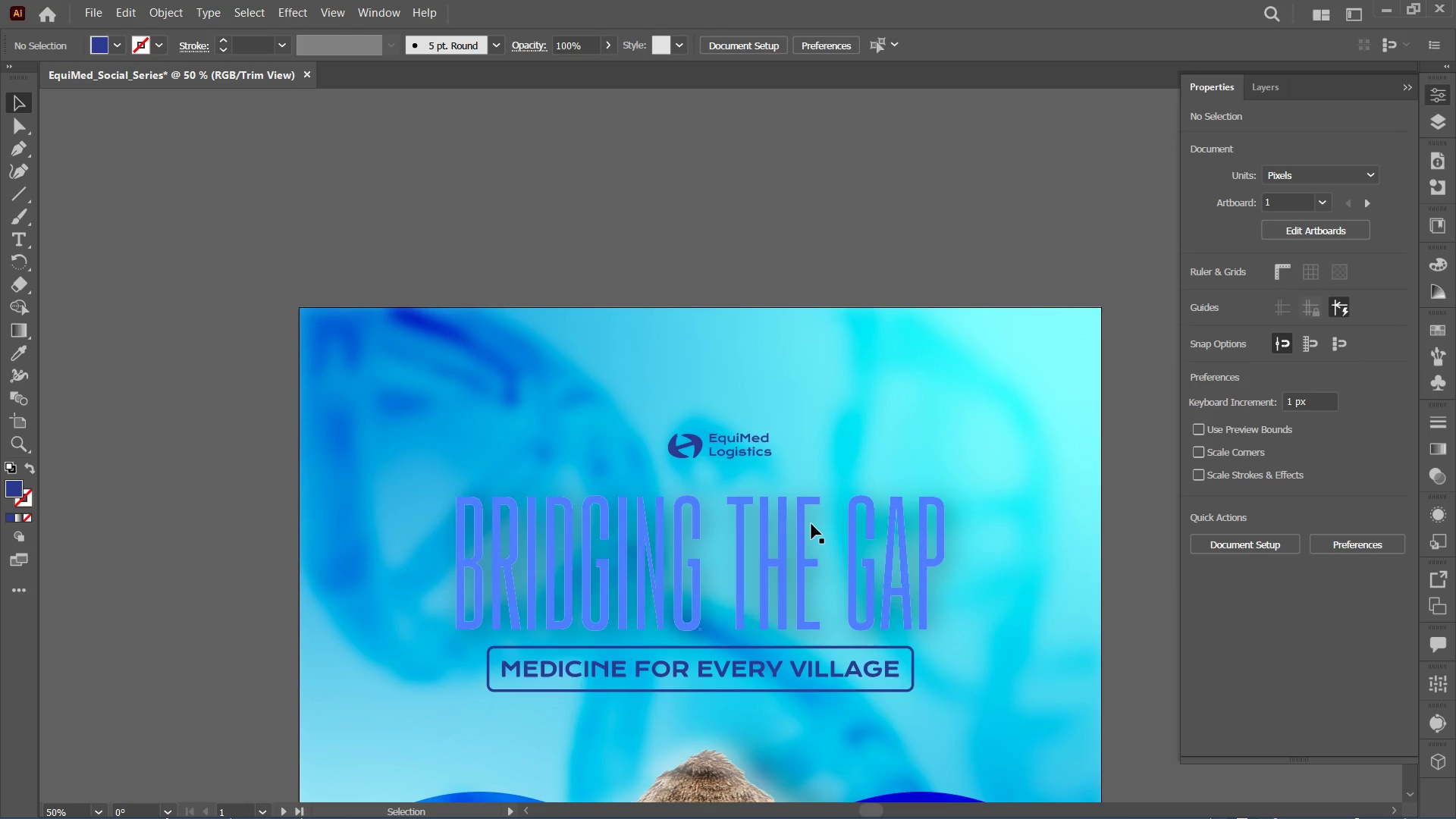 
left_click([773, 450])
 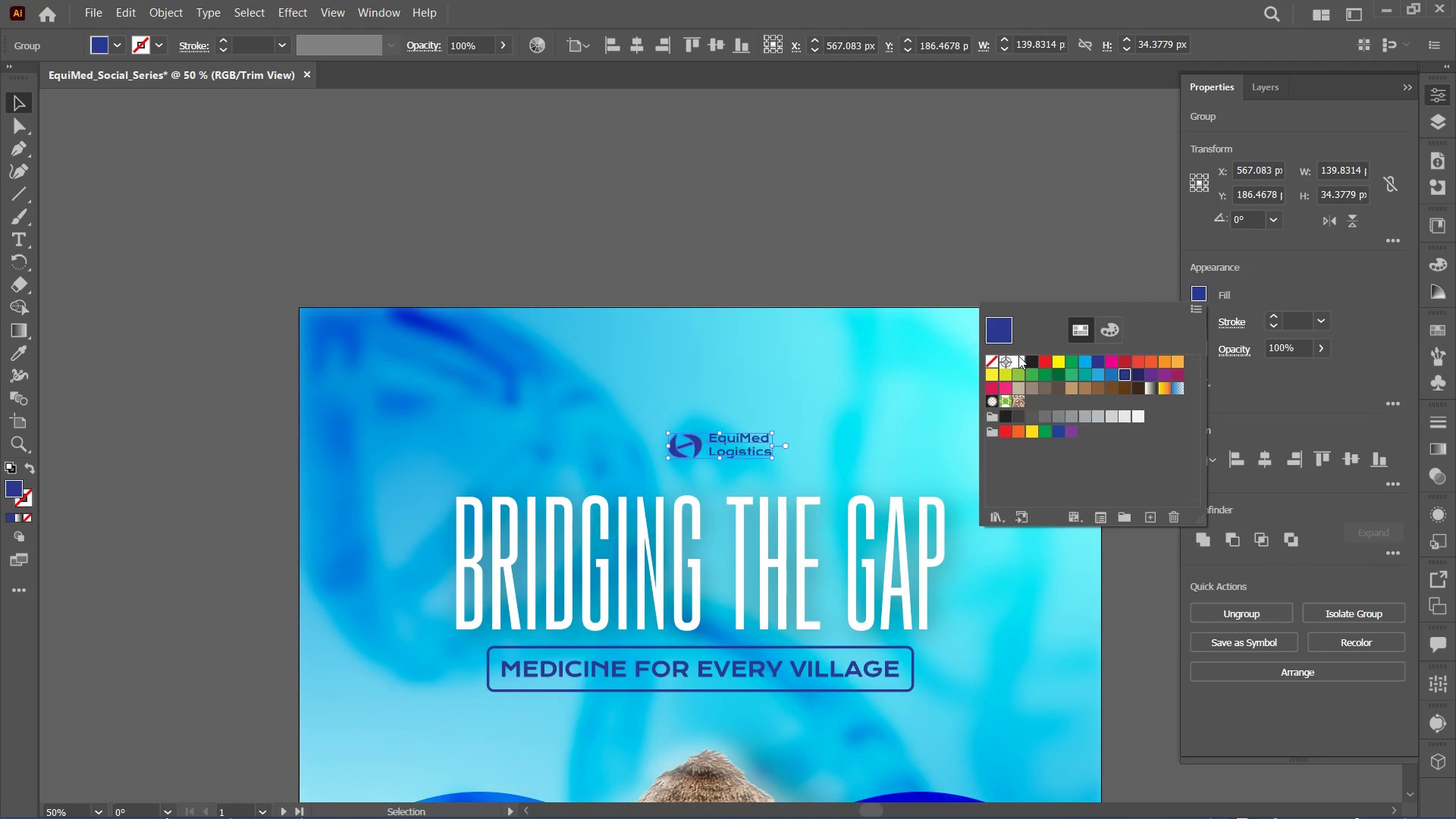 
double_click([825, 388])
 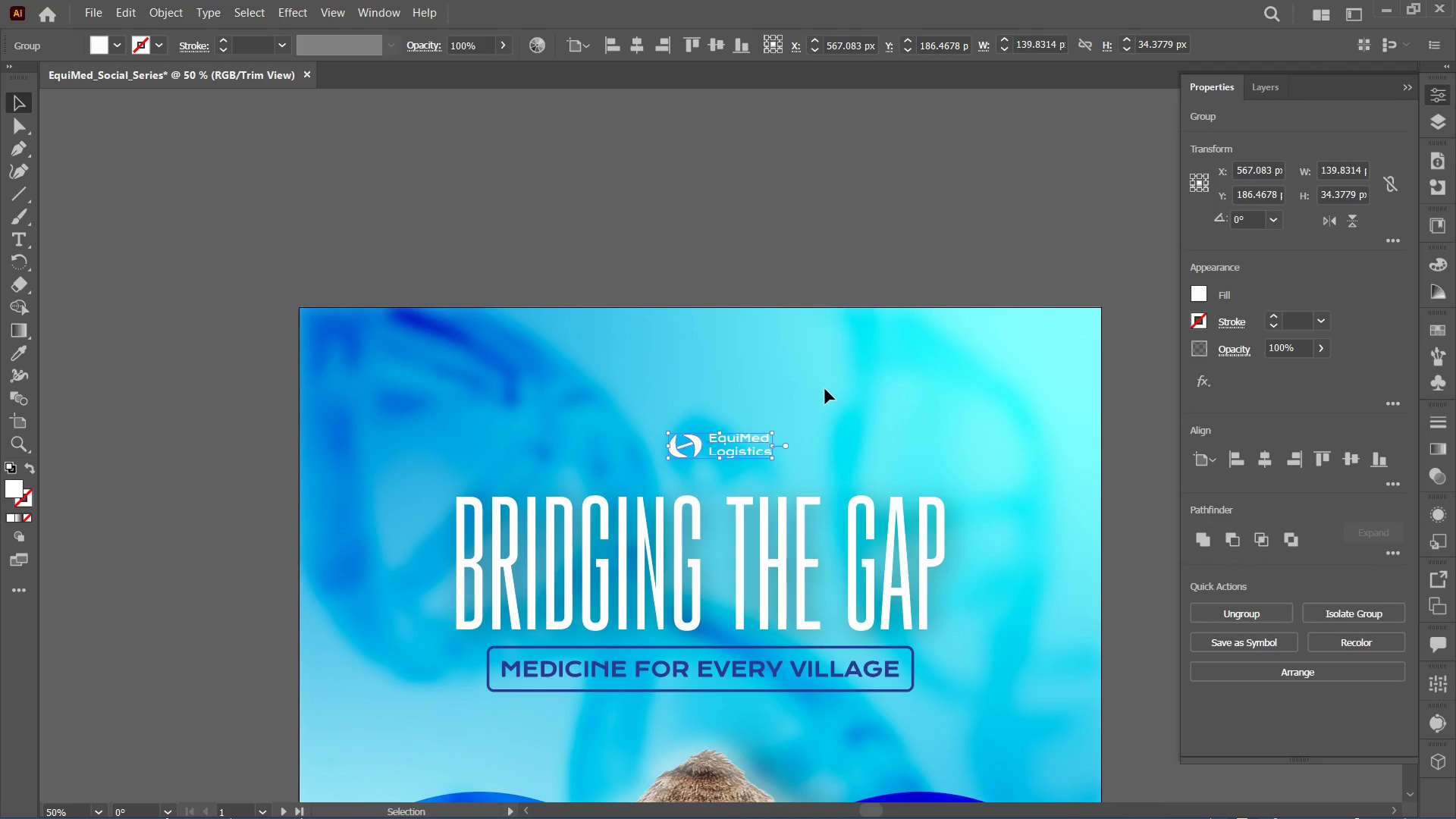 
triple_click([825, 389])
 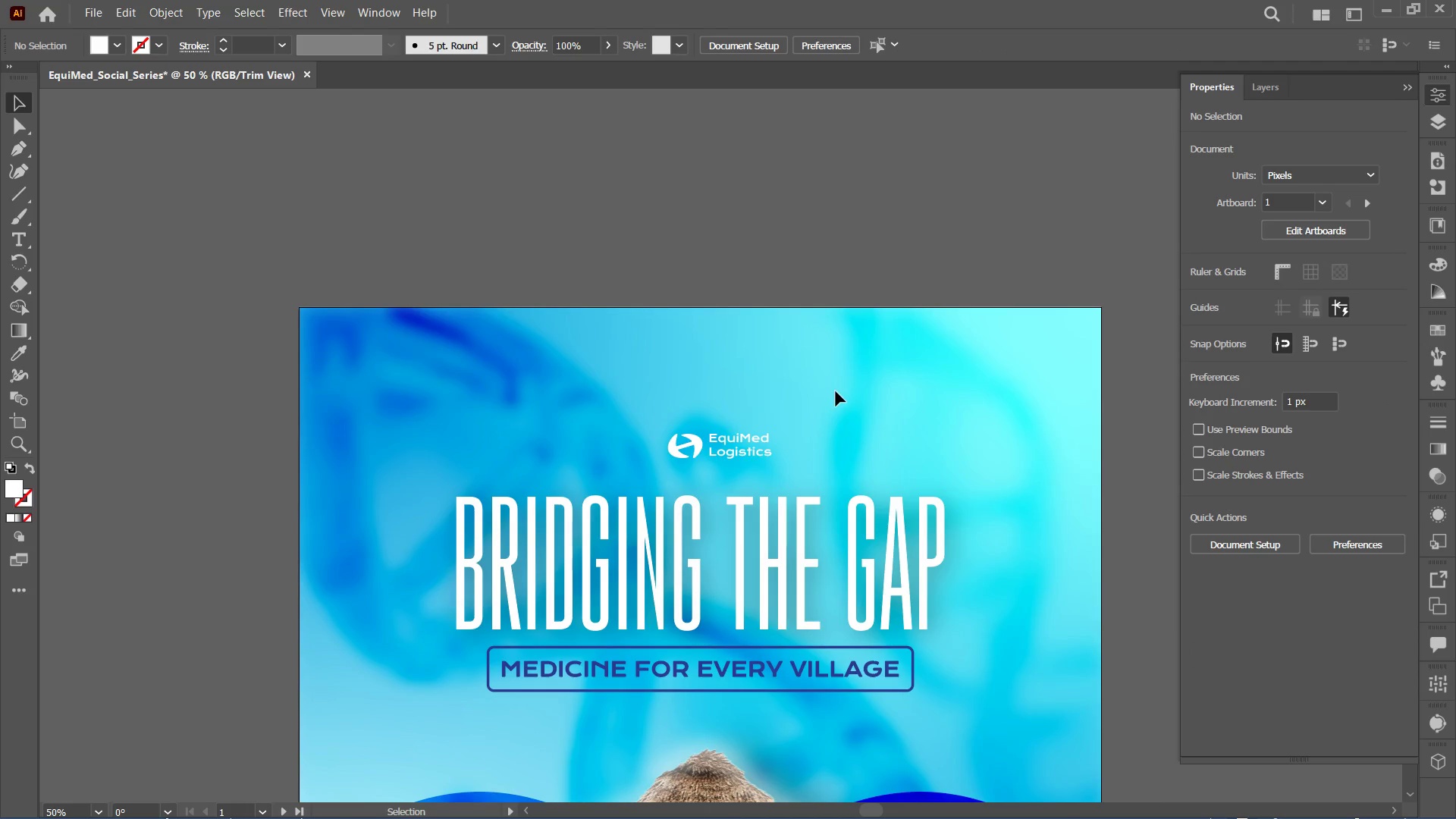 
scroll: coordinate [839, 394], scroll_direction: down, amount: 8.0
 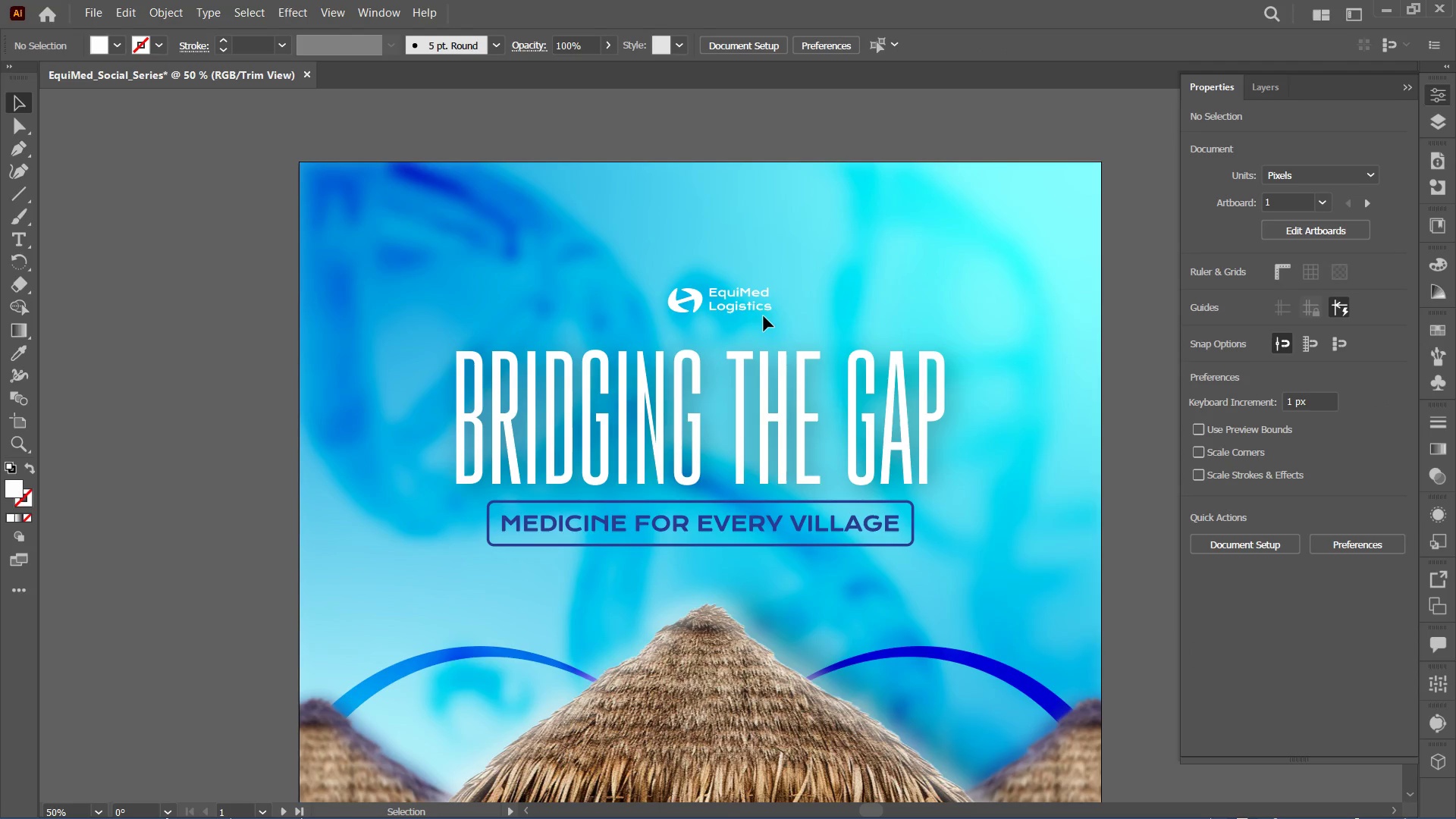 
left_click_drag(start_coordinate=[758, 309], to_coordinate=[758, 237])
 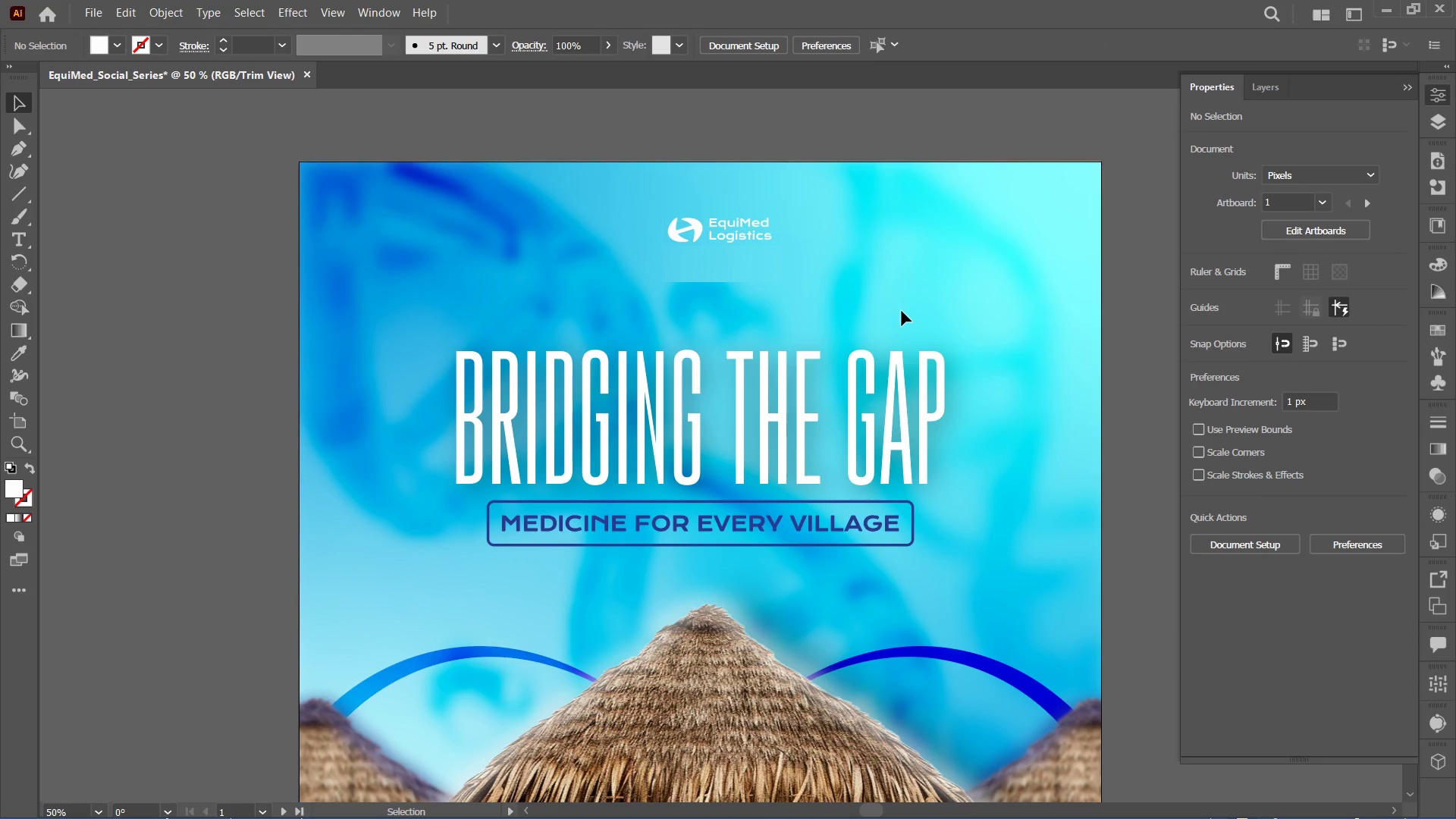 
key(Control+Minus)
 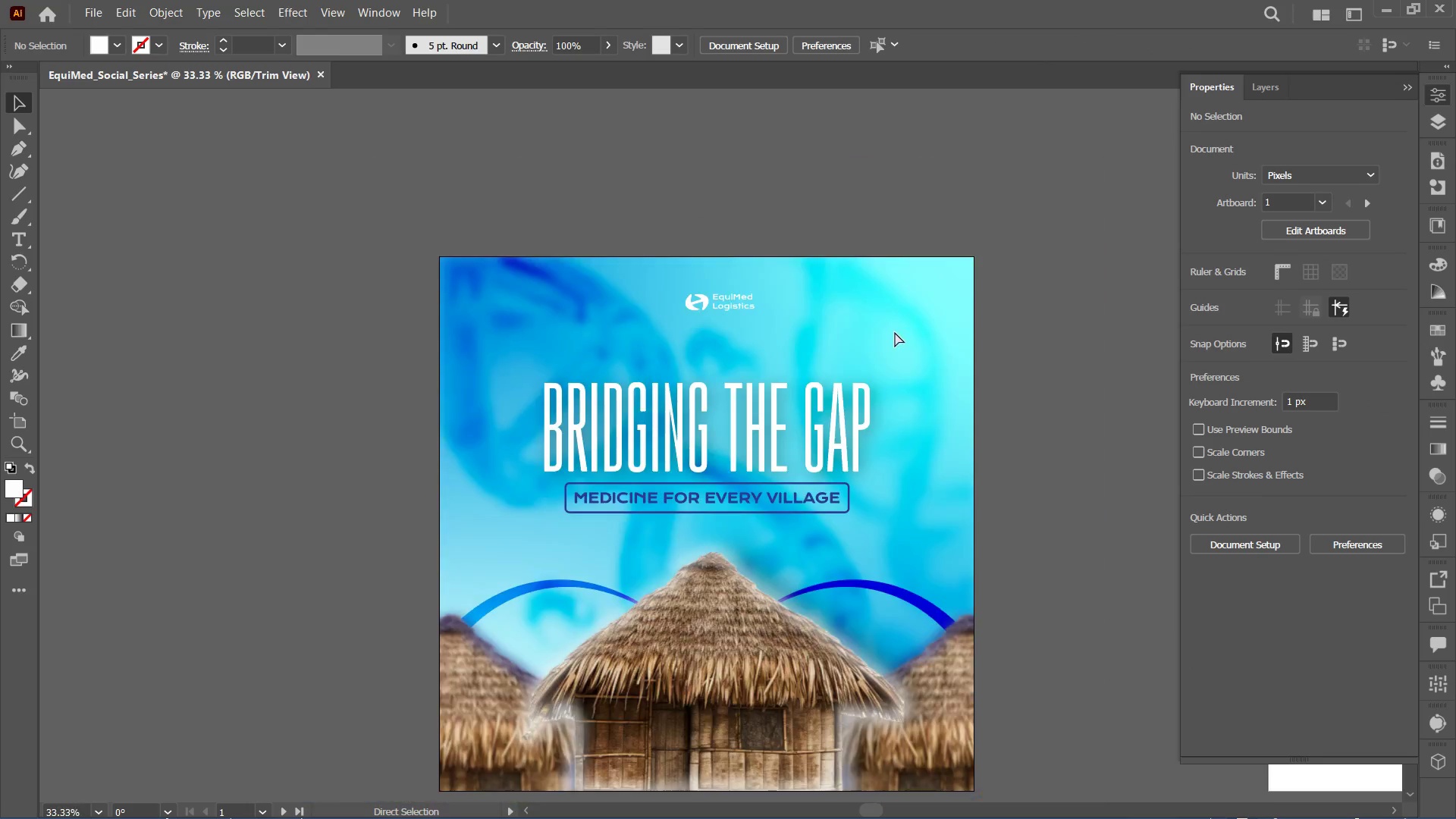 
key(Control+Minus)
 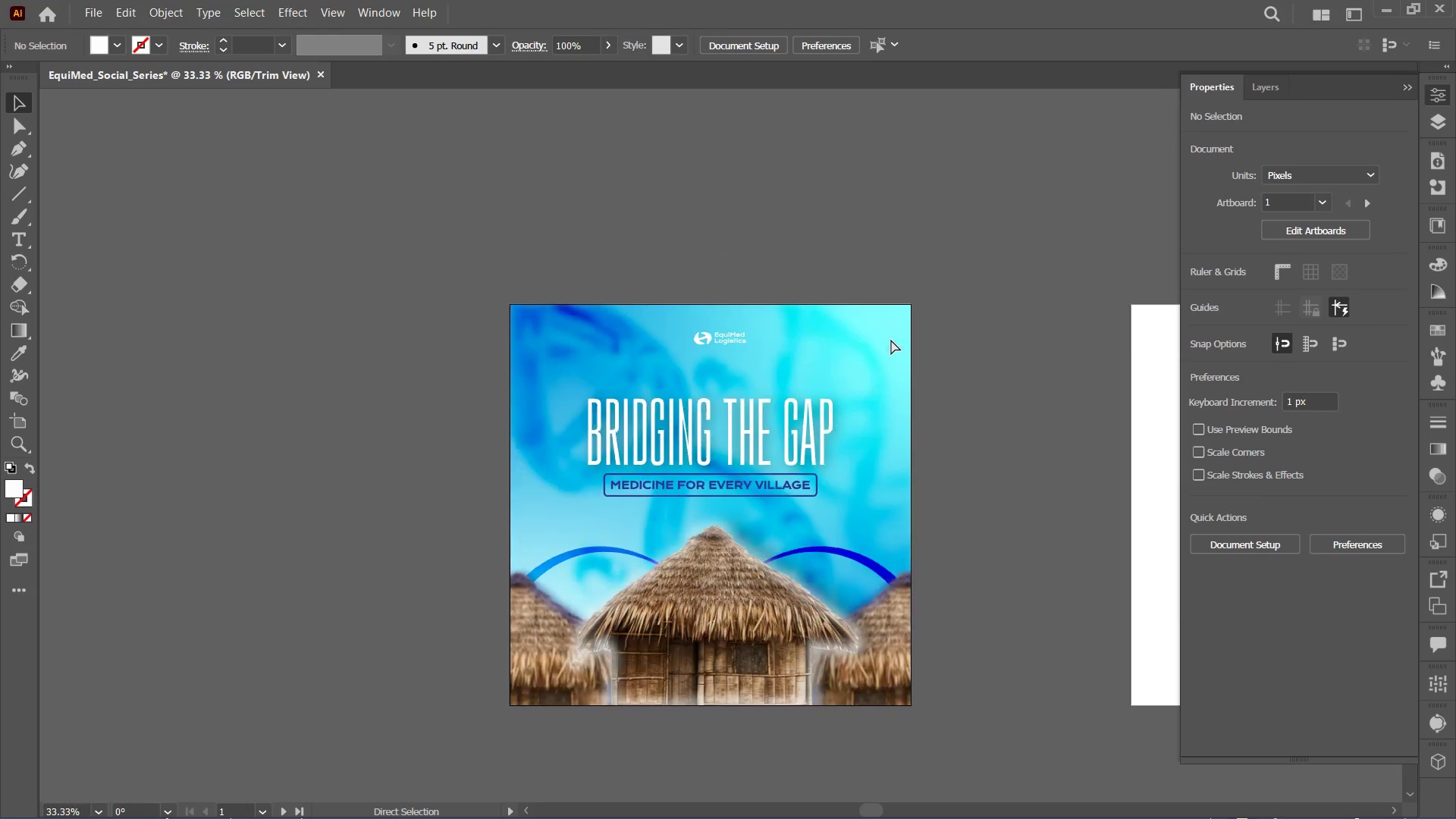 
key(Control+Minus)
 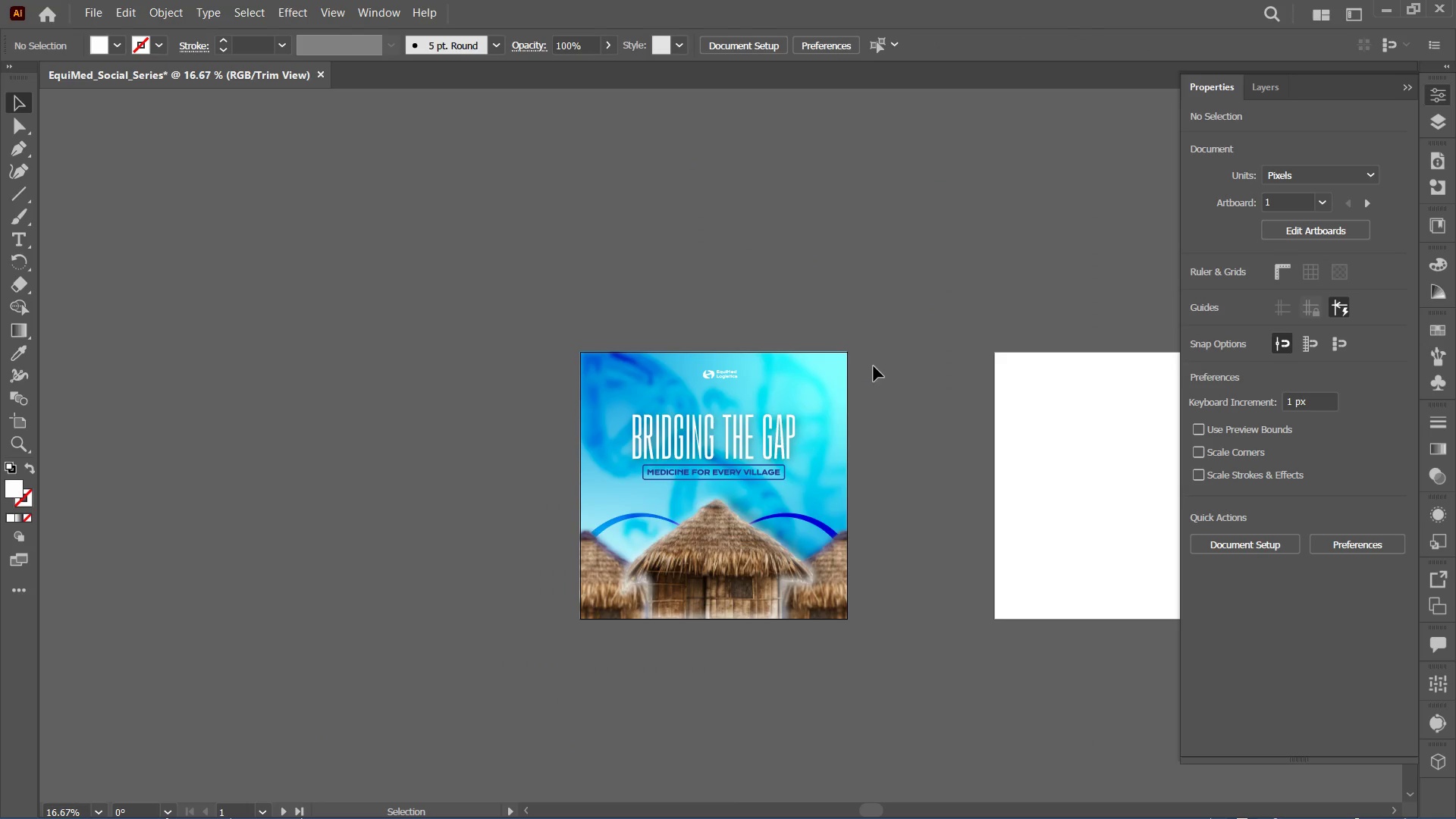 
key(Control+Z)
 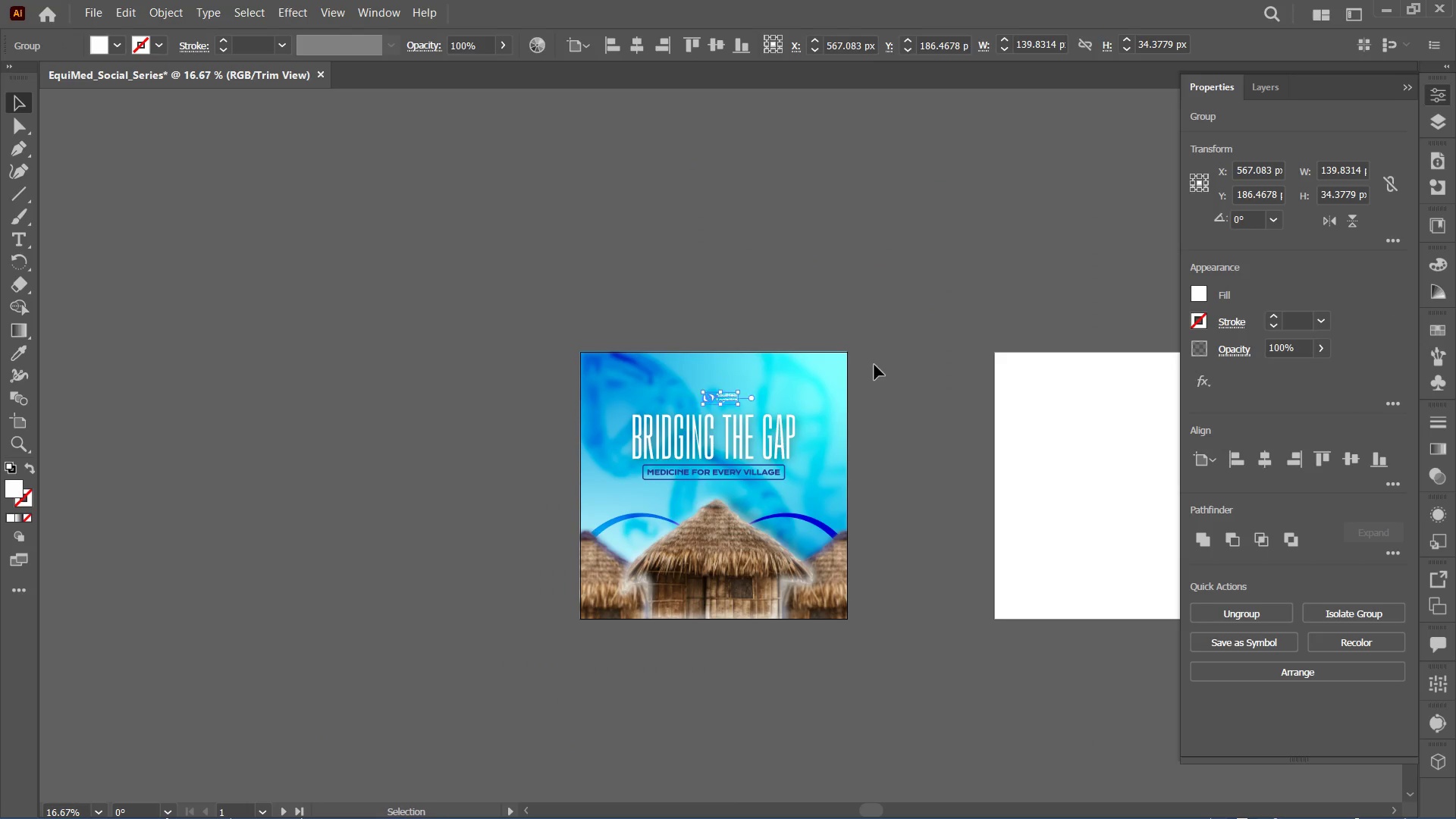 
key(Control+Z)
 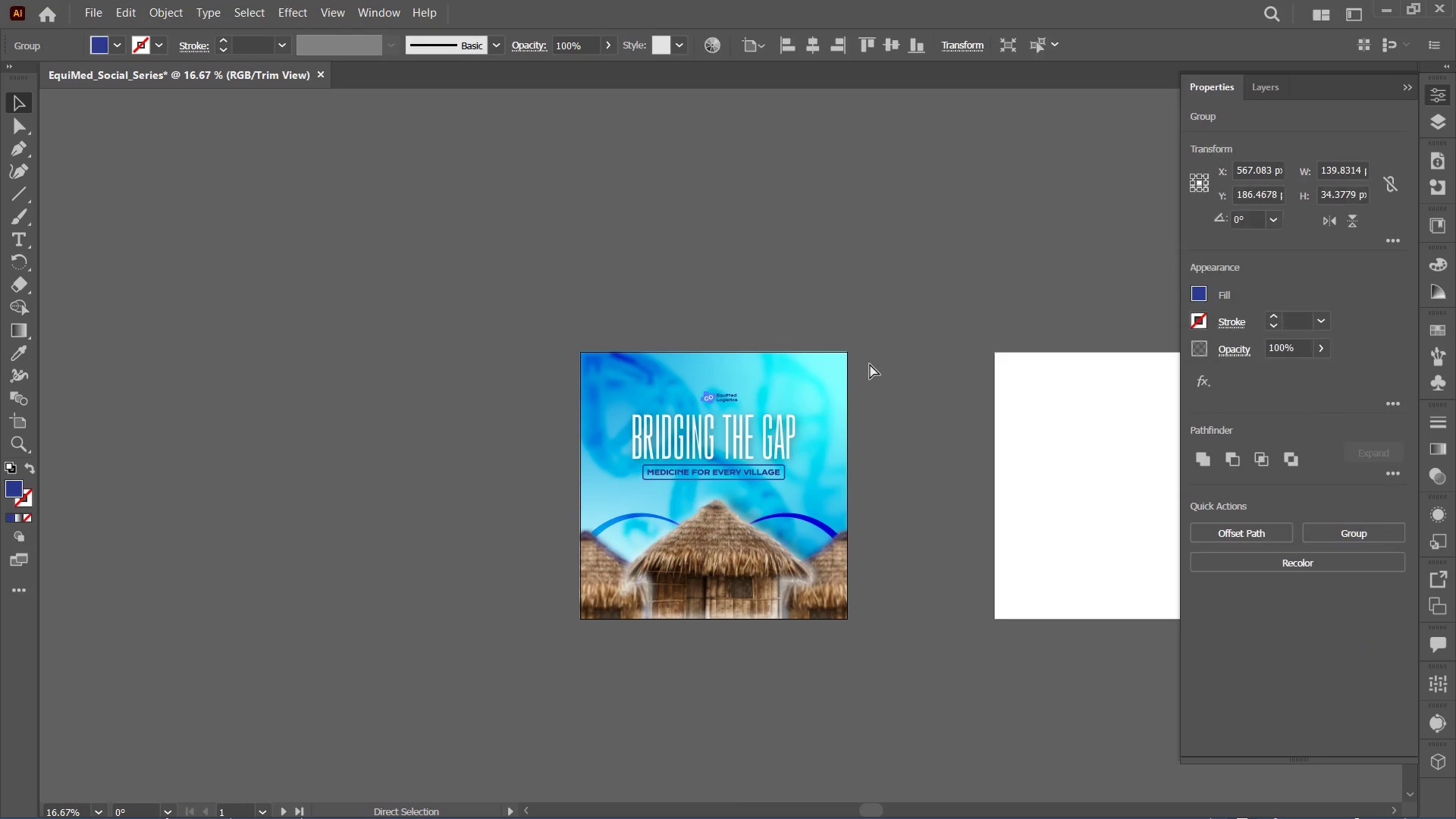 
key(Control+Z)
 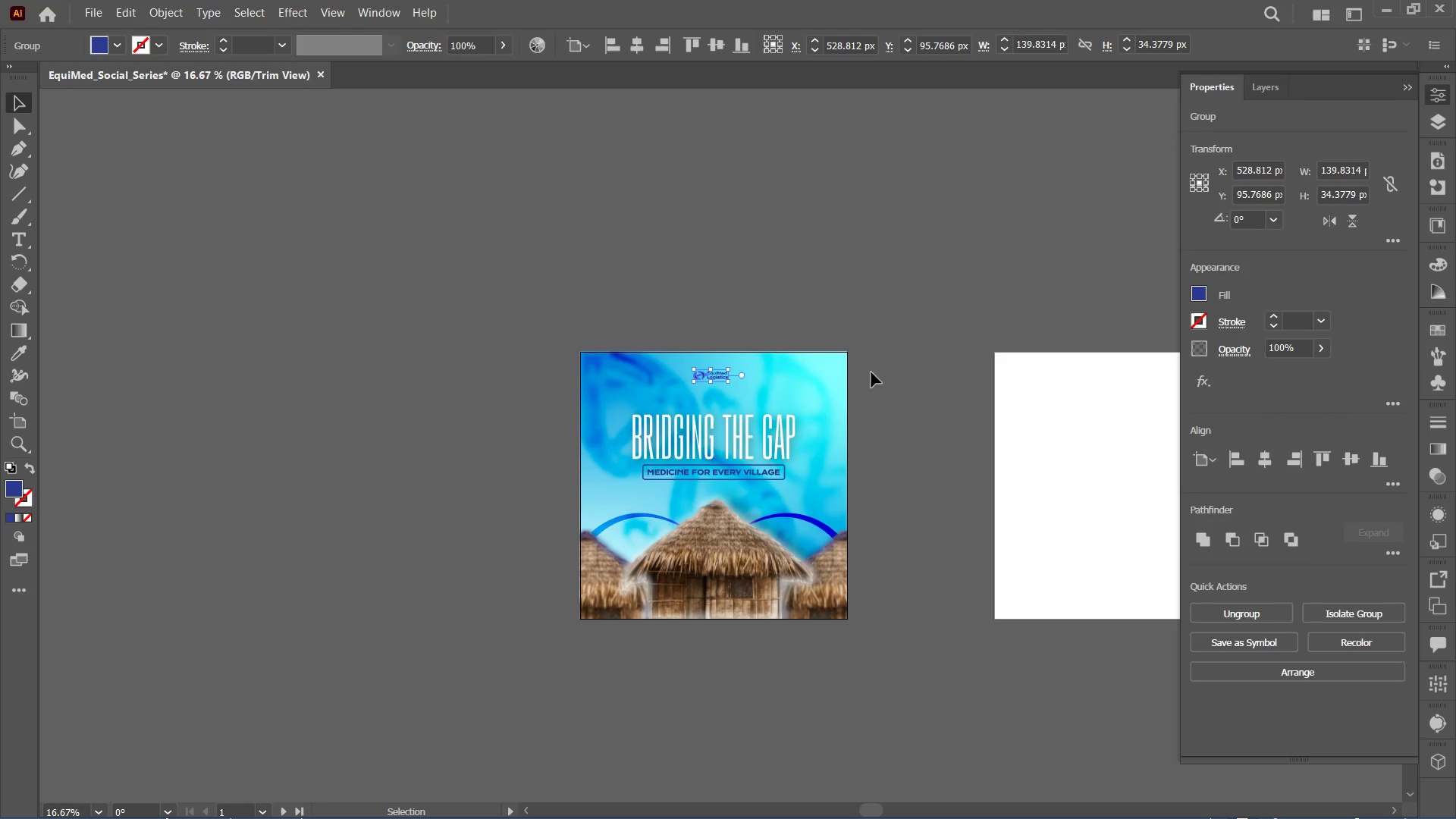 
left_click([896, 431])
 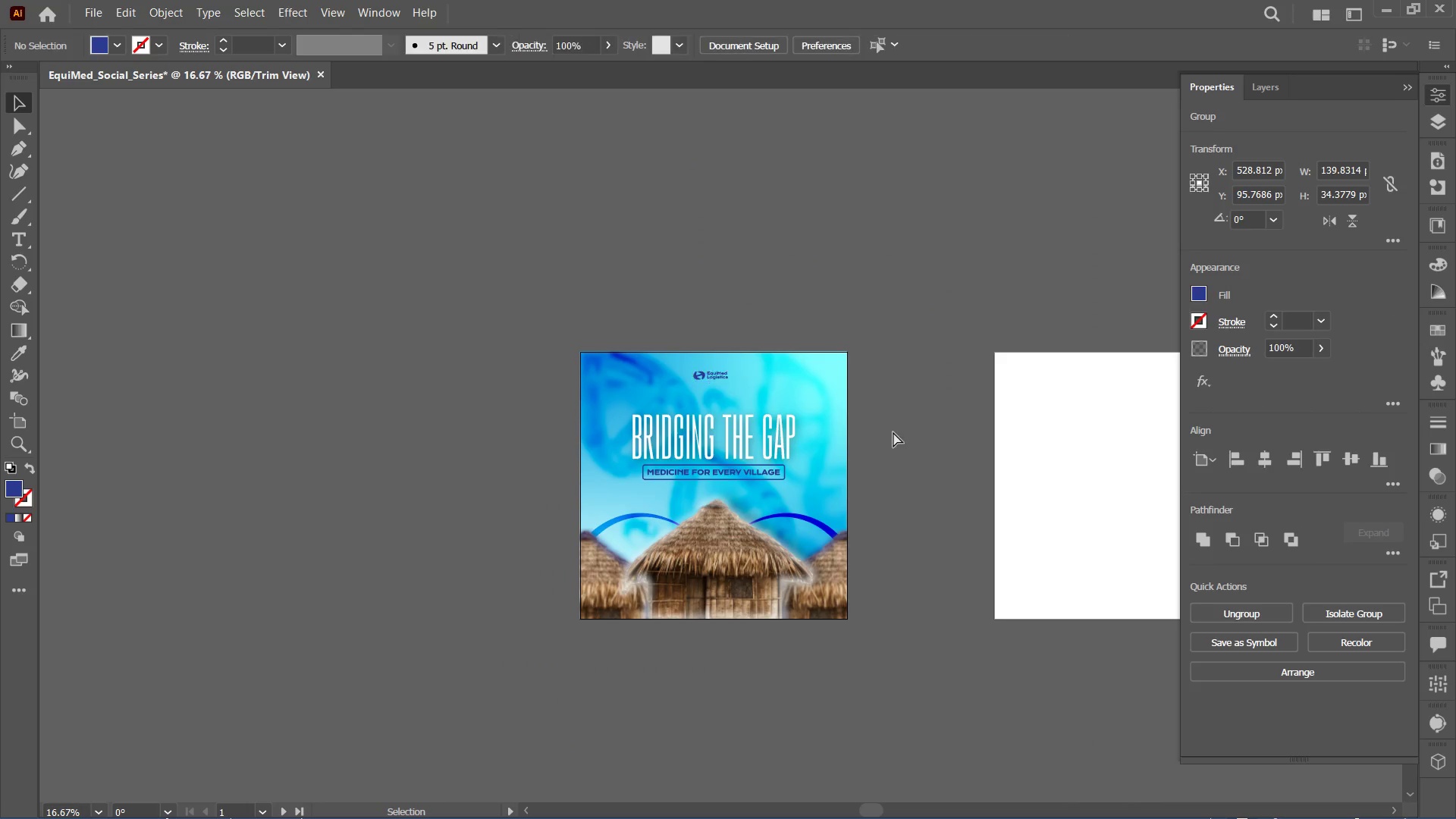 
key(Control+Z)
 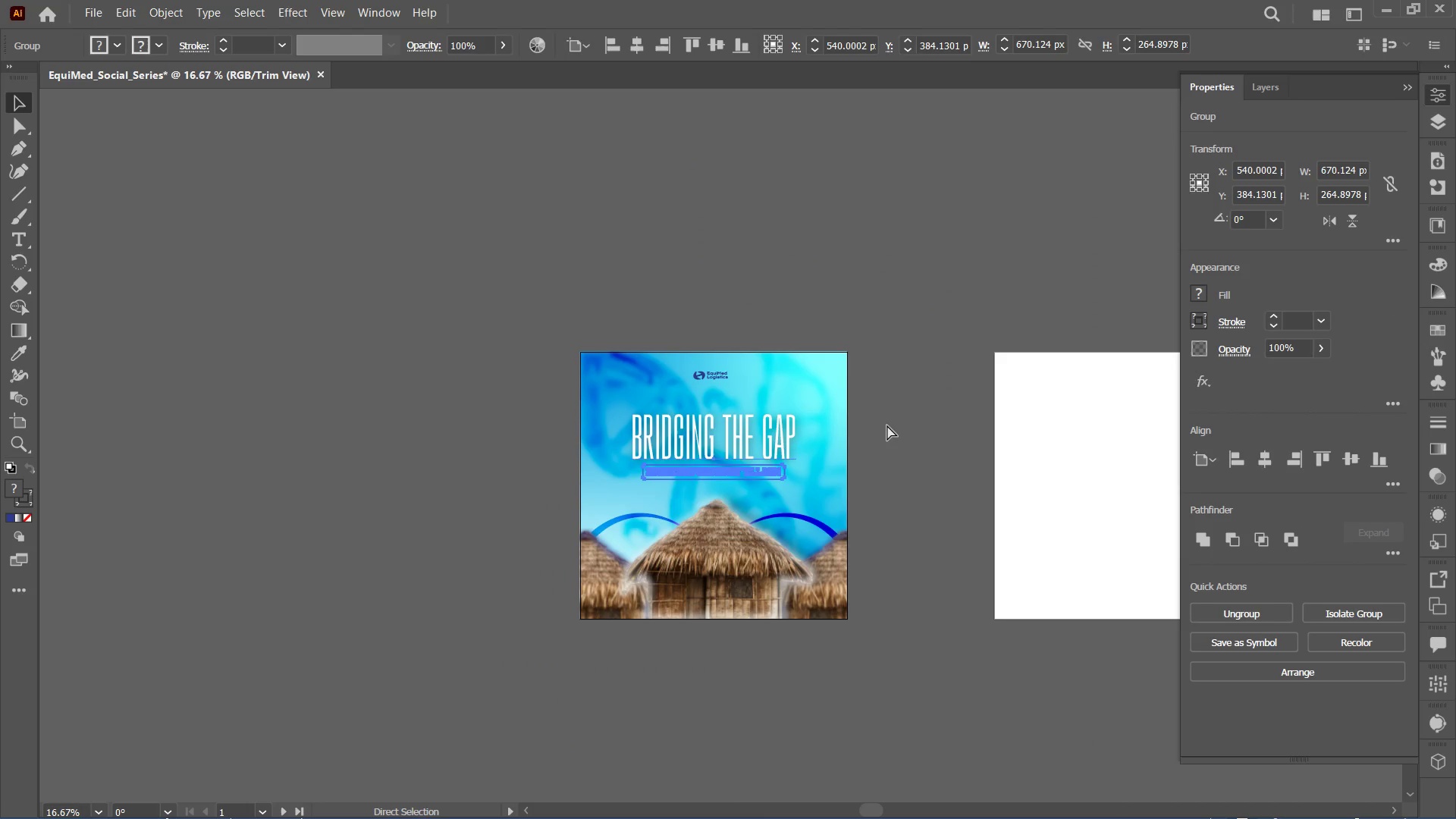 
key(Control+Shift+Z)
 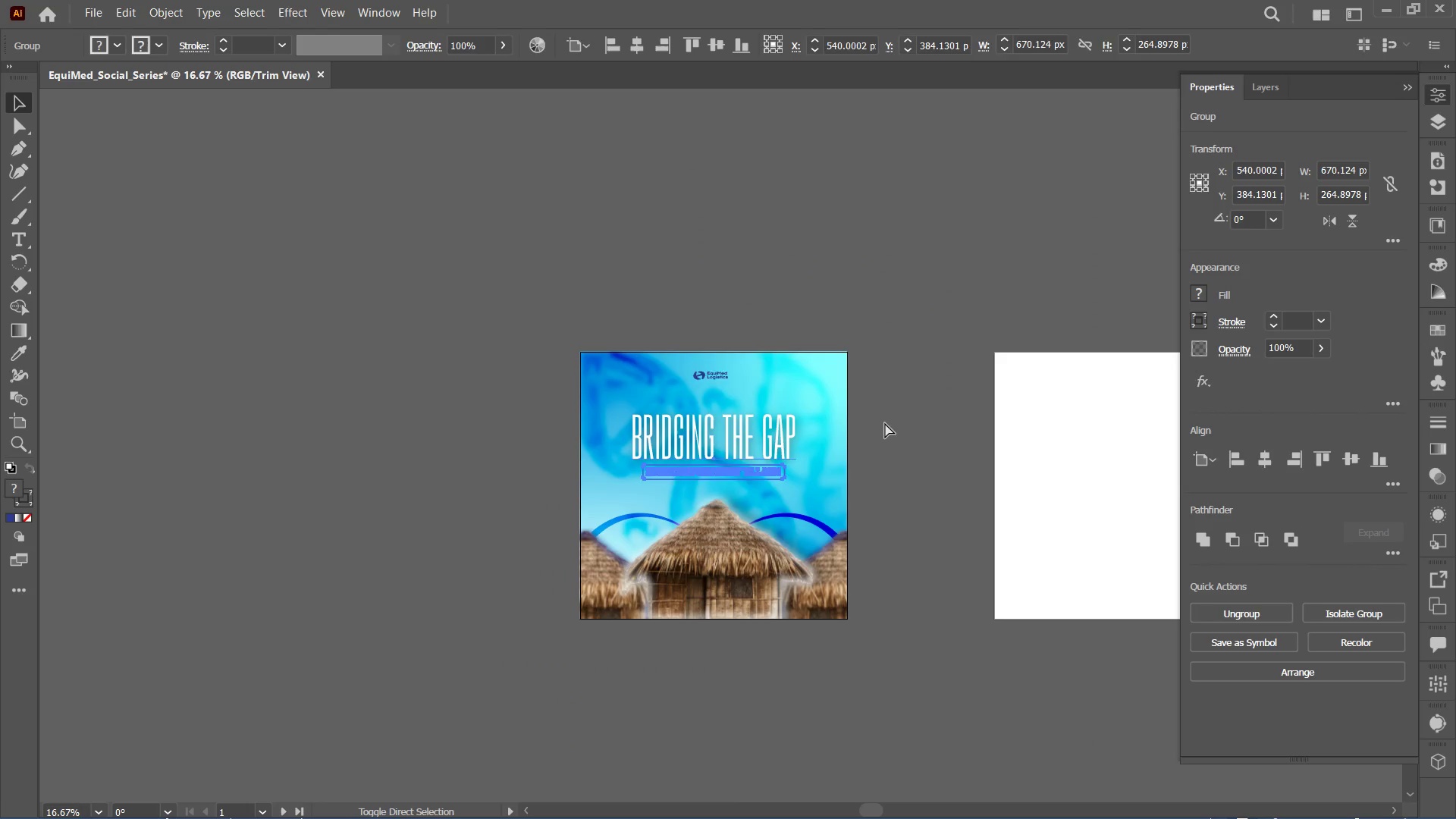 
key(Control+Shift+Z)
 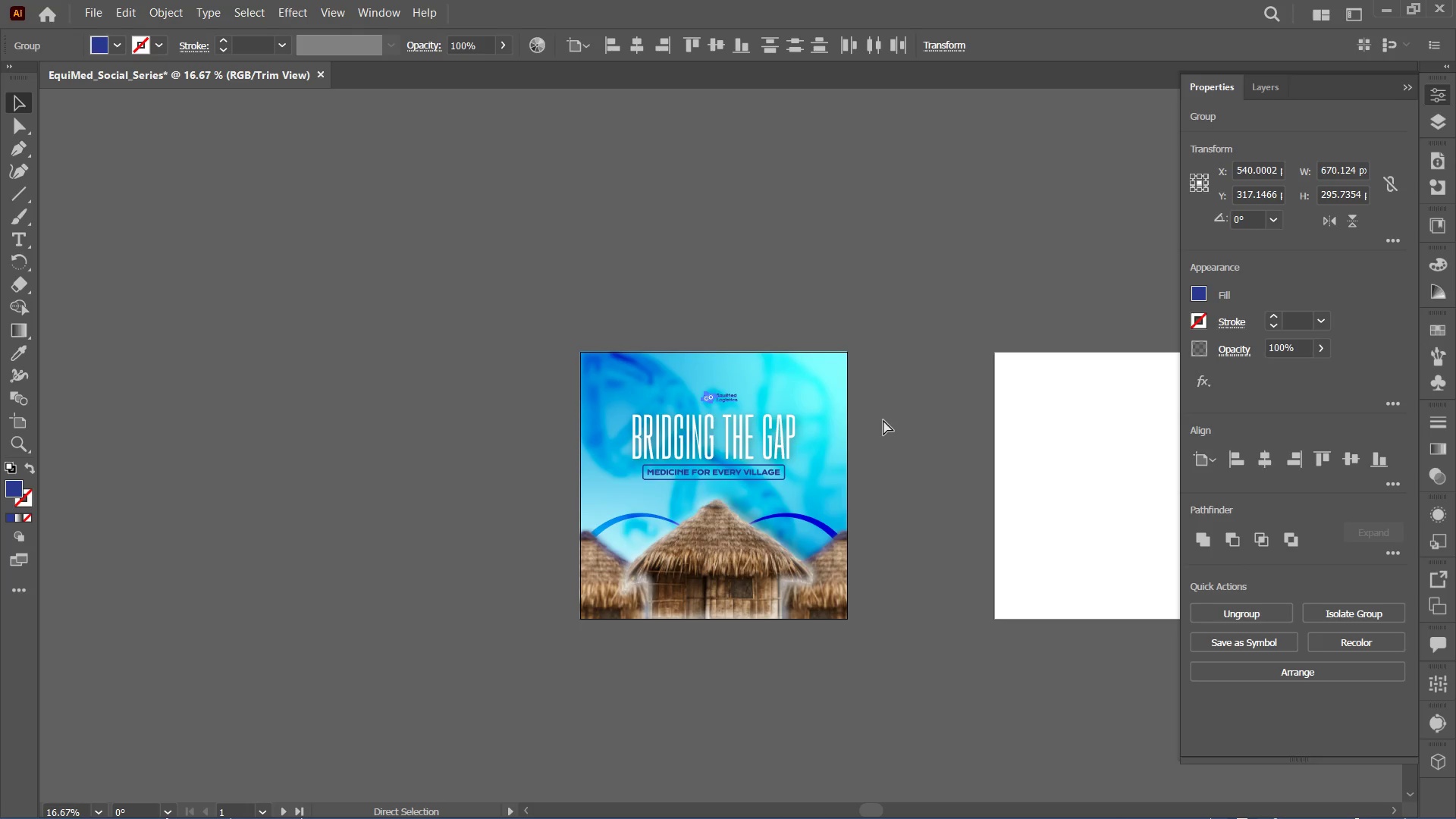 
key(Control+Z)
 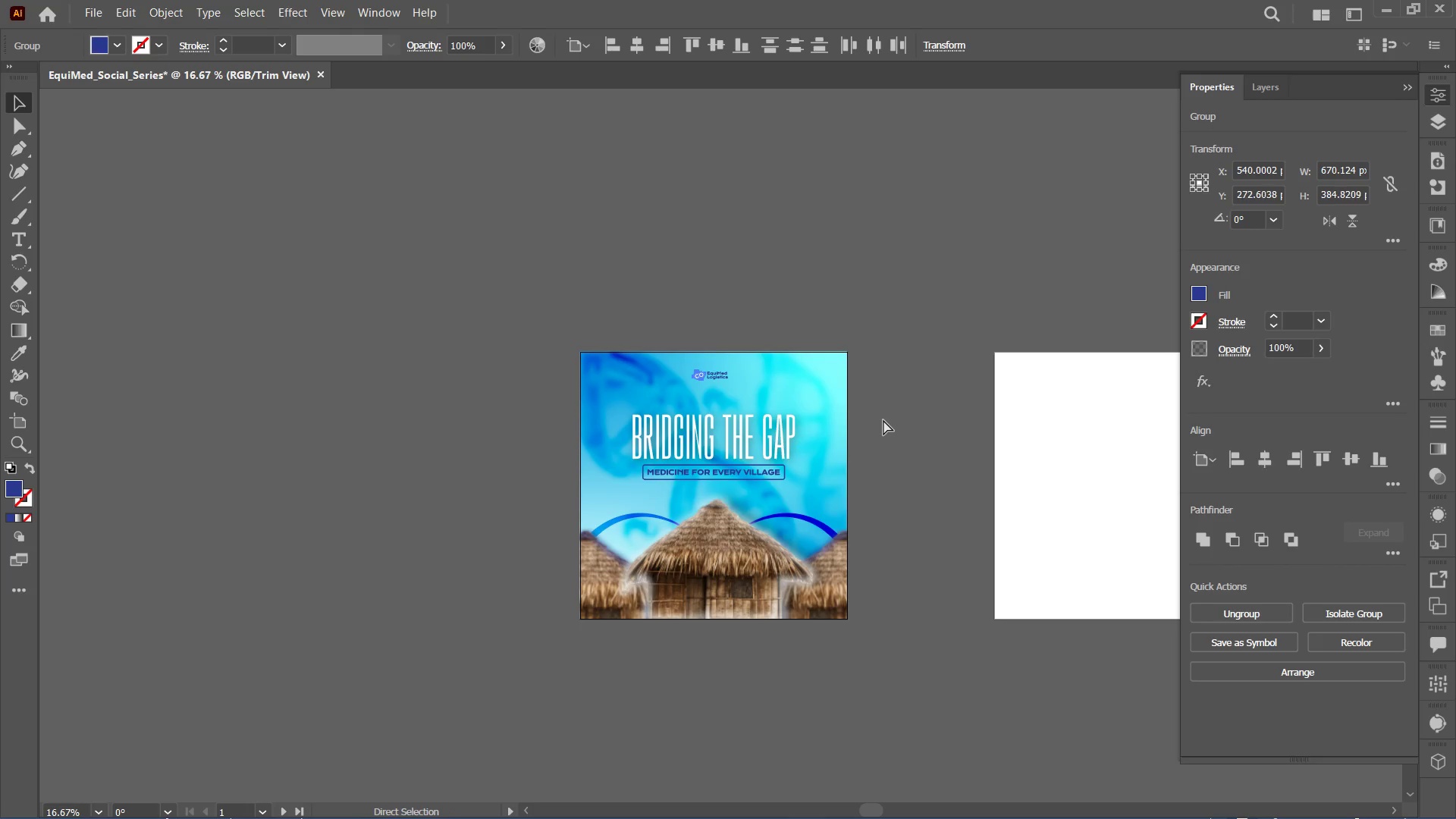 
left_click([890, 423])
 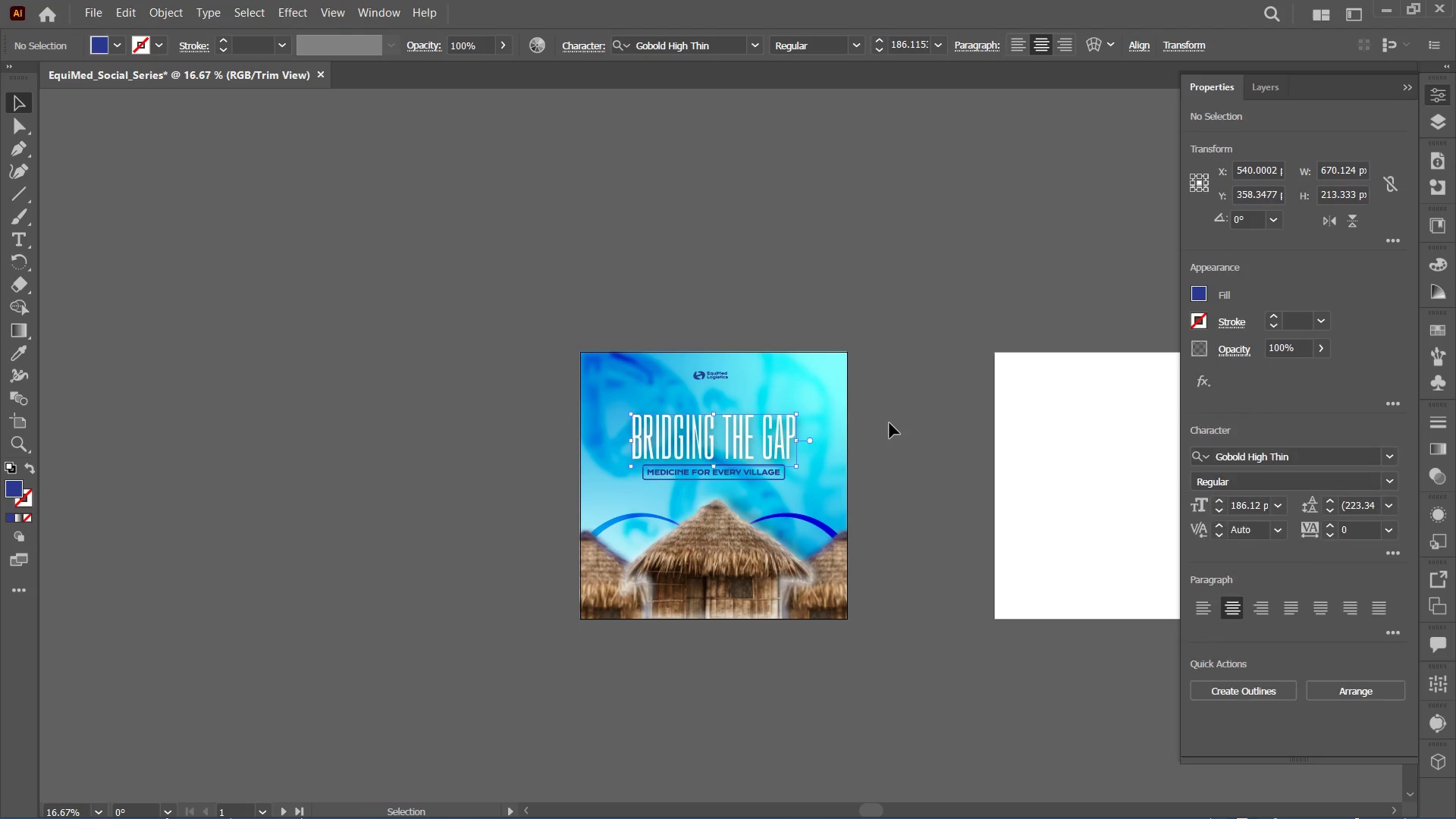 
key(Control+ControlRight)
 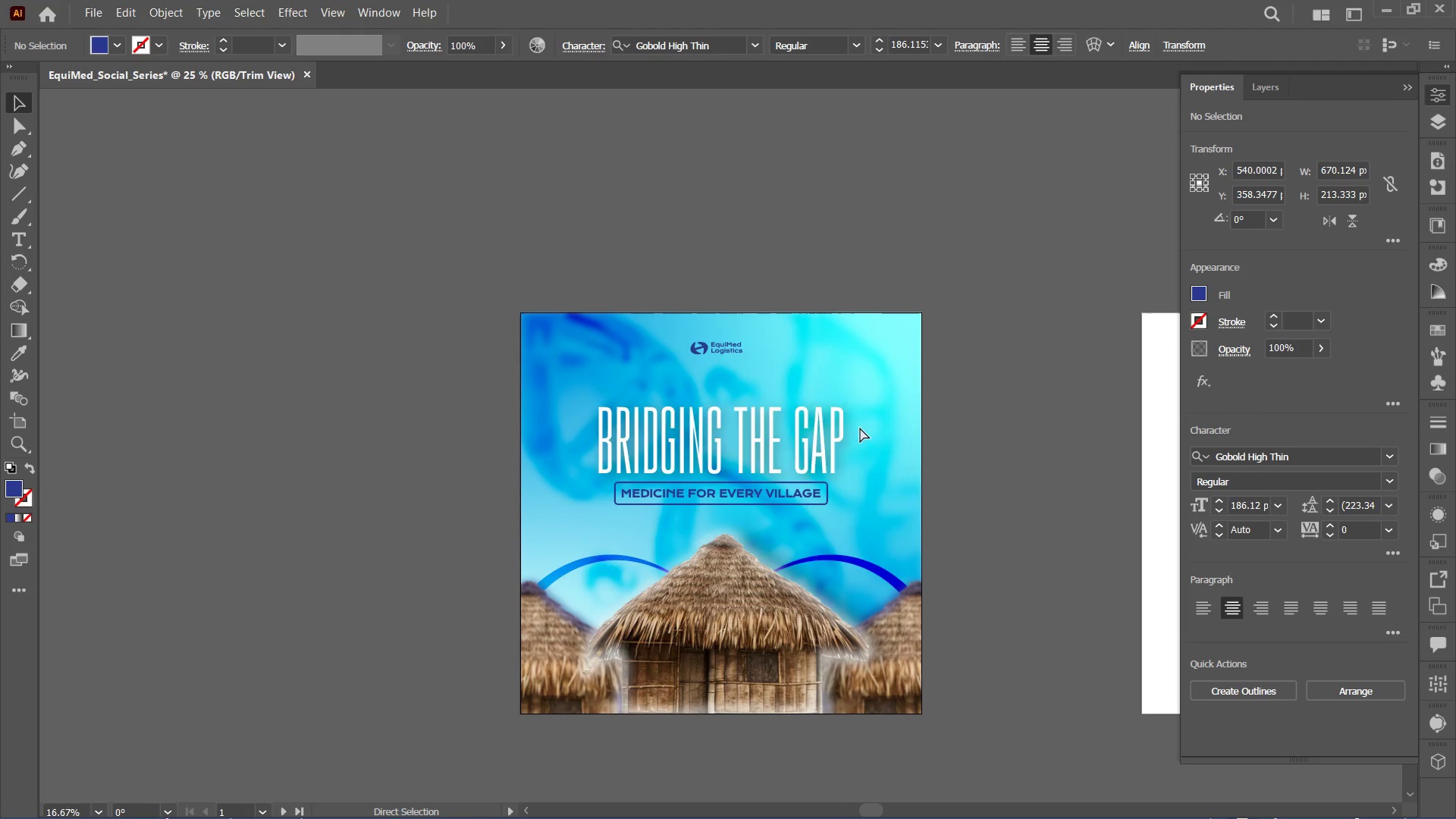 
key(Control+Equal)
 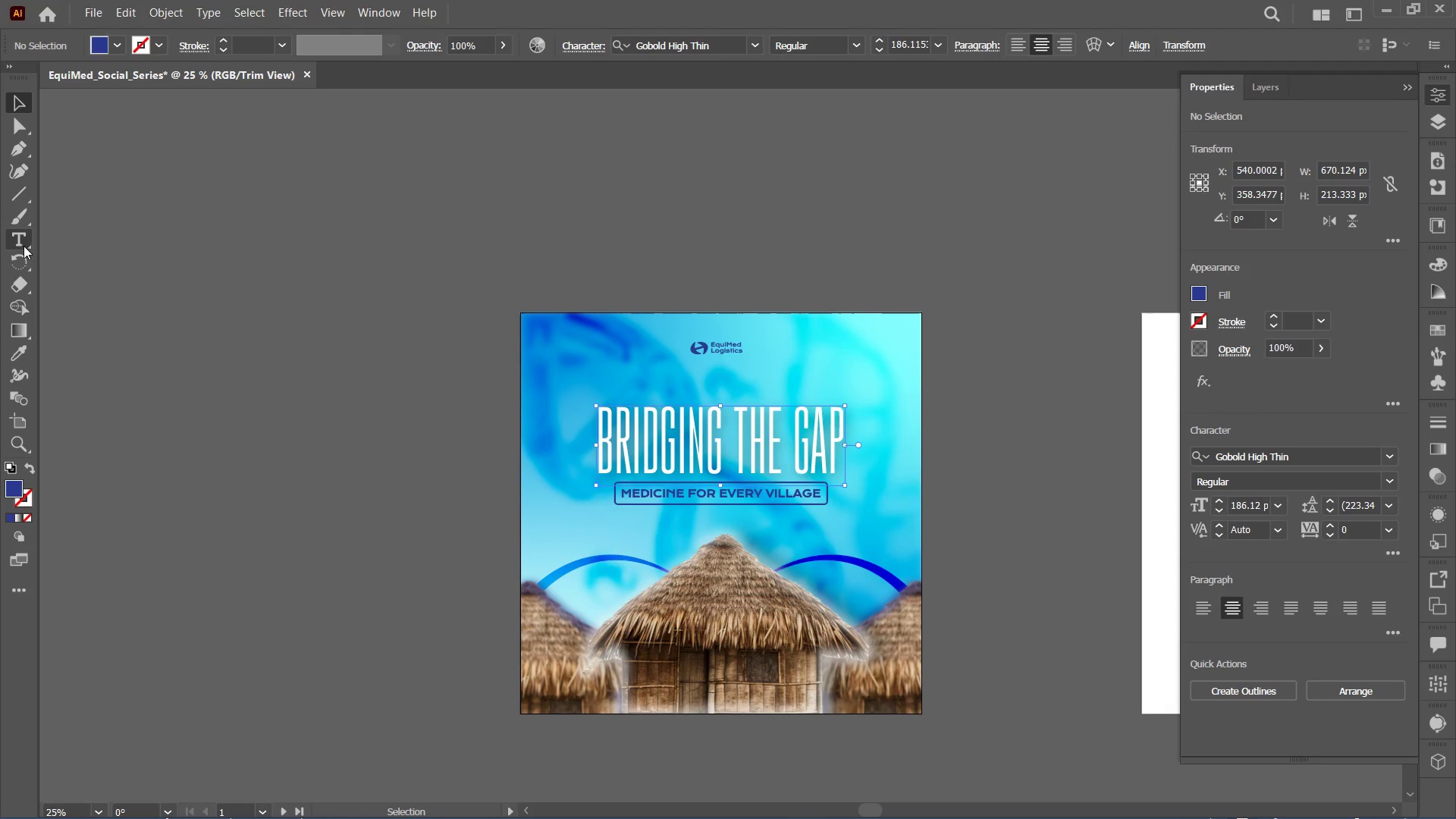 
right_click([17, 203])
 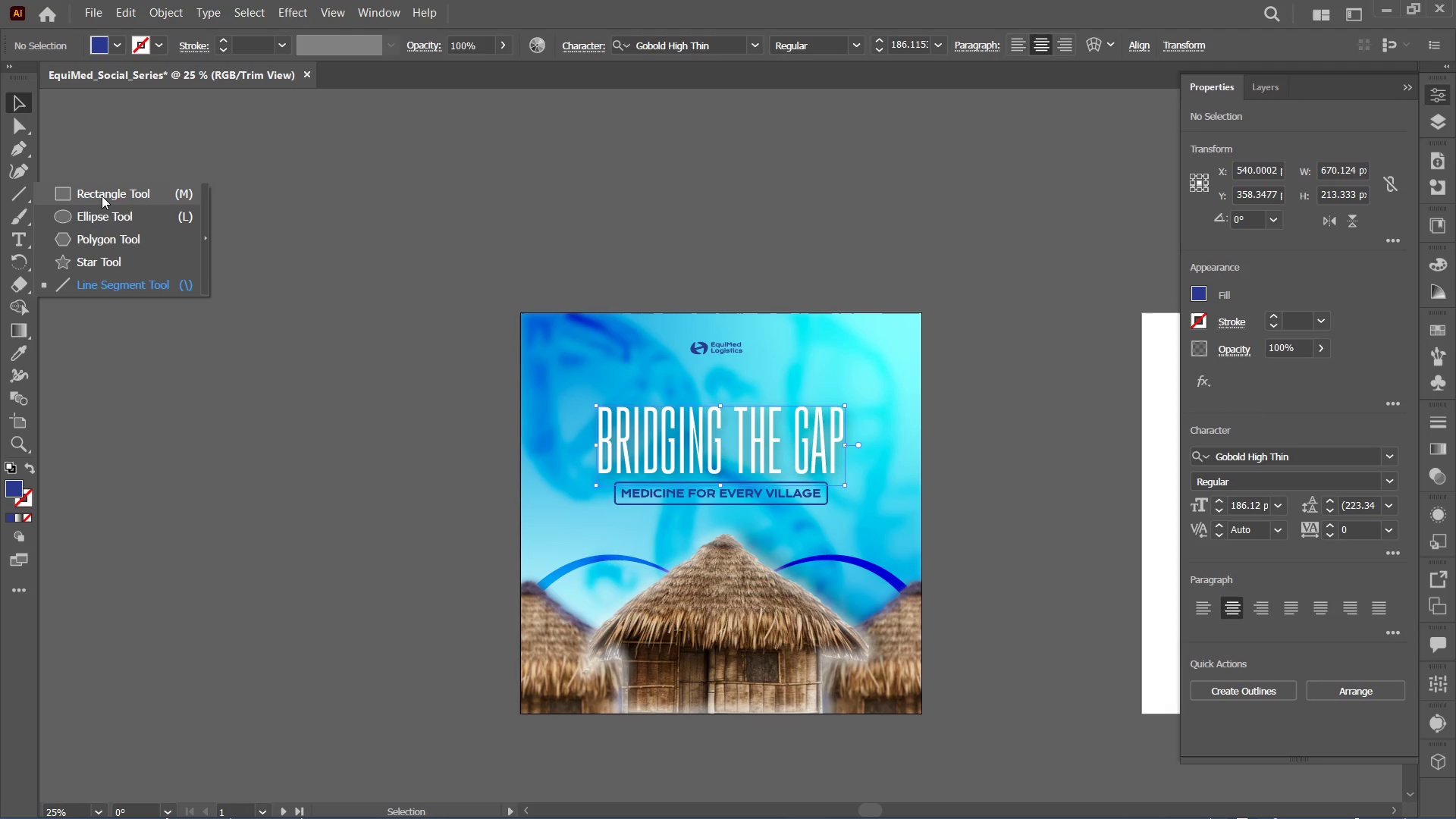 
left_click([102, 193])
 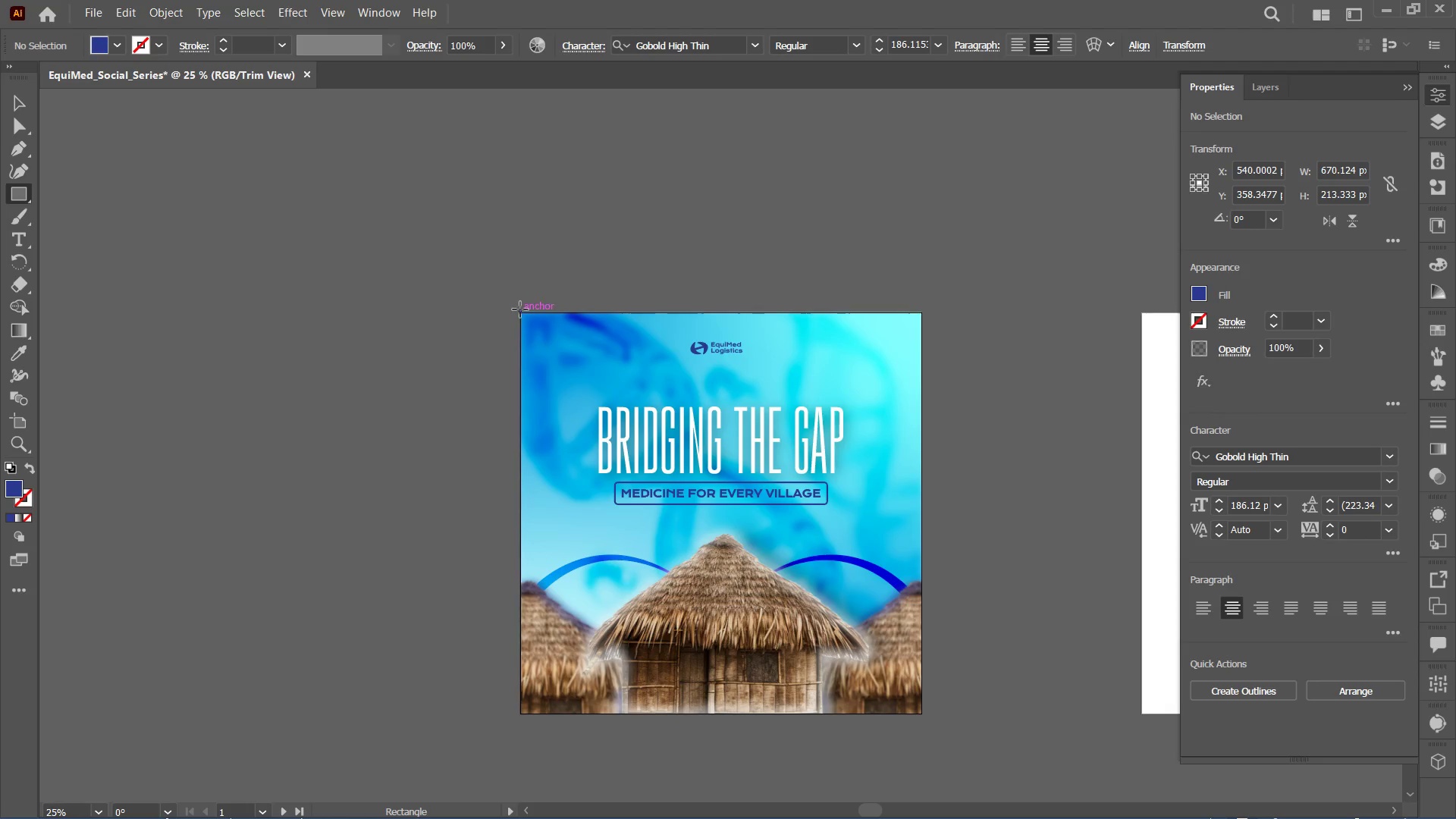 
left_click_drag(start_coordinate=[521, 311], to_coordinate=[922, 714])
 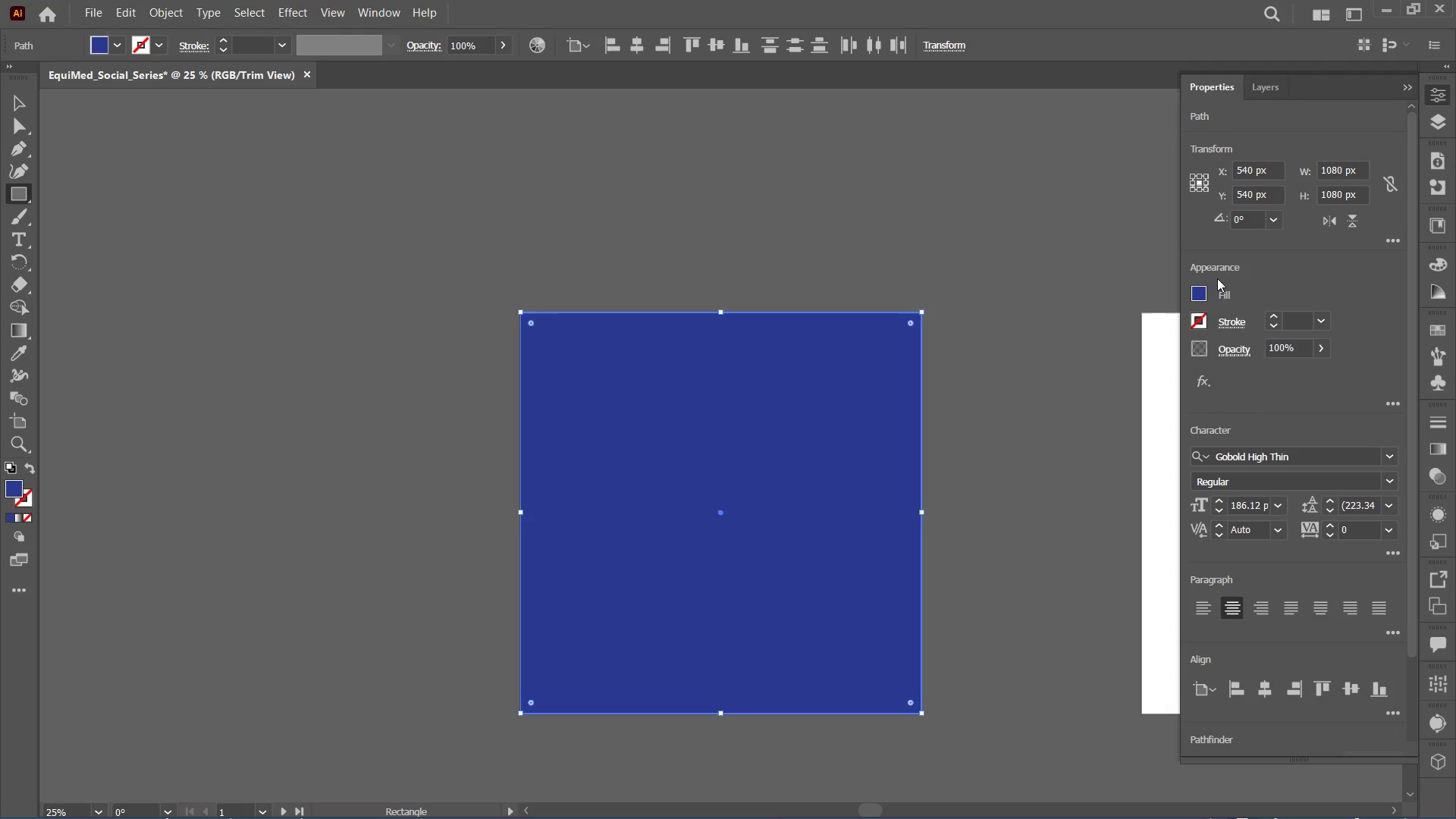 
left_click([1200, 296])
 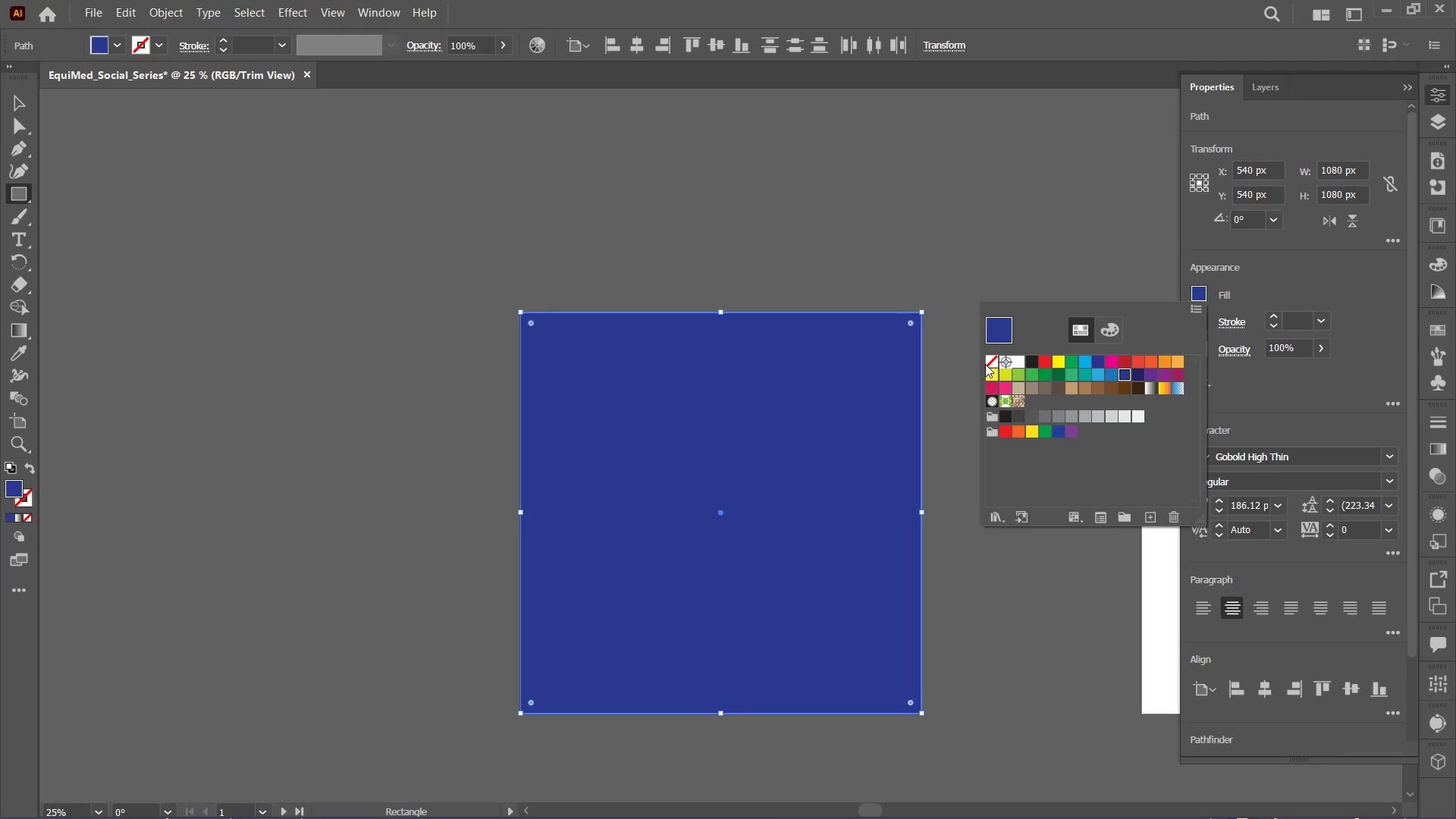 
double_click([992, 364])
 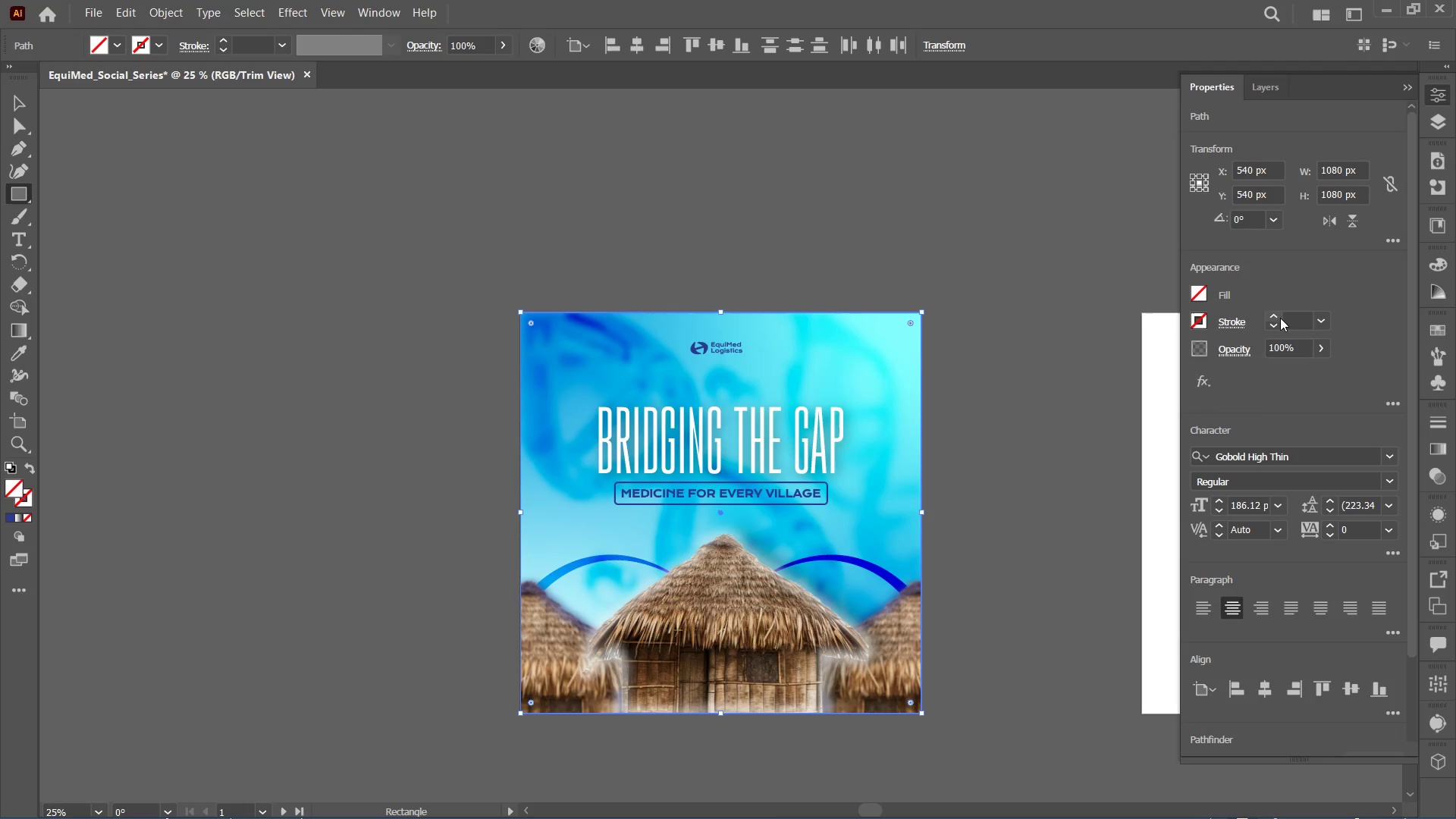 
left_click([1276, 317])
 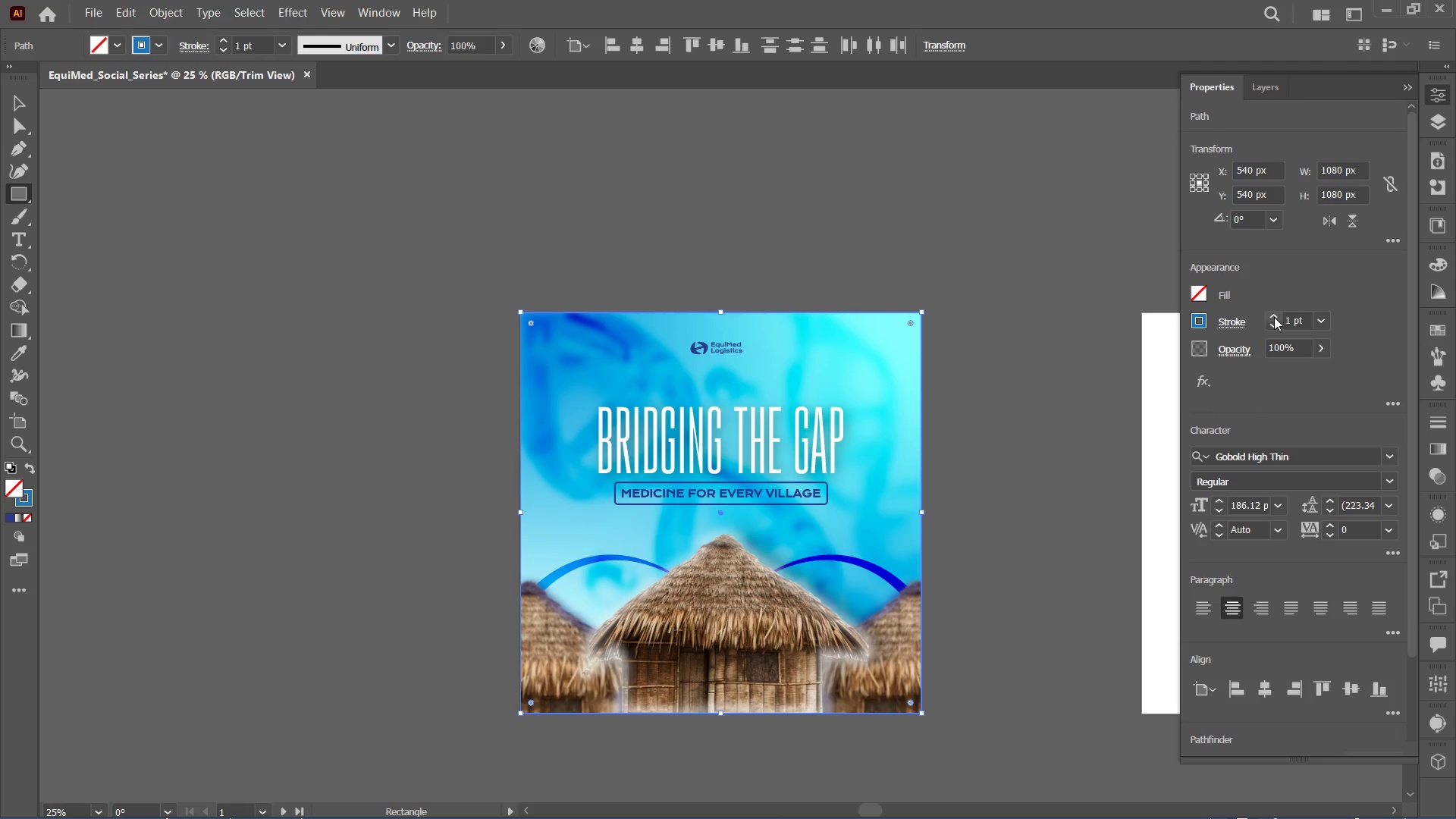 
left_click([1196, 319])
 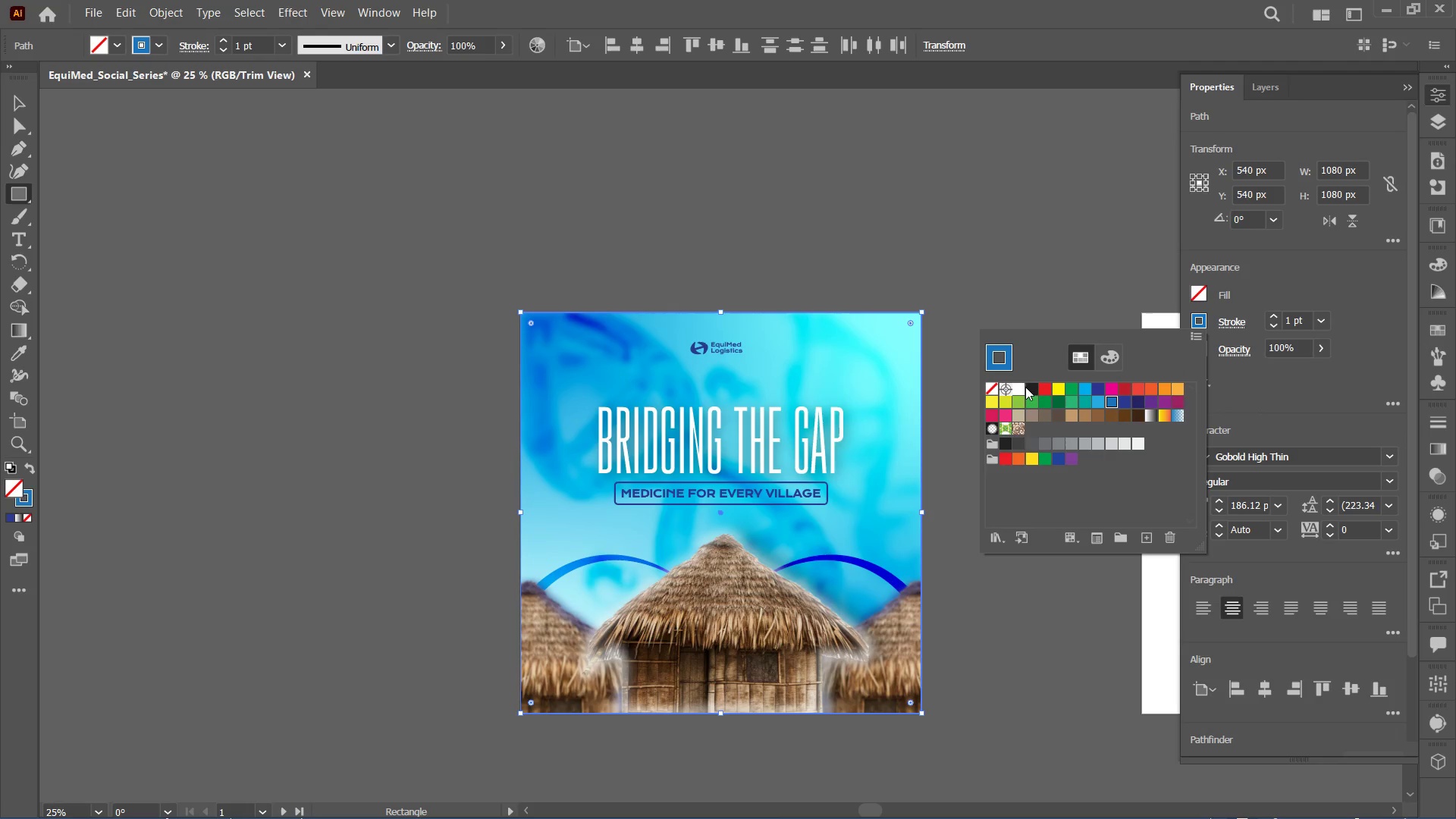 
left_click([1017, 386])
 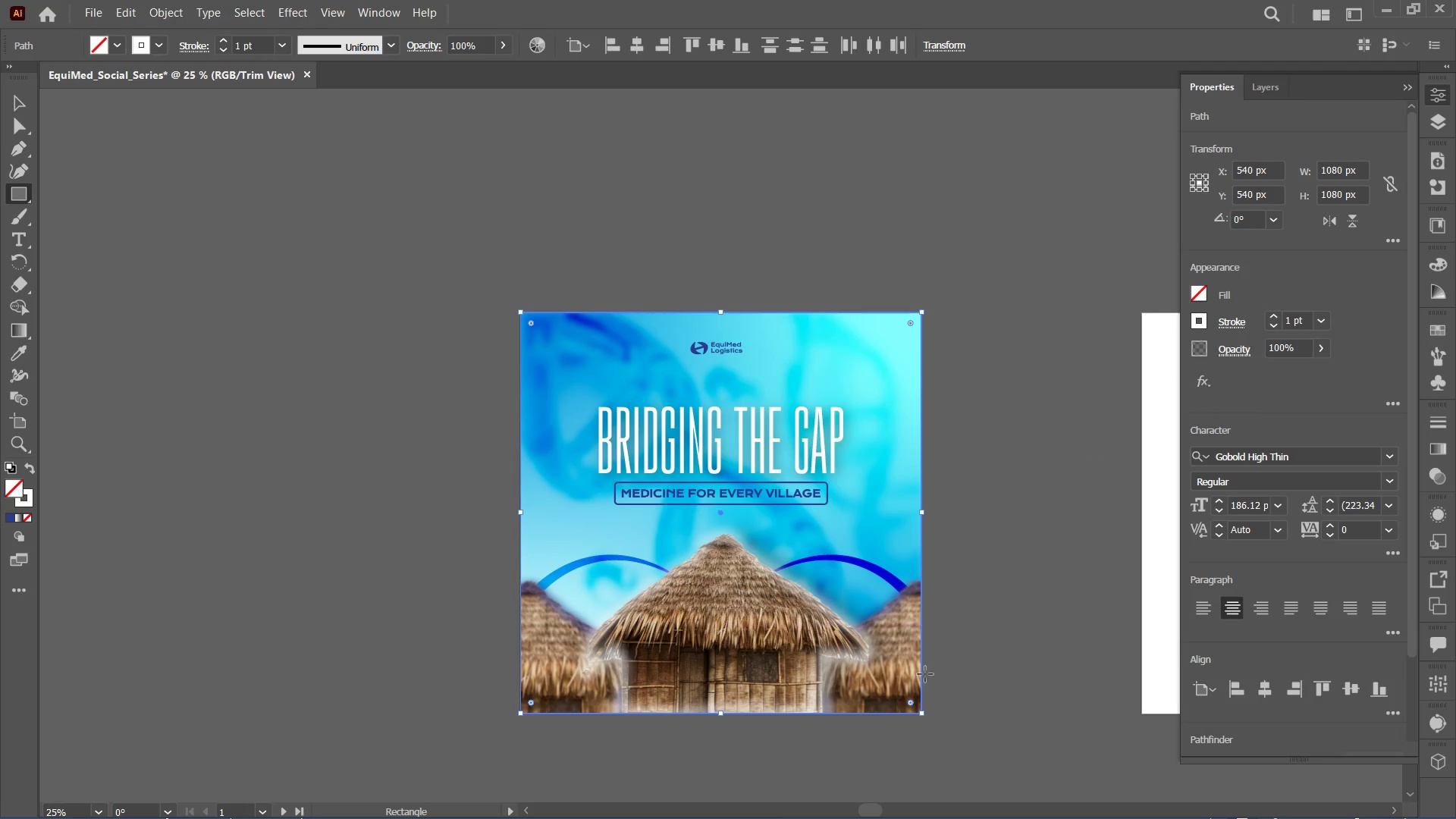 
hold_key(key=ShiftLeft, duration=2.69)
hold_key(key=AltLeft, duration=2.69)
left_click_drag(start_coordinate=[924, 714], to_coordinate=[902, 695])
 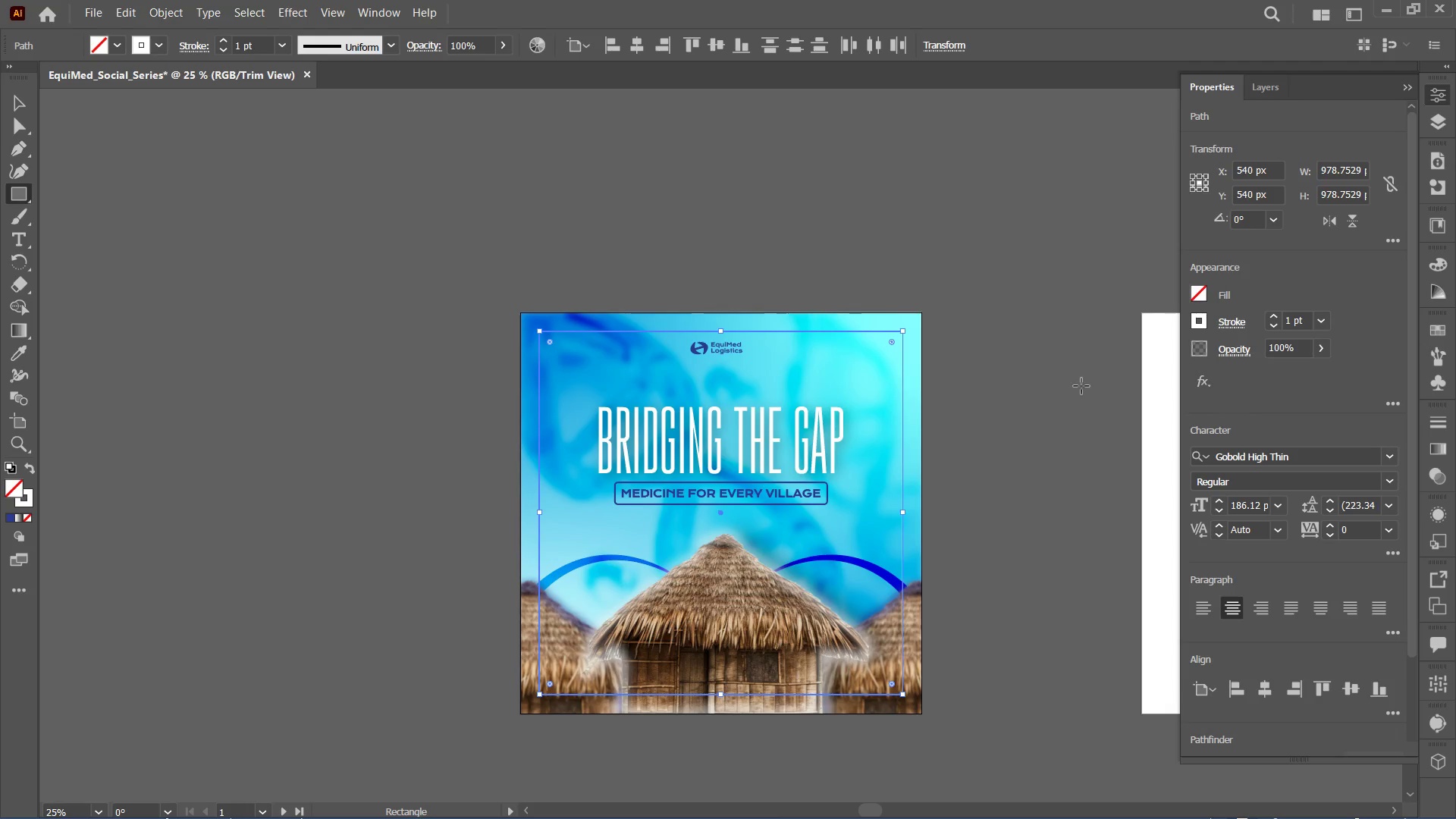 
left_click([1044, 375])
 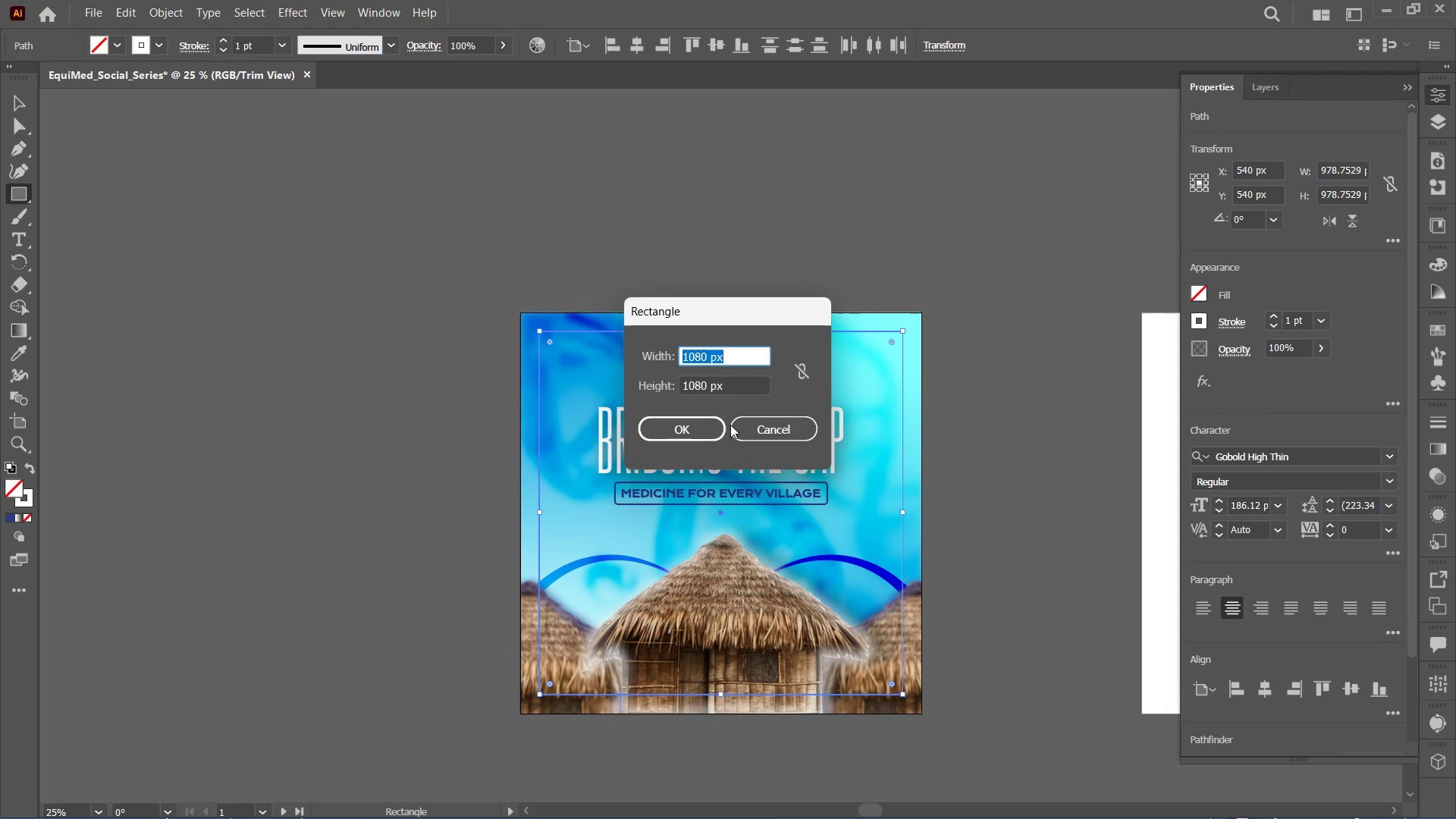 
left_click([770, 441])
 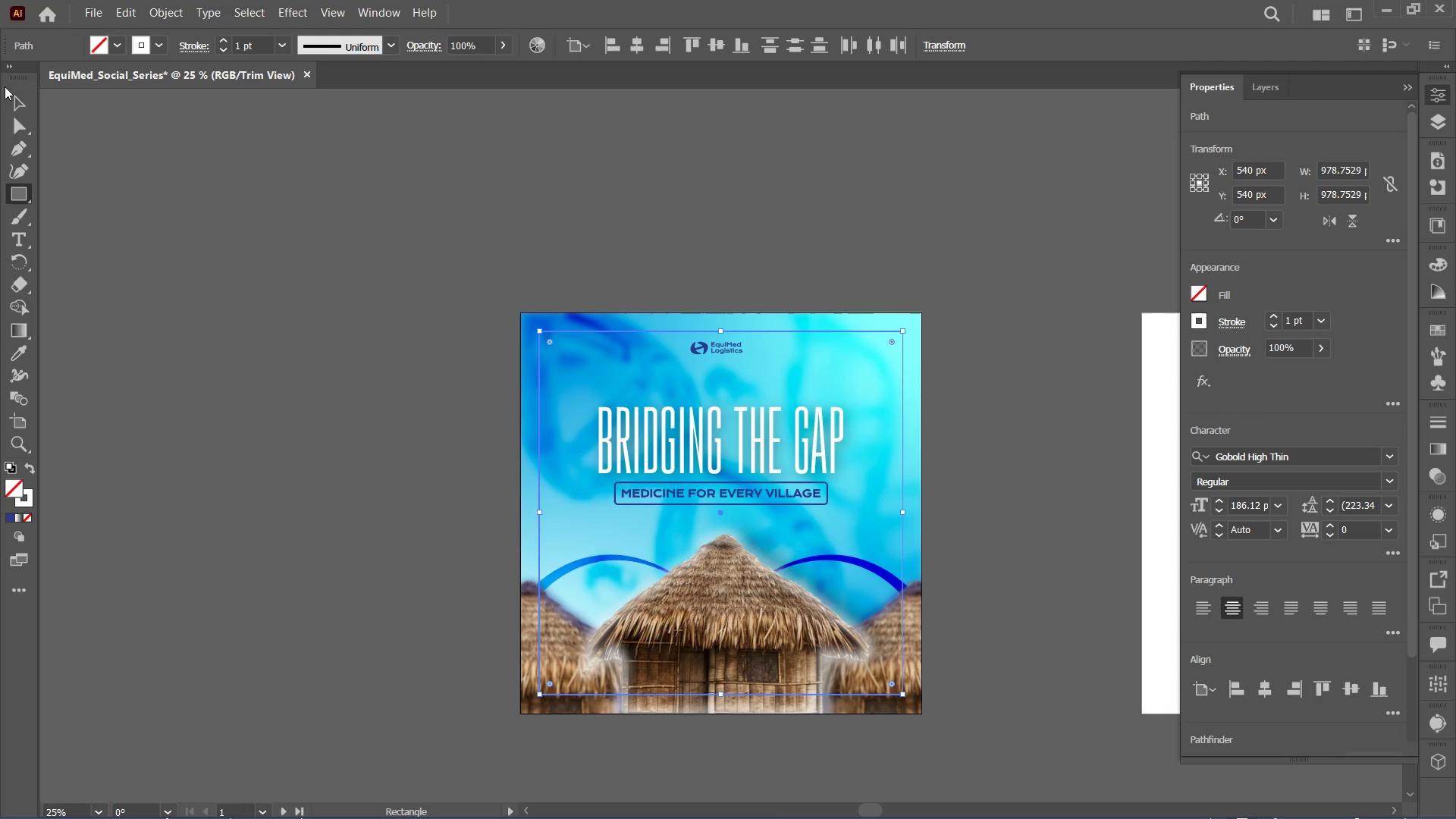 
left_click([17, 104])
 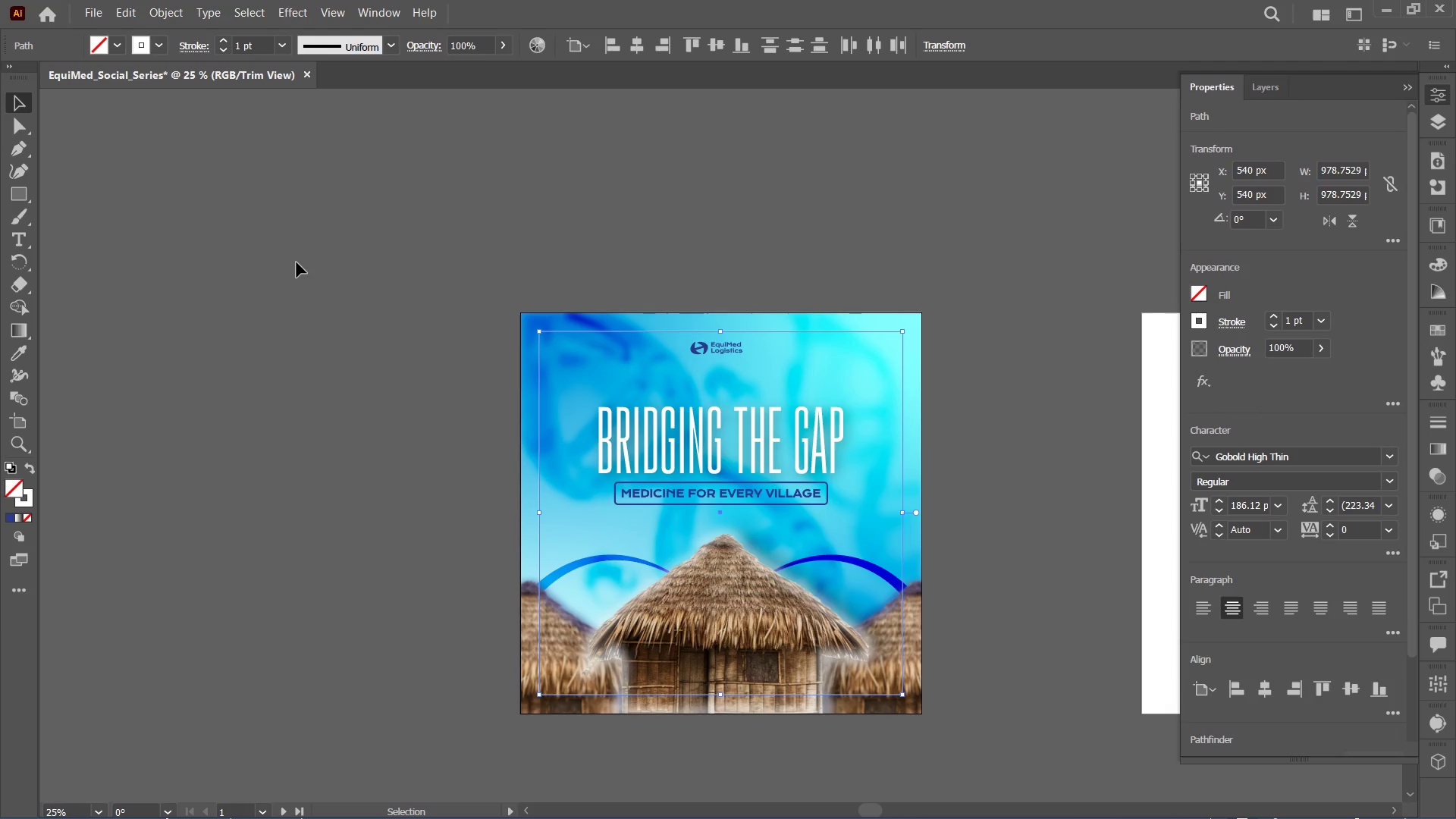 
left_click([296, 262])
 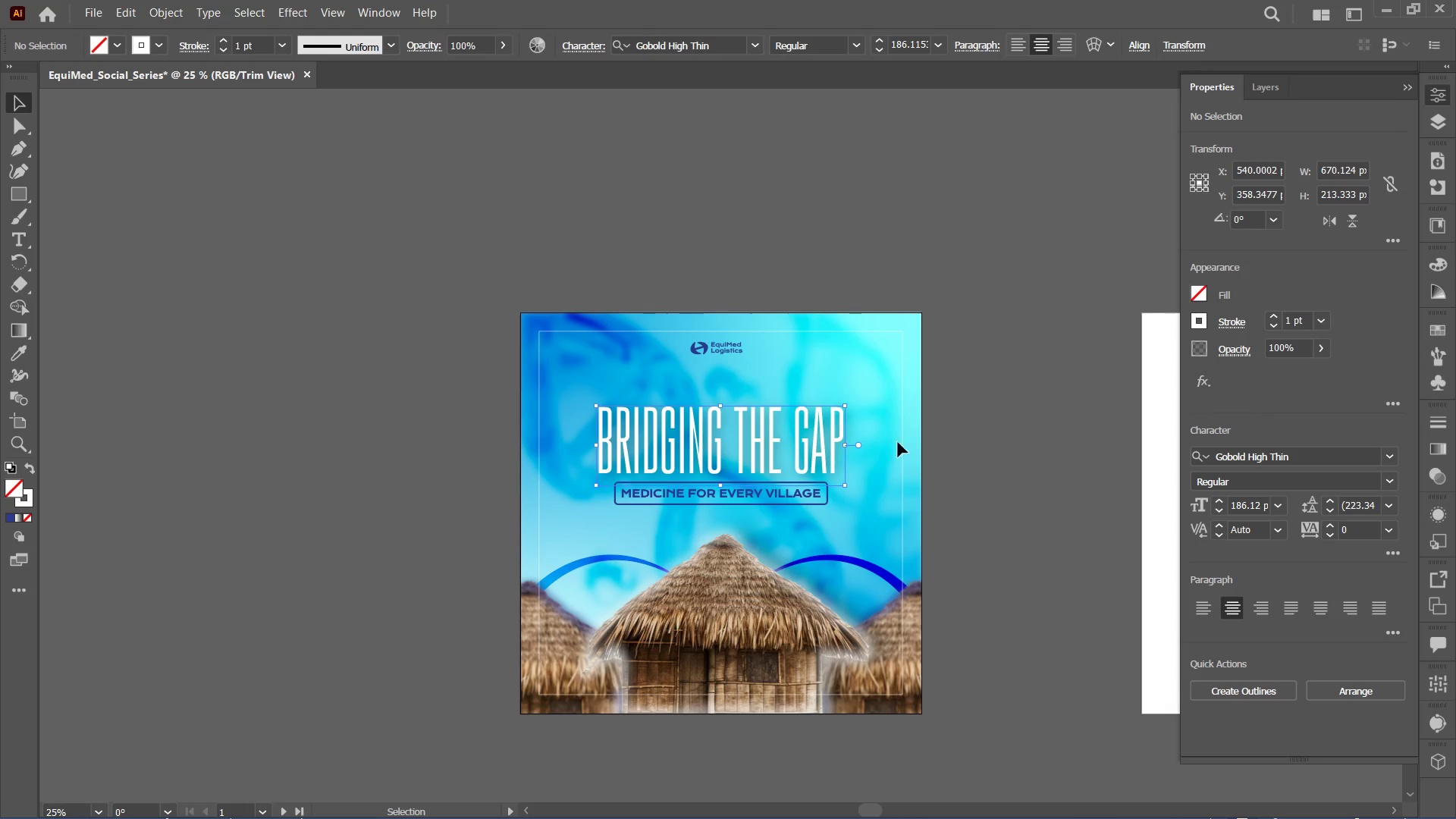 
left_click([821, 497])
 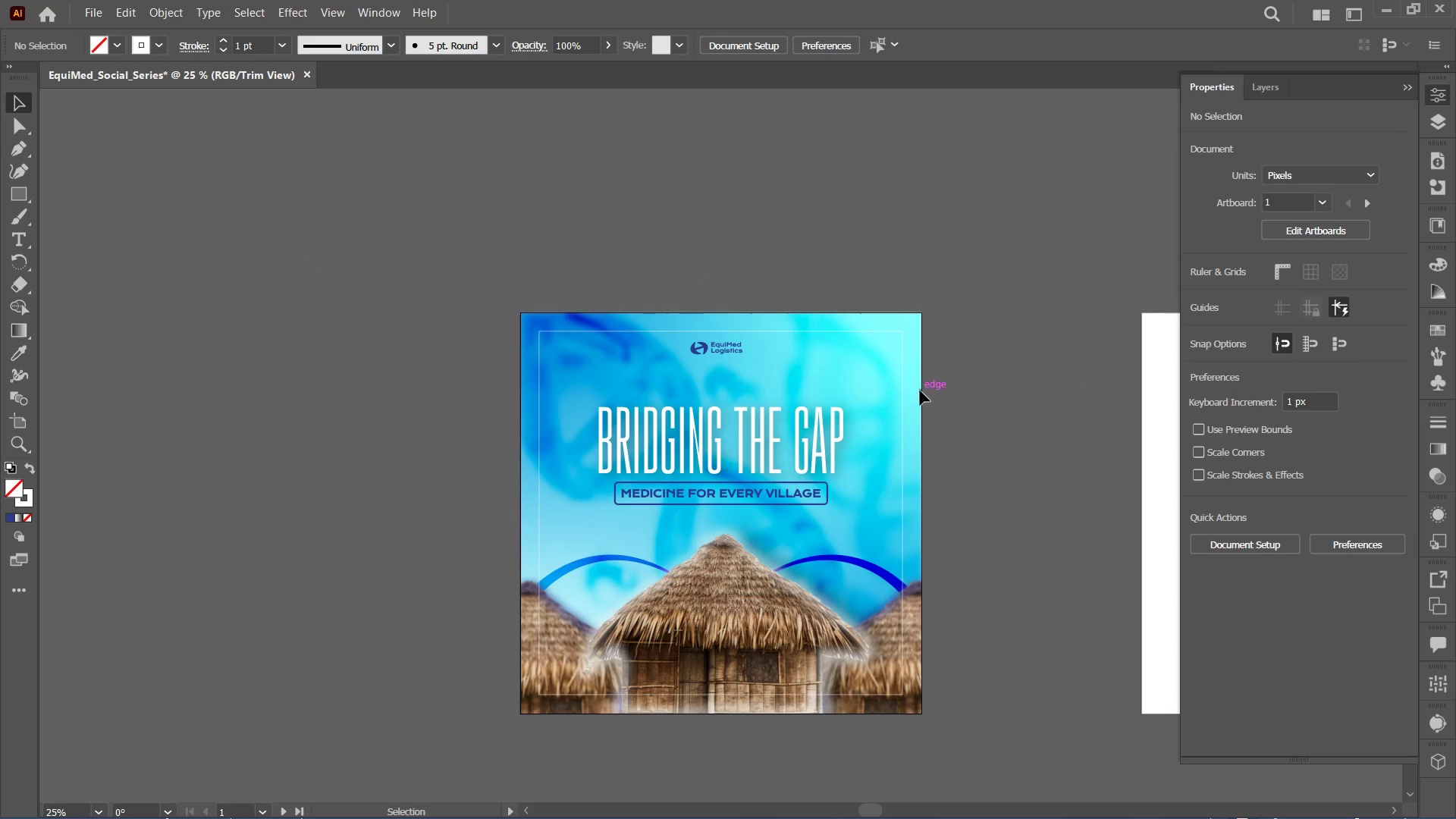 
left_click([902, 380])
 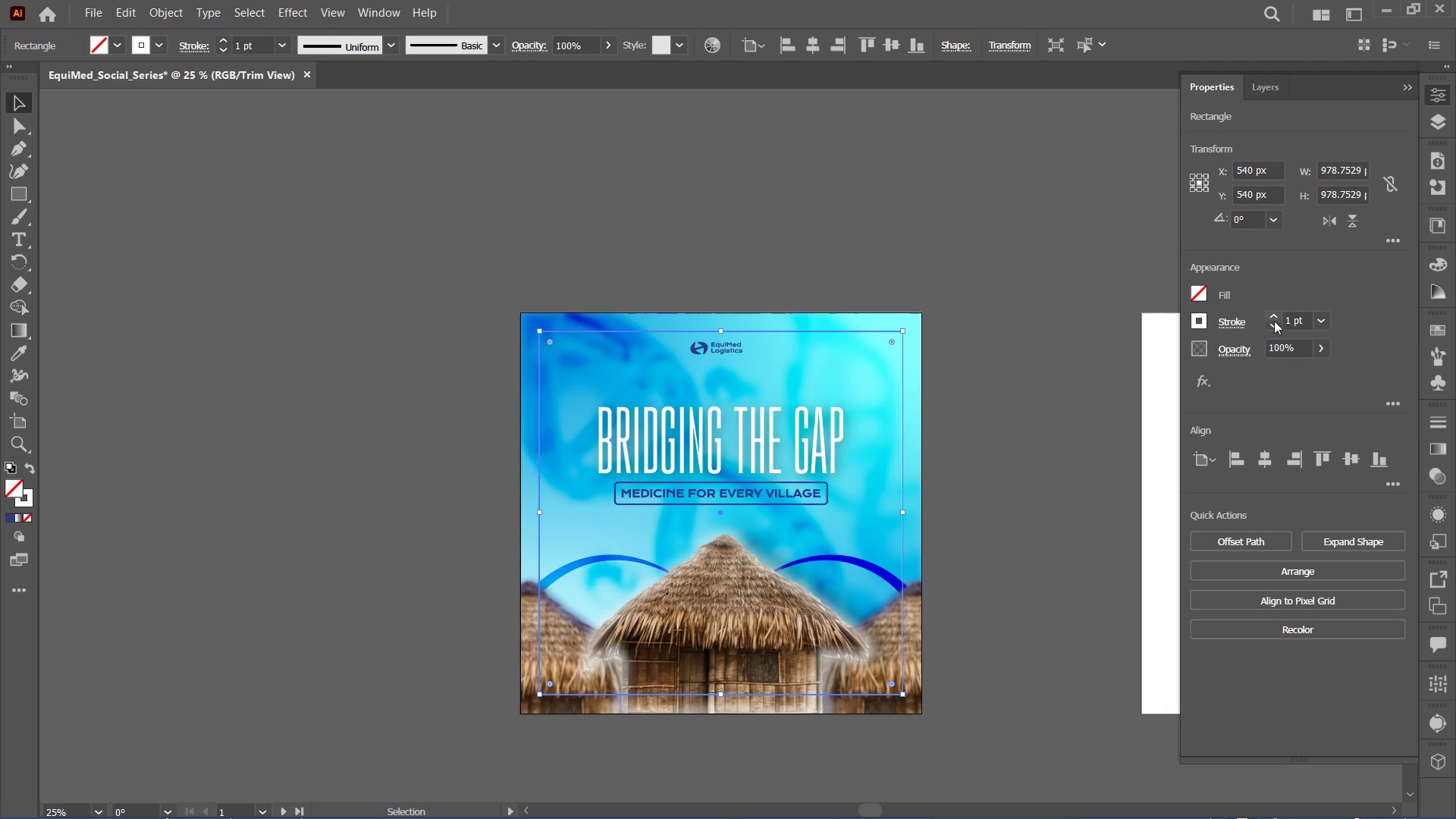 
double_click([1054, 388])
 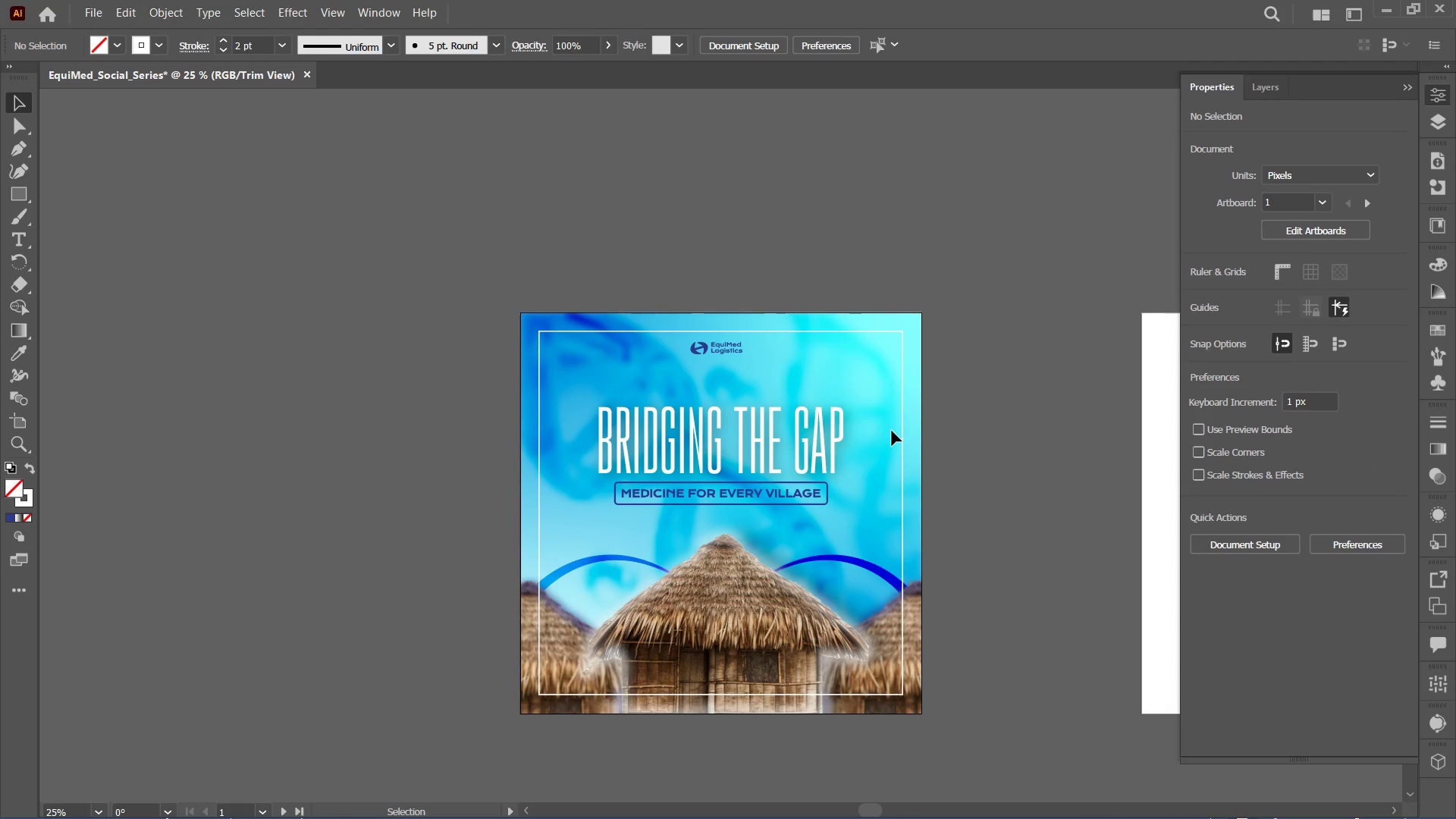 
left_click([902, 432])
 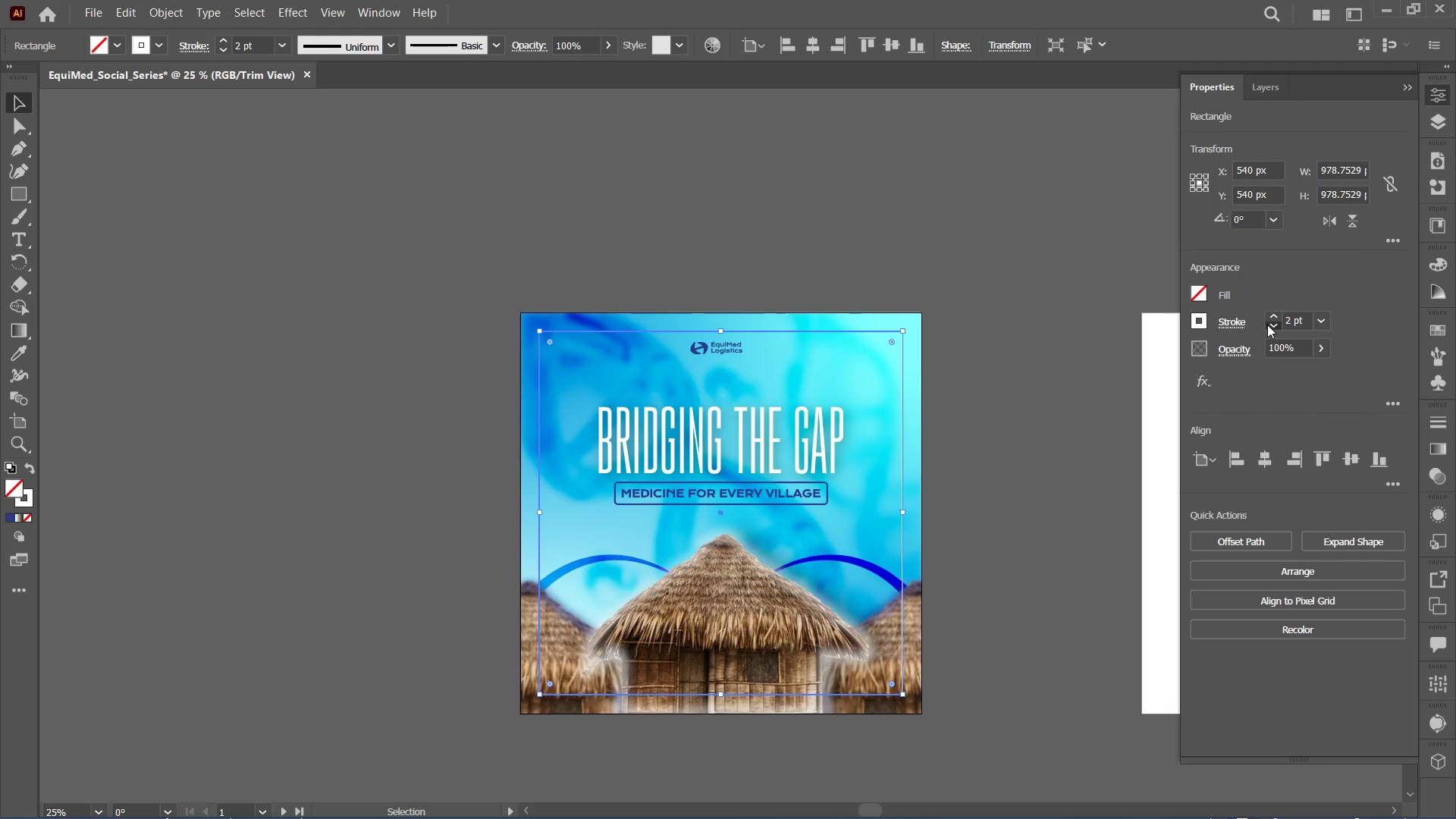 
double_click([1110, 390])
 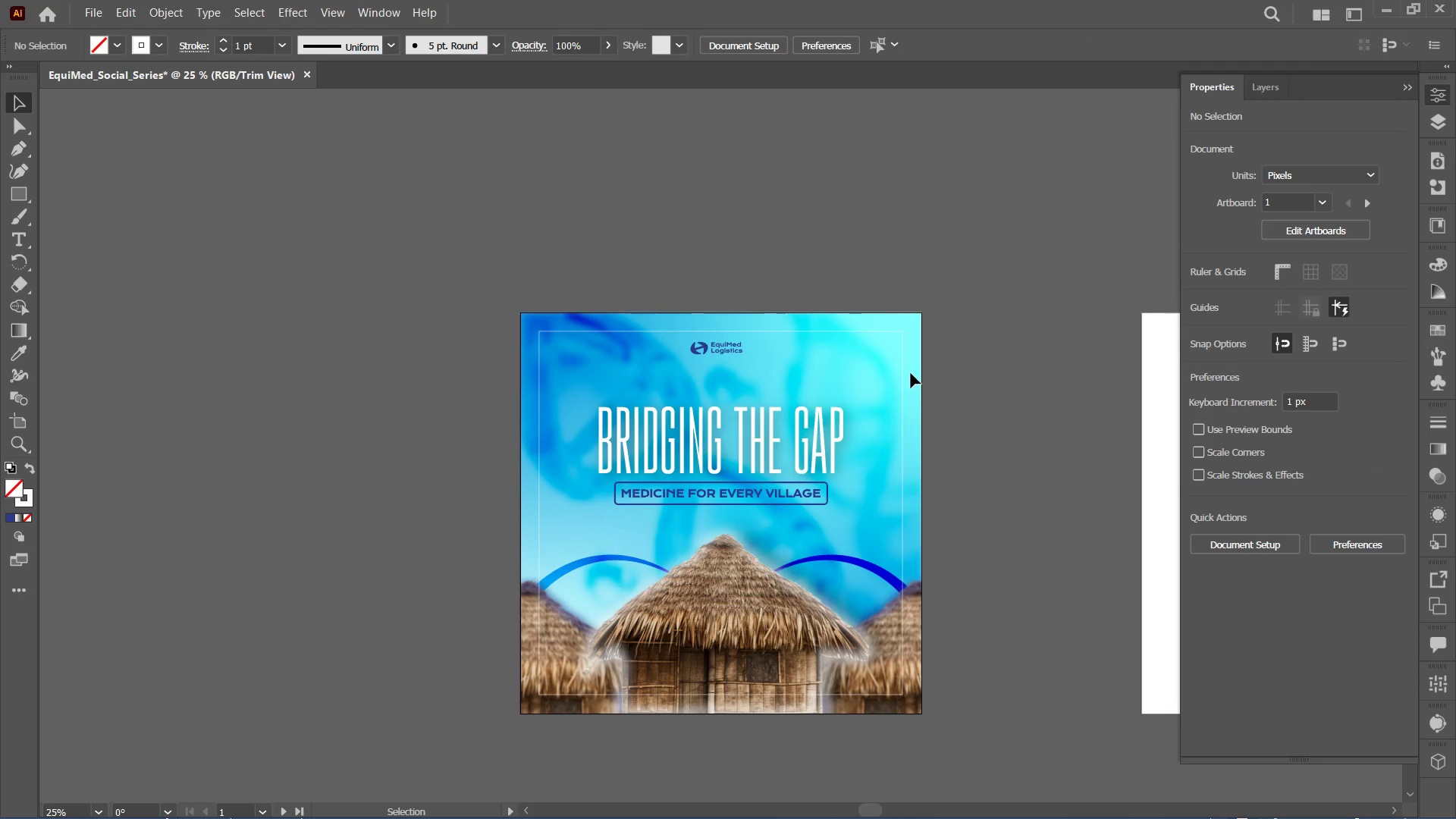 
left_click([904, 371])
 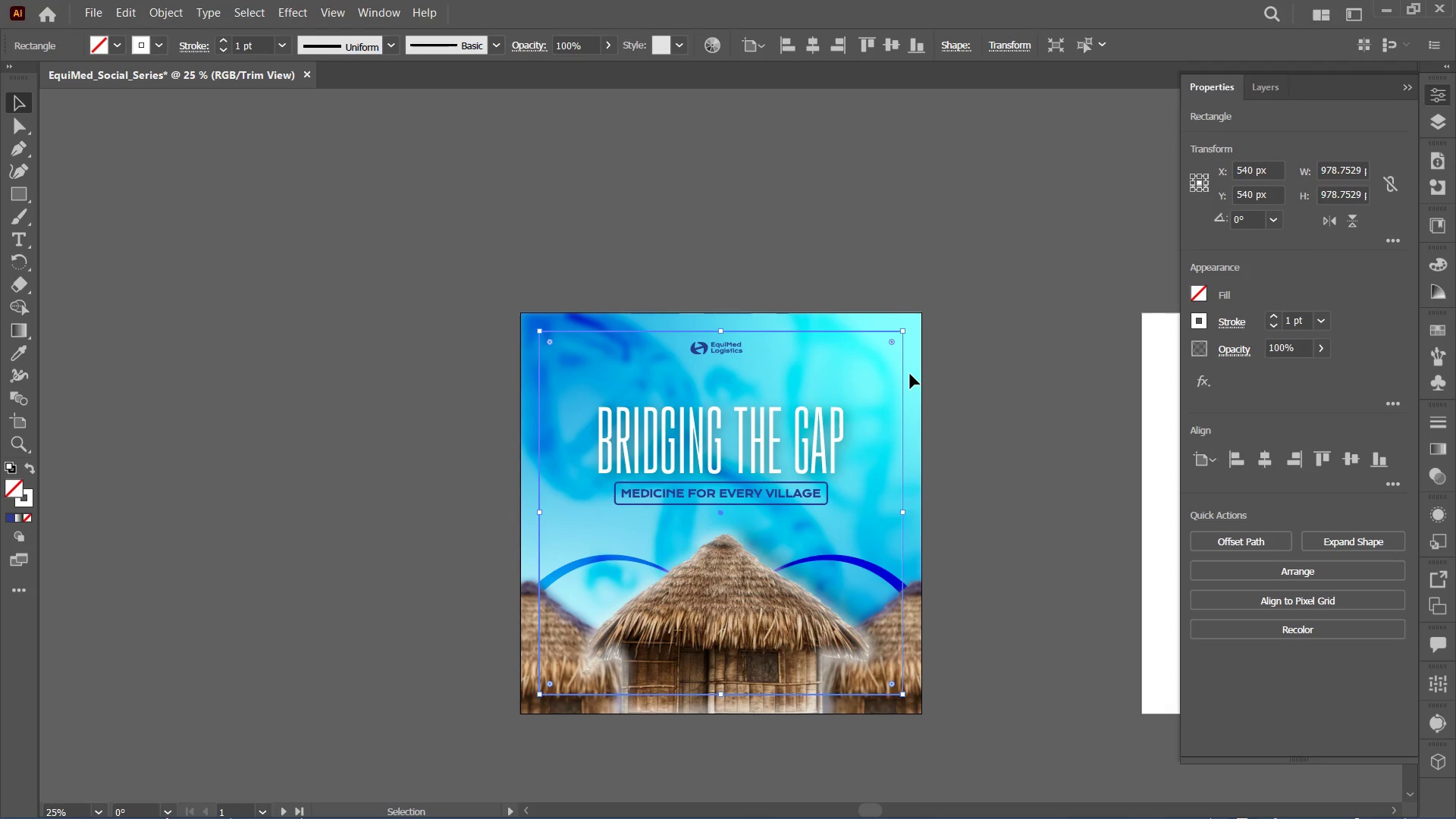 
hold_key(key=ShiftLeft, duration=0.66)
 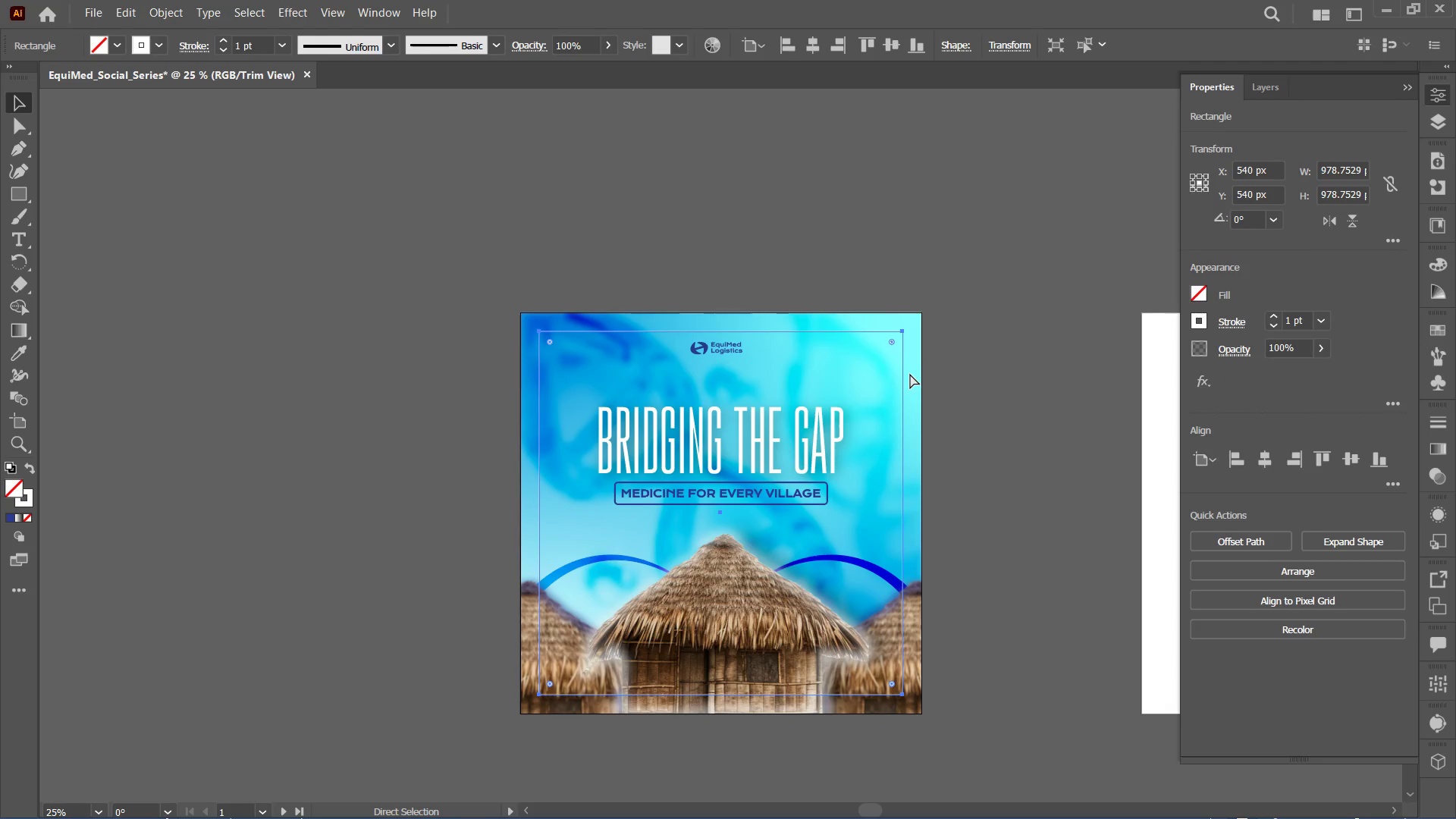 
key(BracketRight)
 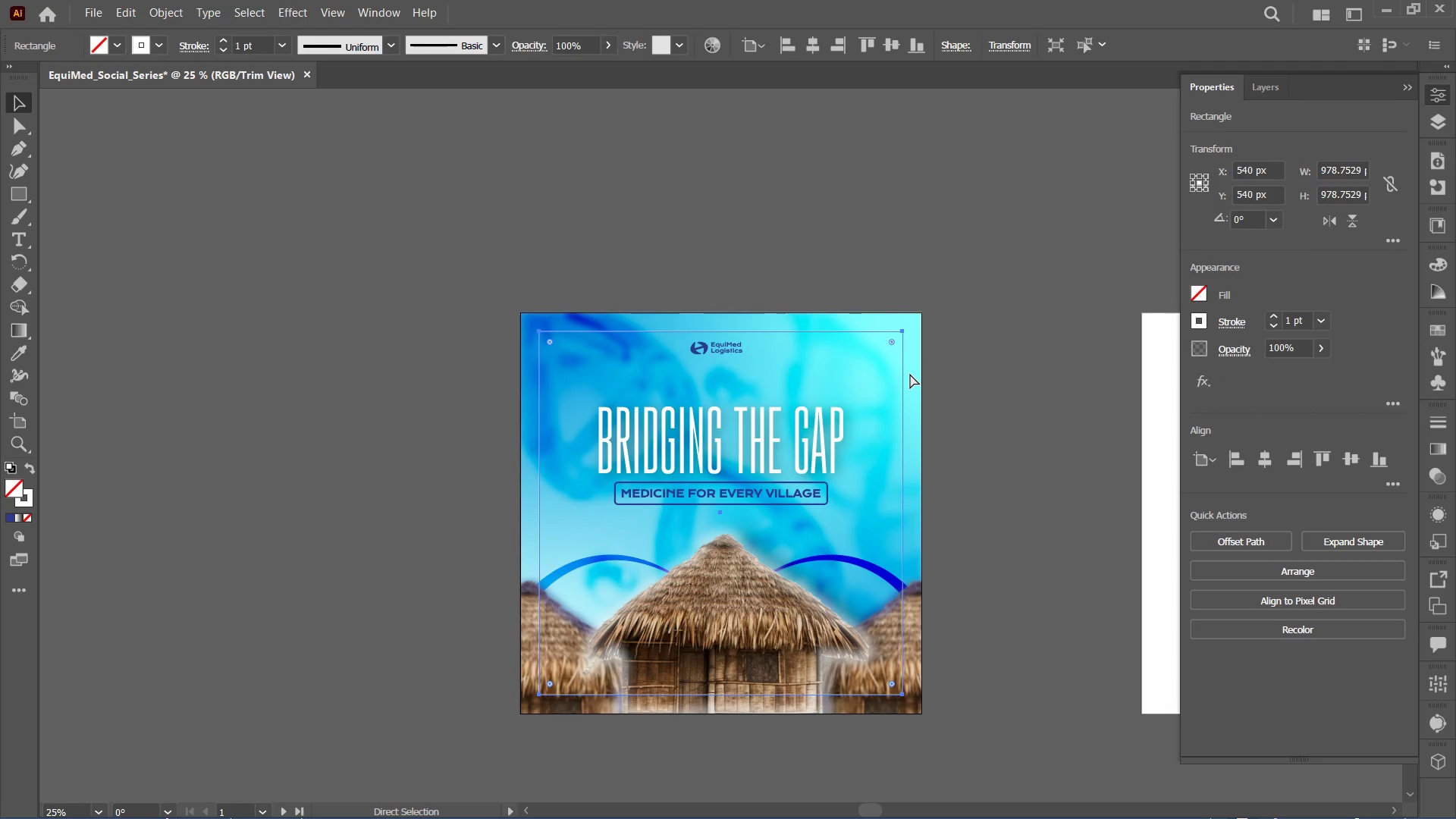 
key(Control+BracketLeft)
 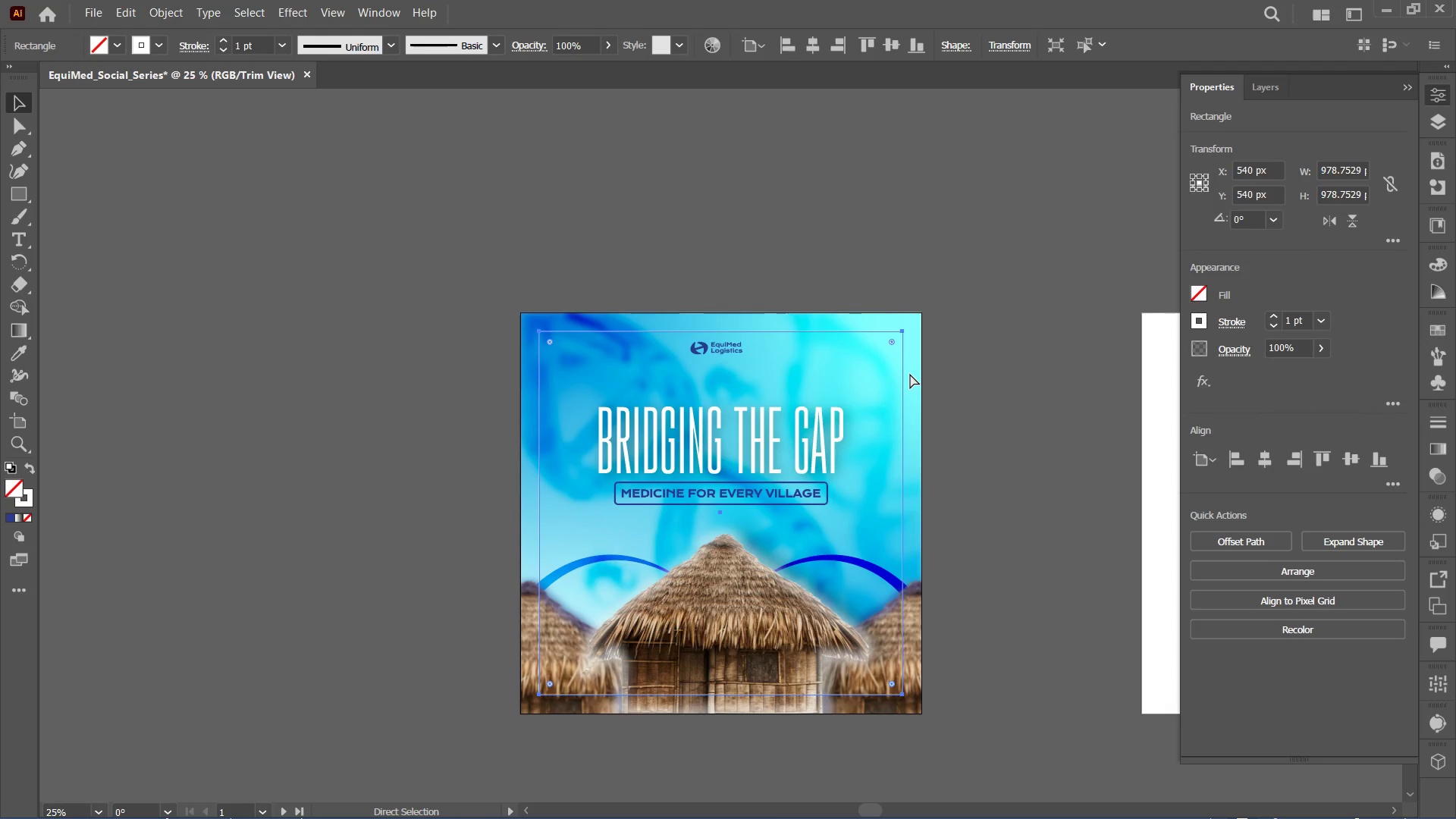 
key(Control+BracketLeft)
 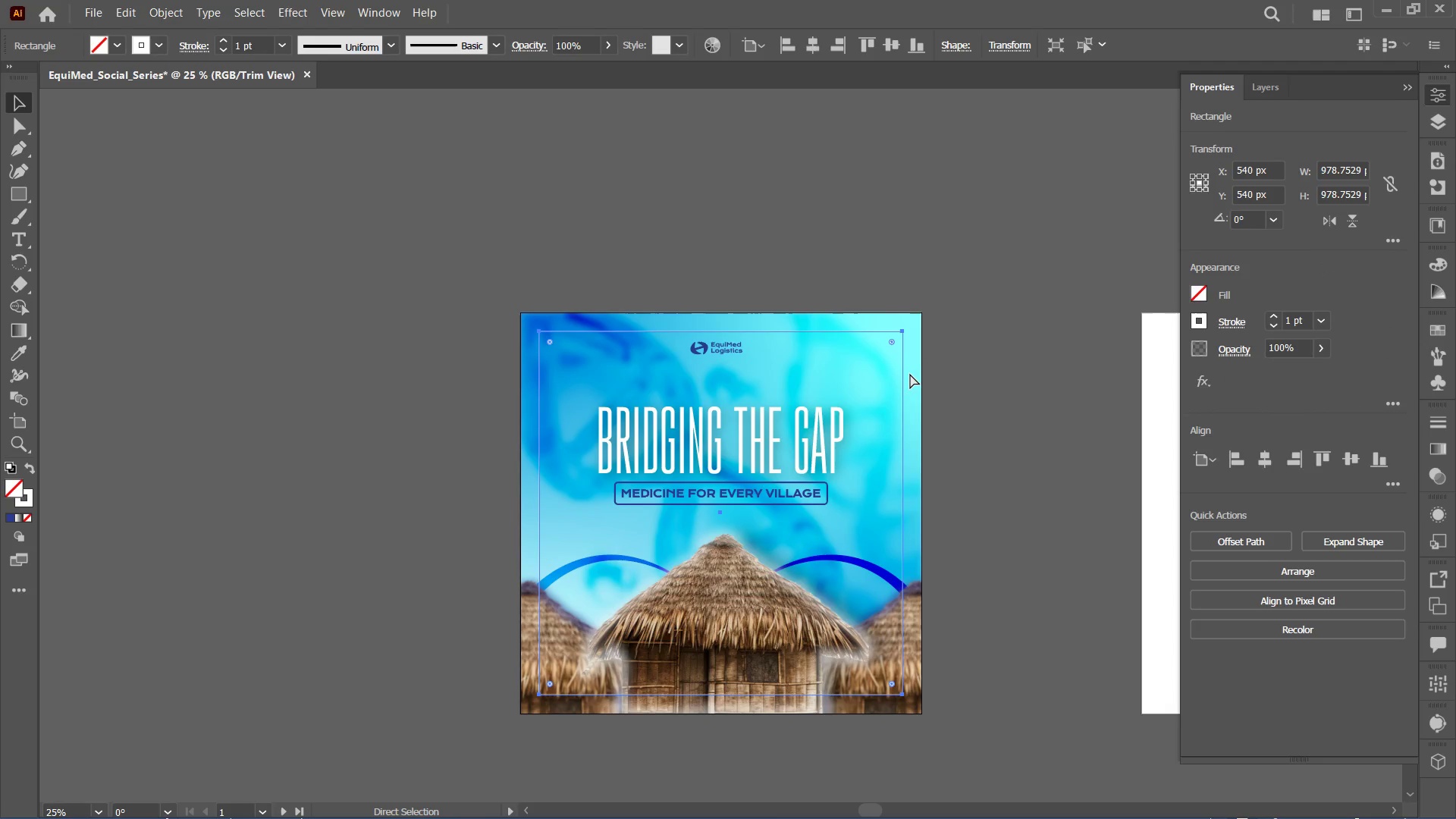 
key(Control+BracketLeft)
 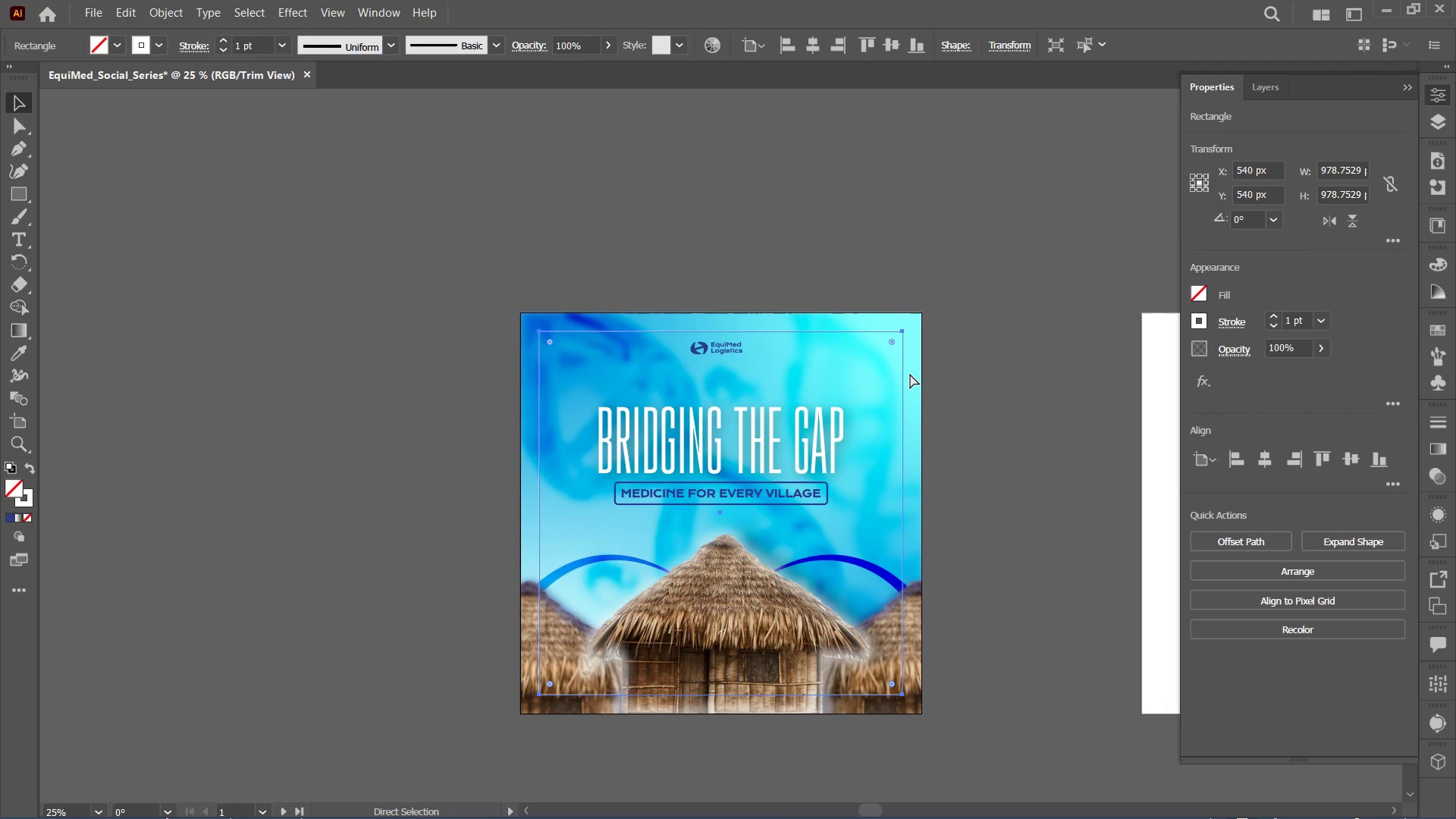 
key(Control+BracketLeft)
 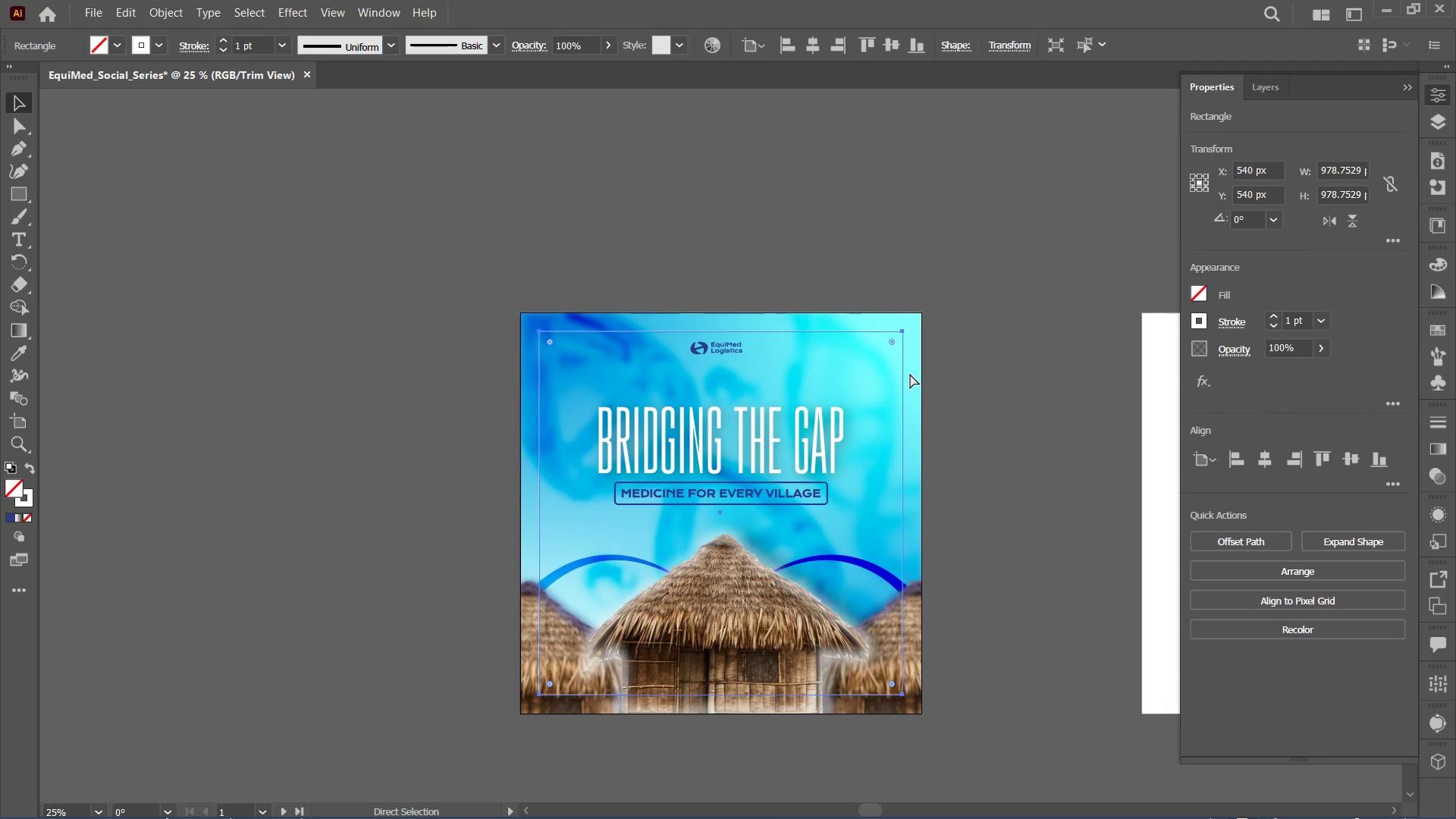 
key(Control+BracketLeft)
 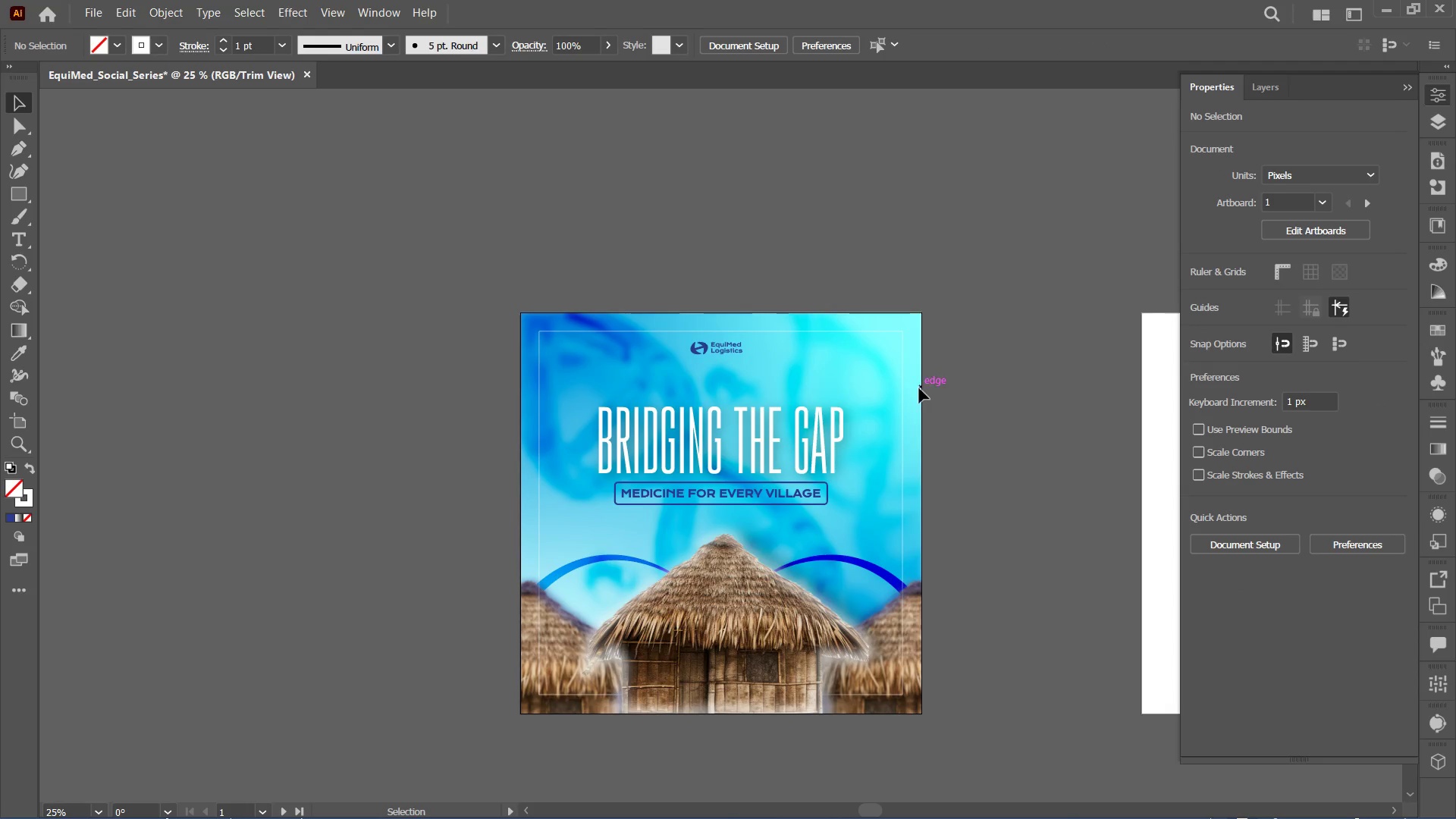 
left_click([901, 397])
 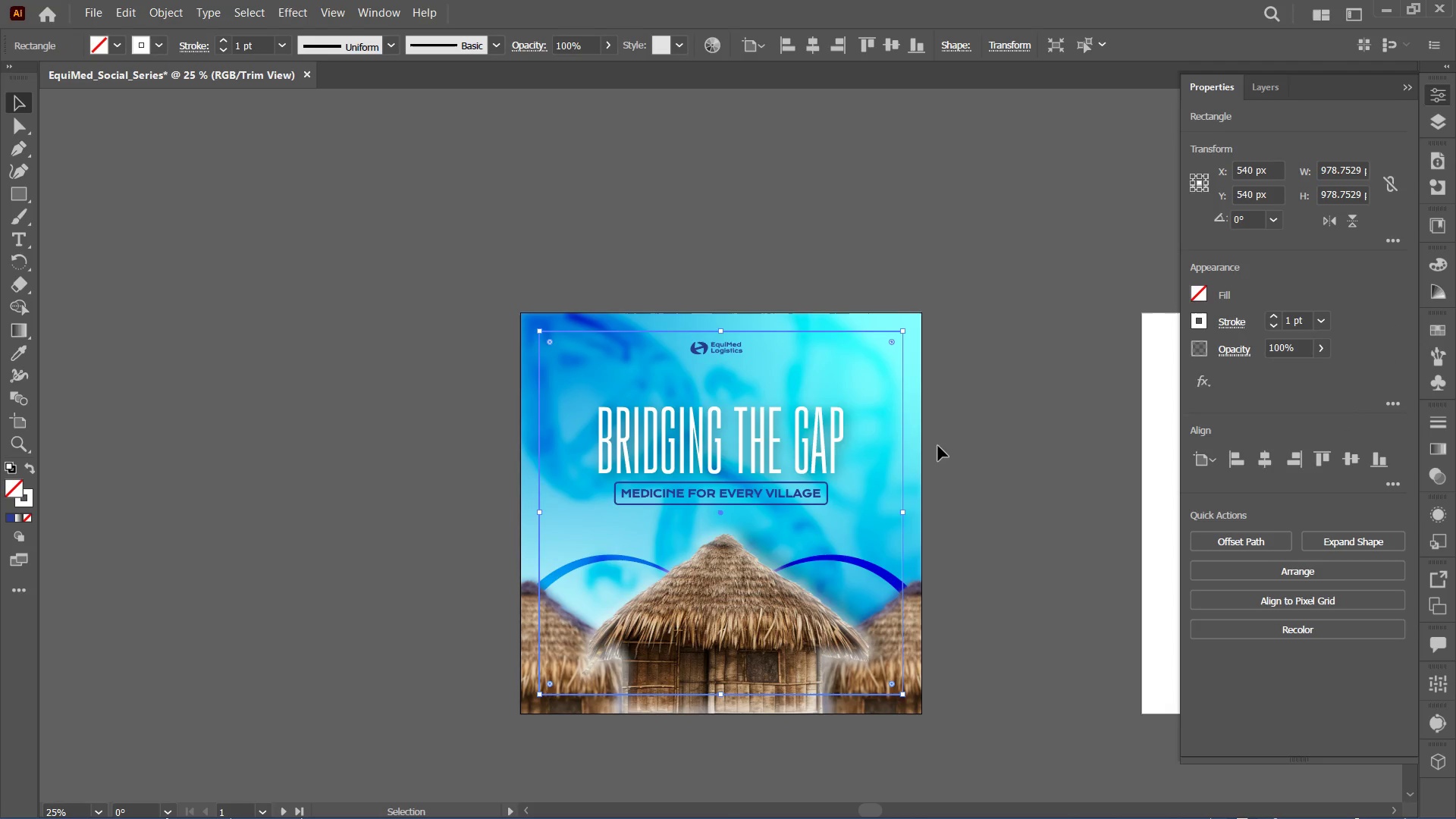 
key(Control+Equal)
 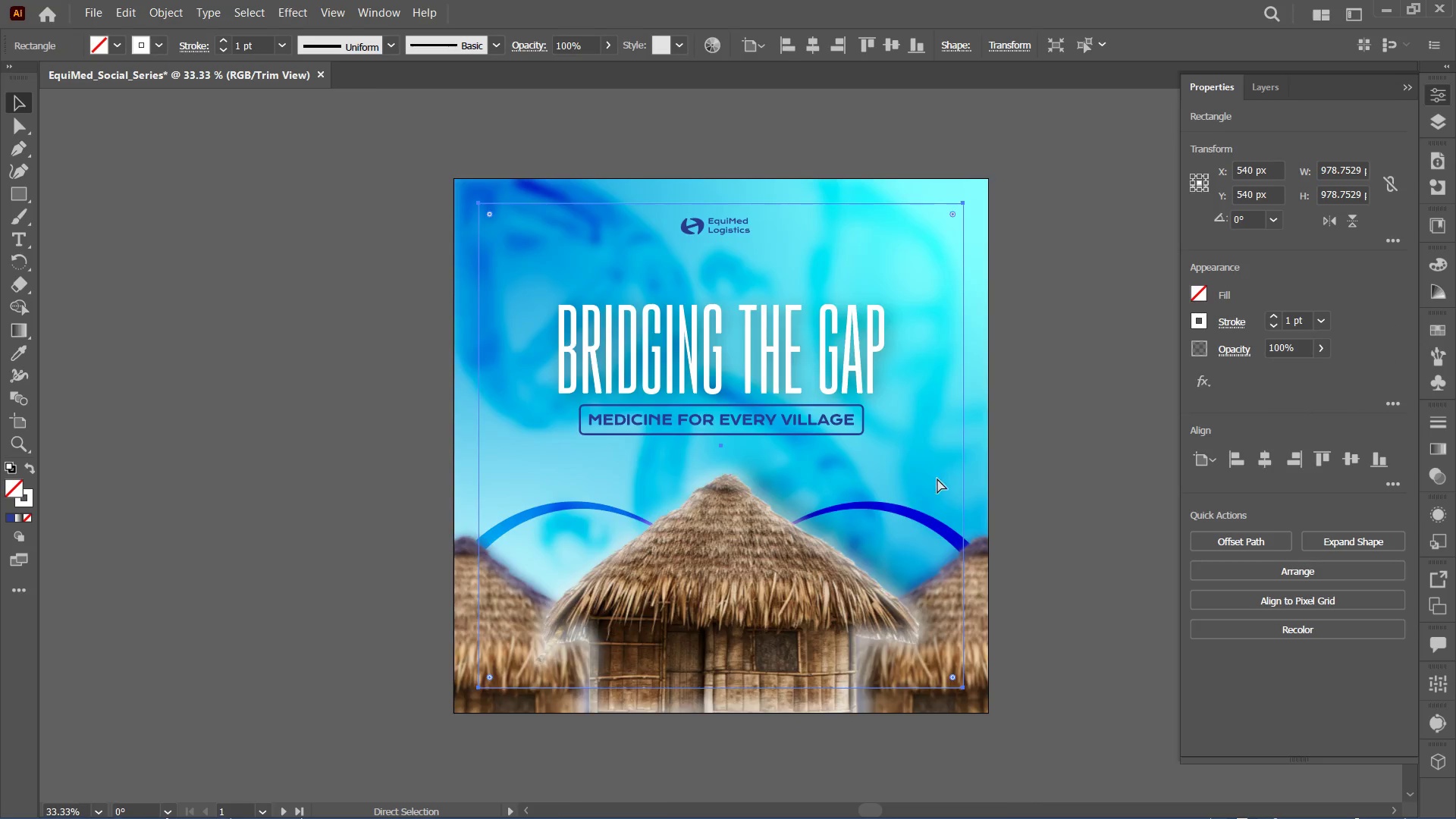 
key(Control+Equal)
 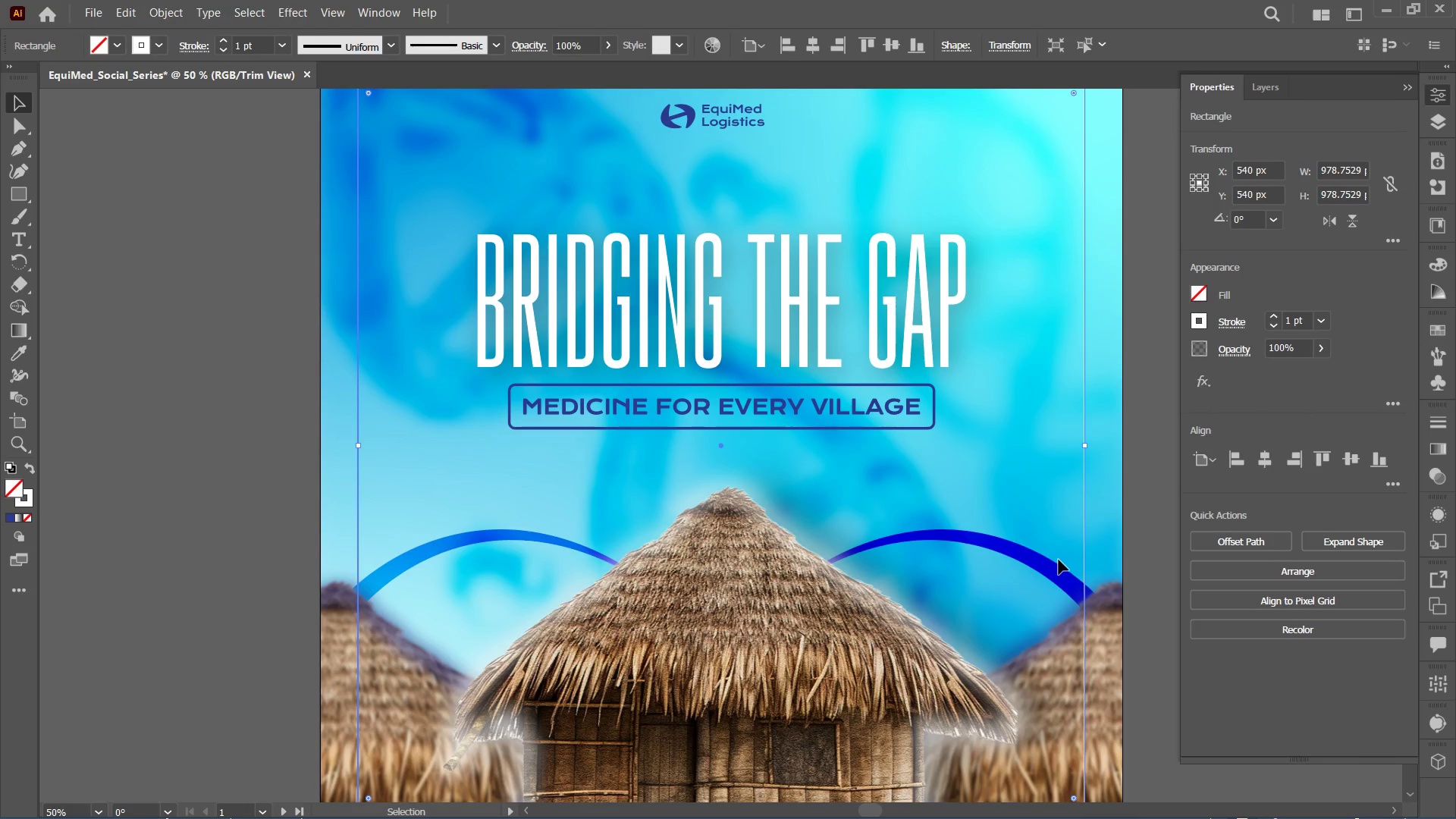 
key(Control+BracketLeft)
 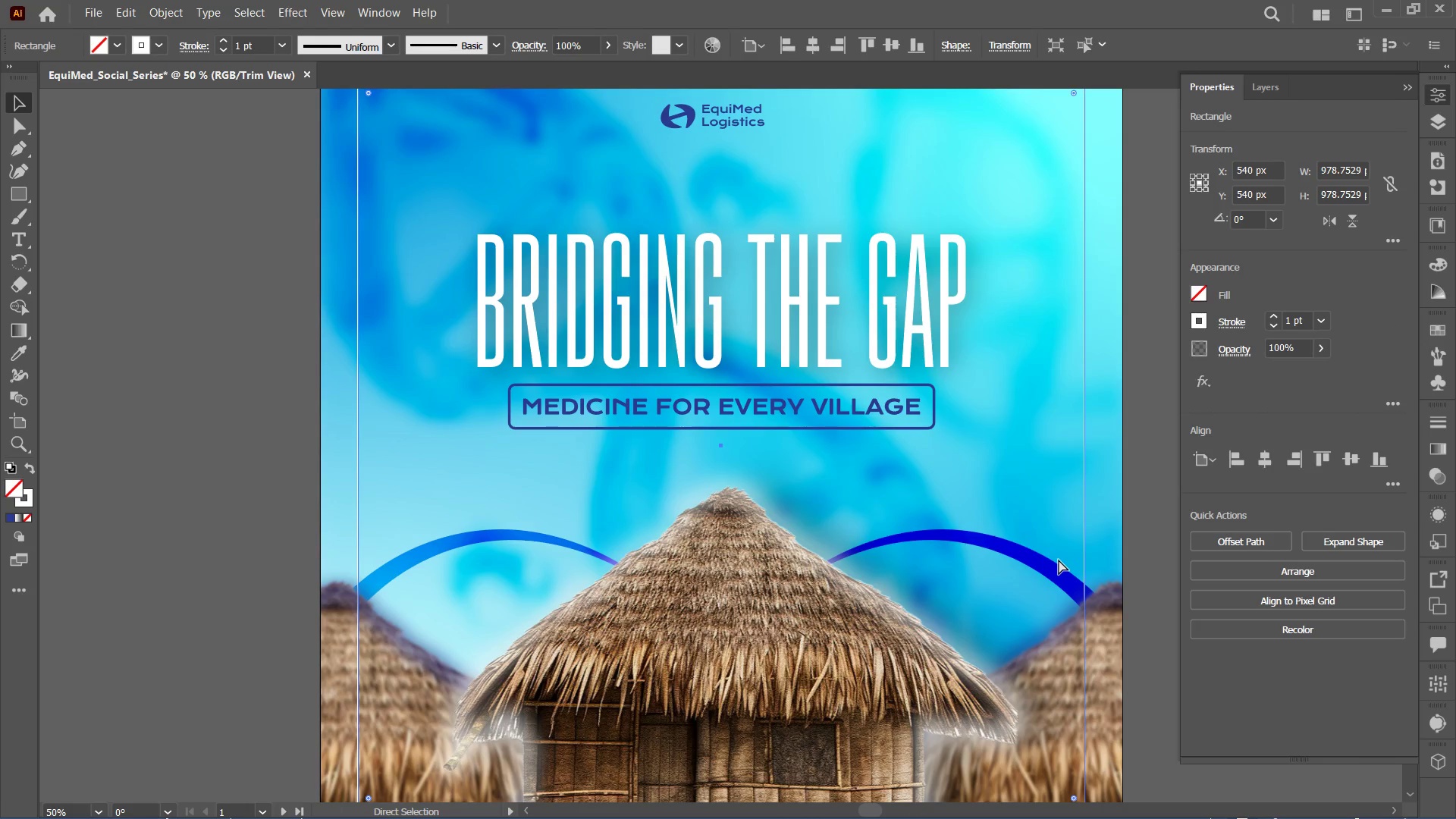 
key(Control+BracketLeft)
 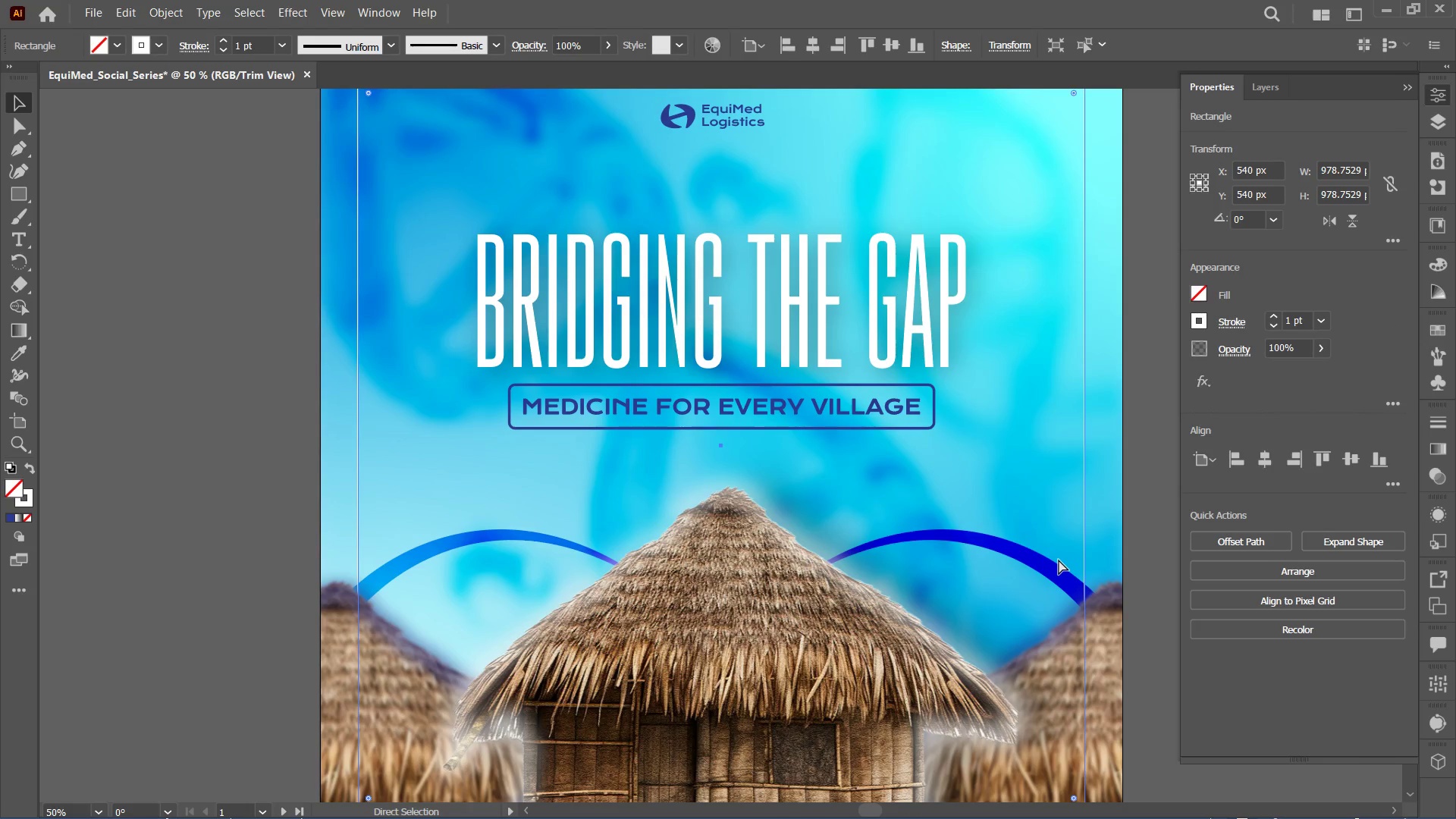 
key(Control+BracketLeft)
 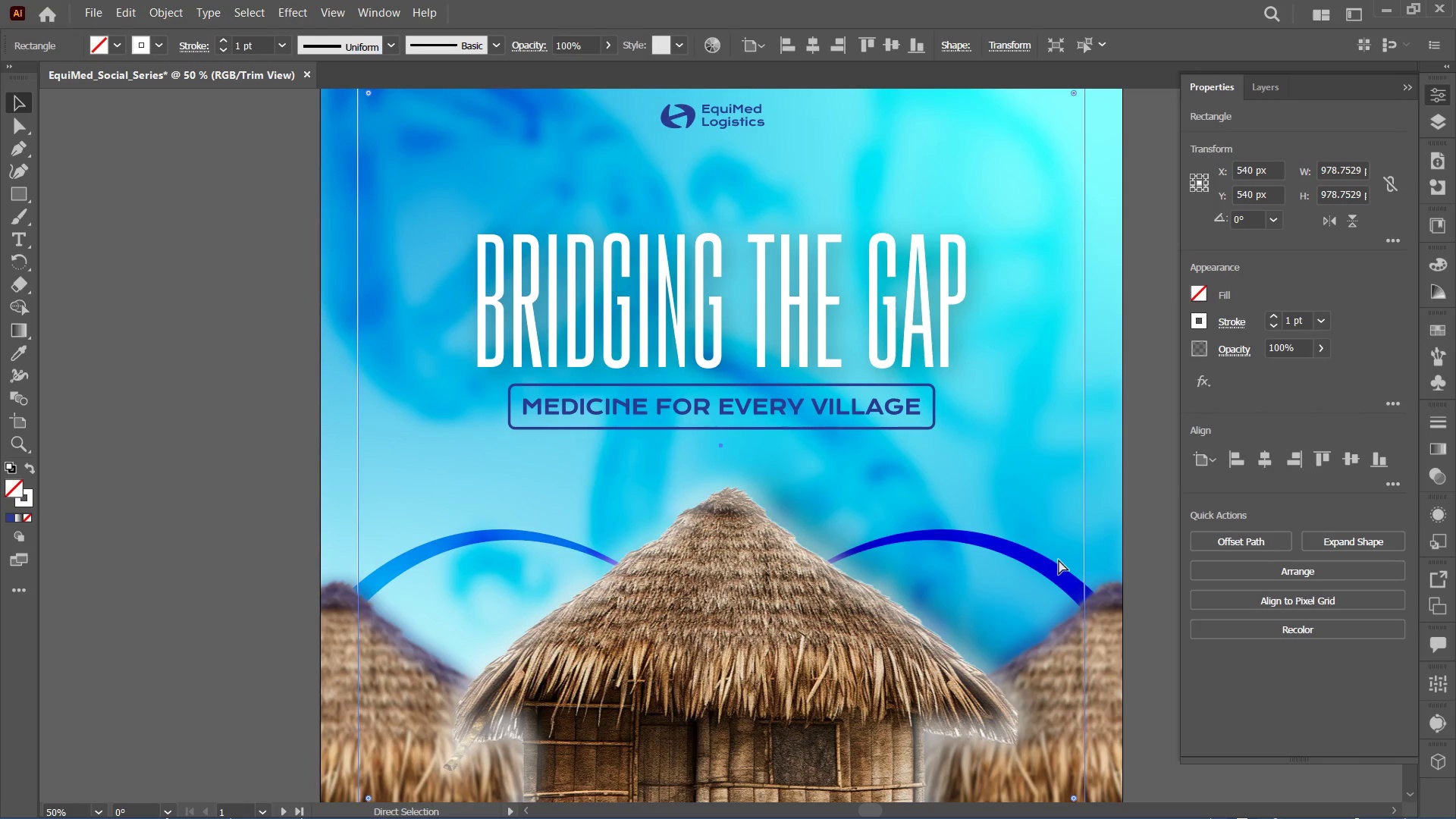 
key(Control+BracketLeft)
 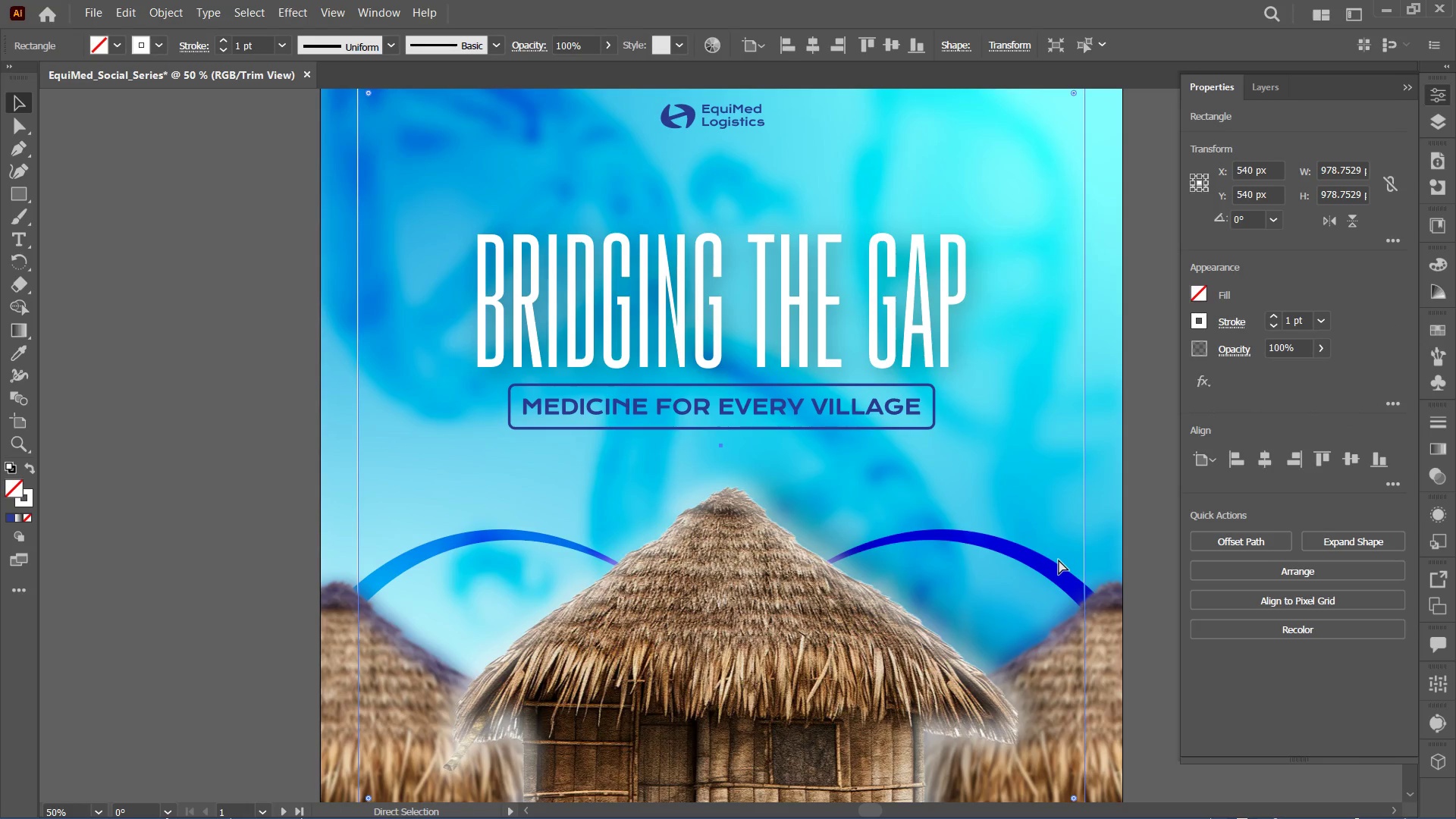 
key(Control+BracketLeft)
 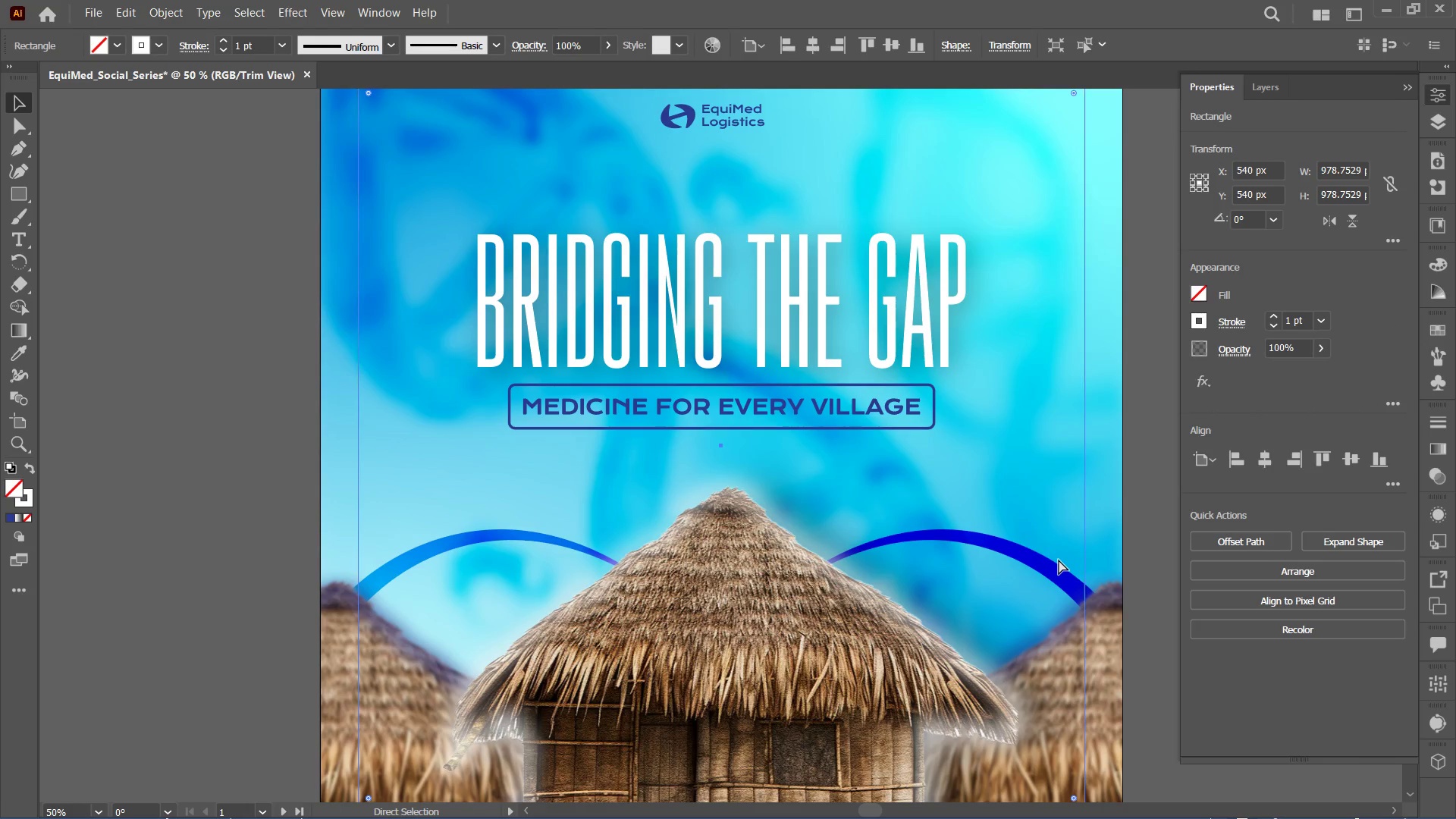 
key(Control+BracketLeft)
 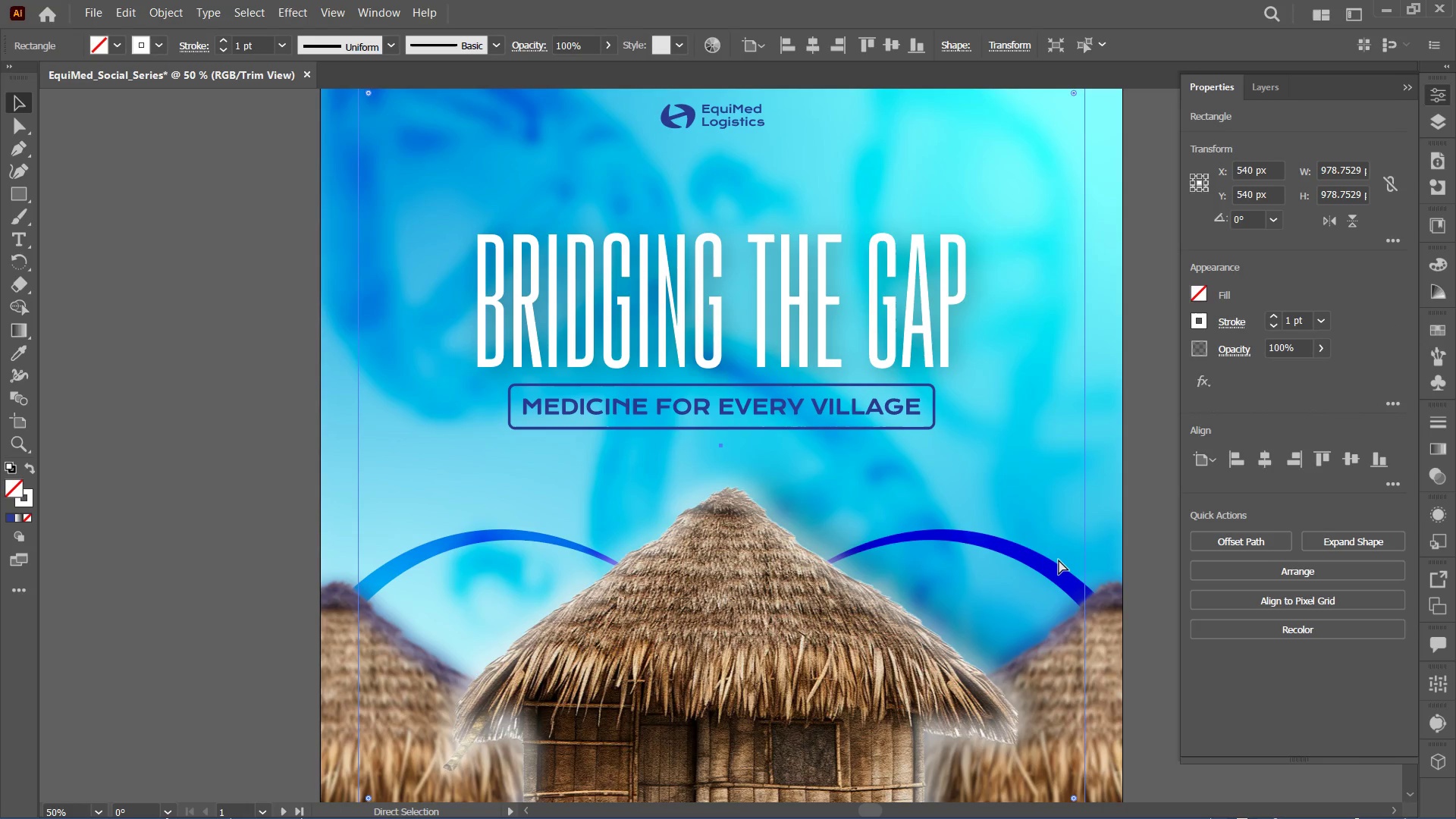 
key(Control+BracketLeft)
 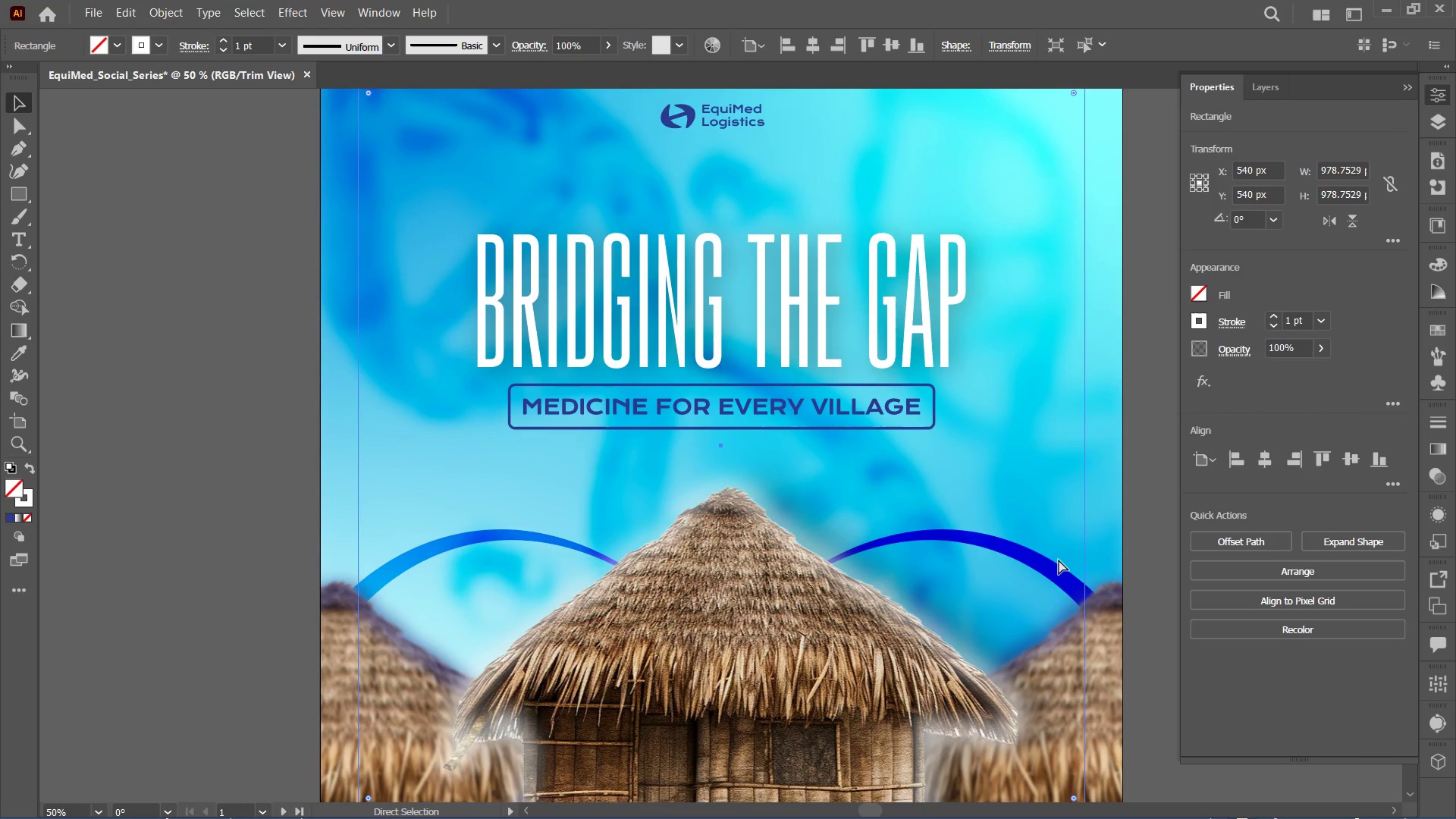 
key(Control+BracketRight)
 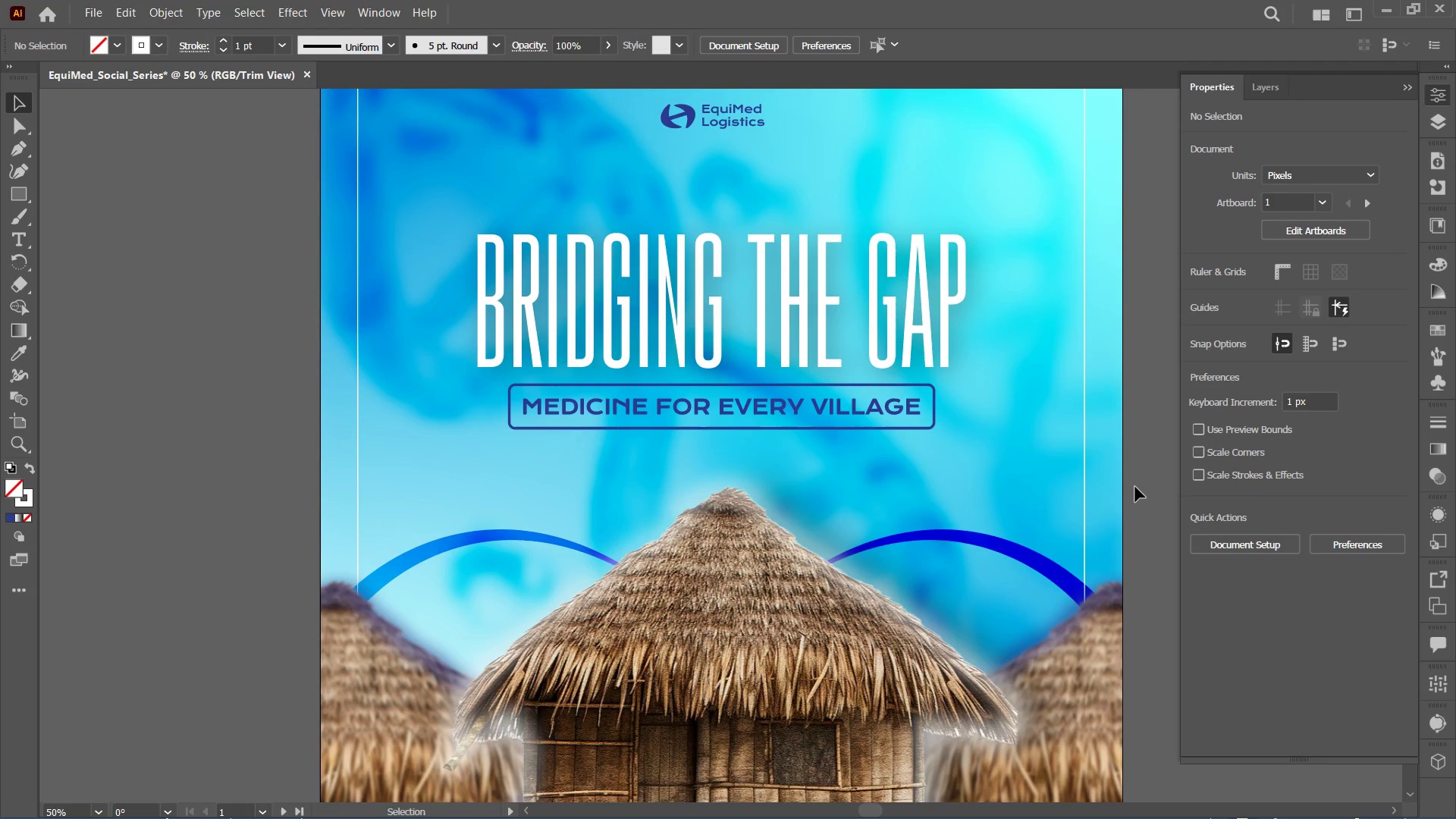 
key(Control+Minus)
 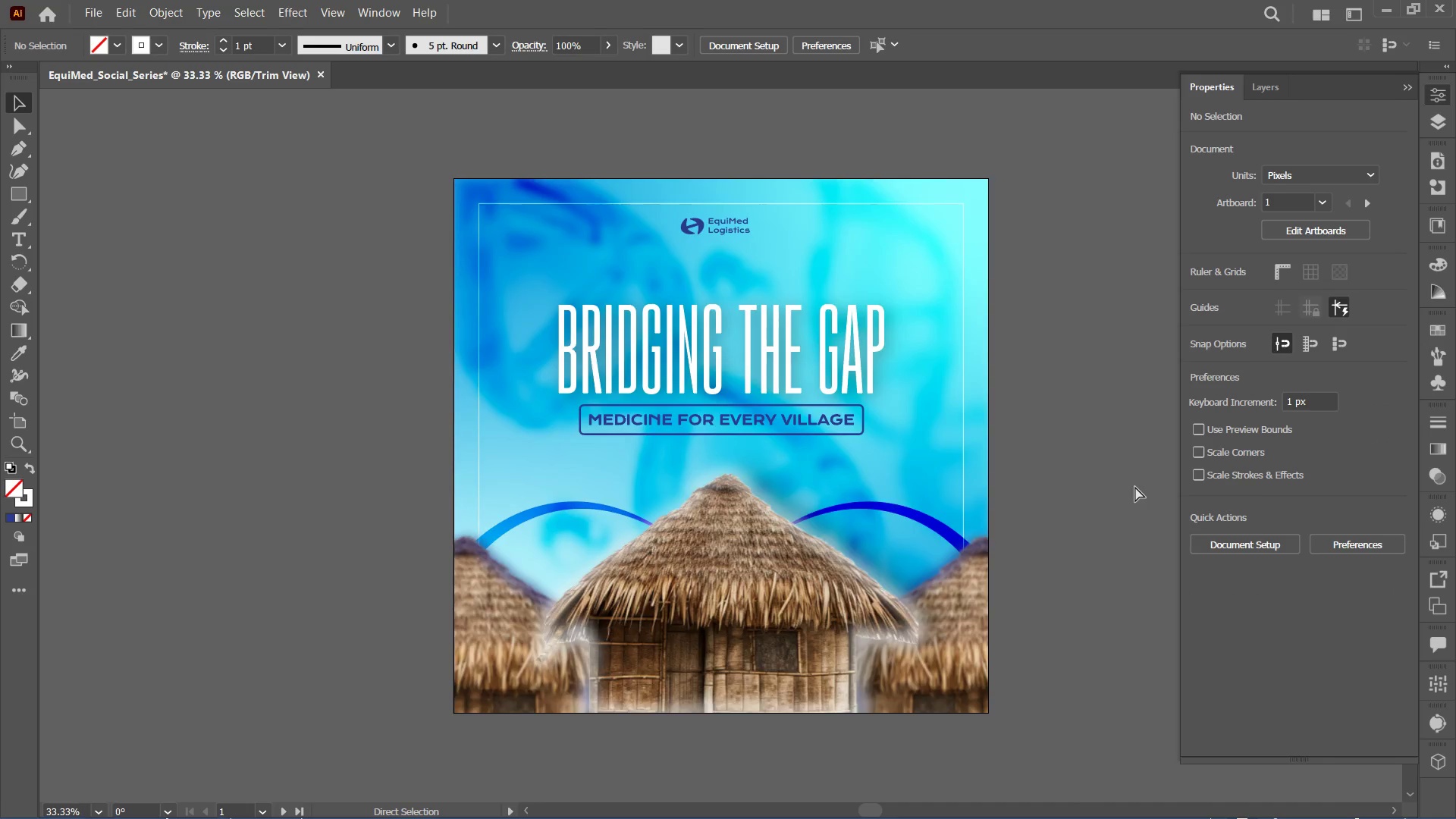 
key(Control+Minus)
 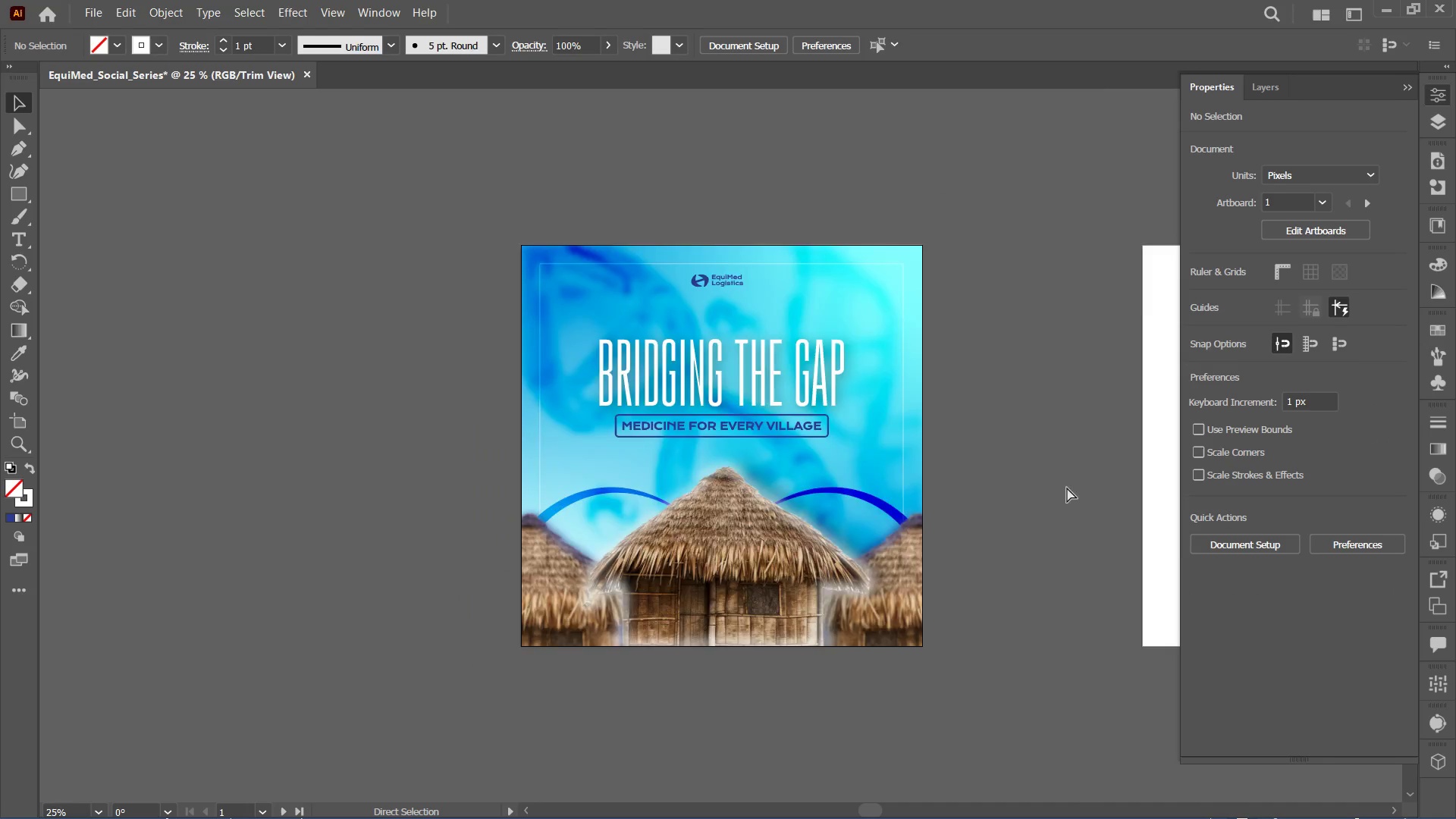 
key(Control+Minus)
 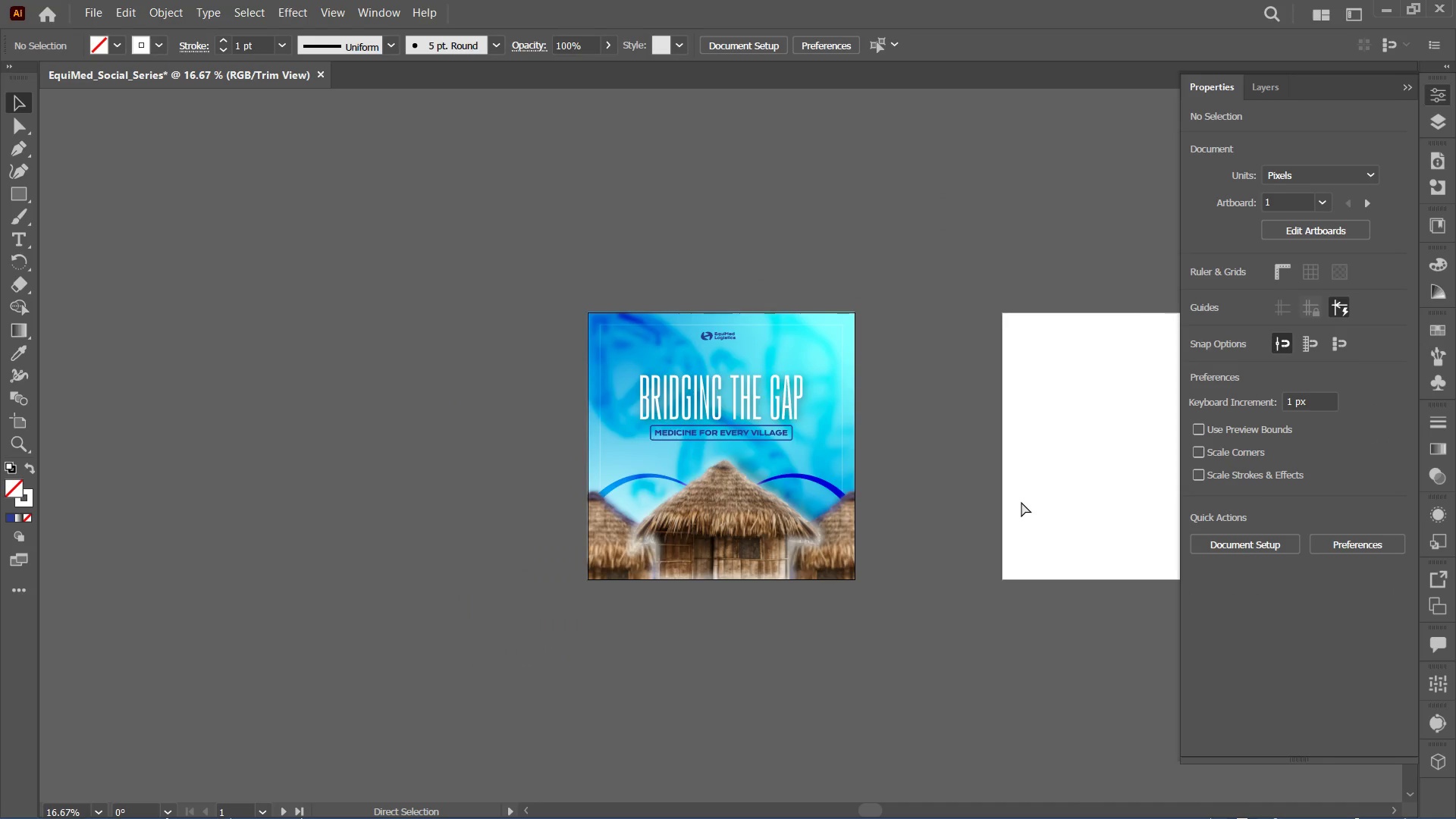 
key(Control+Equal)
 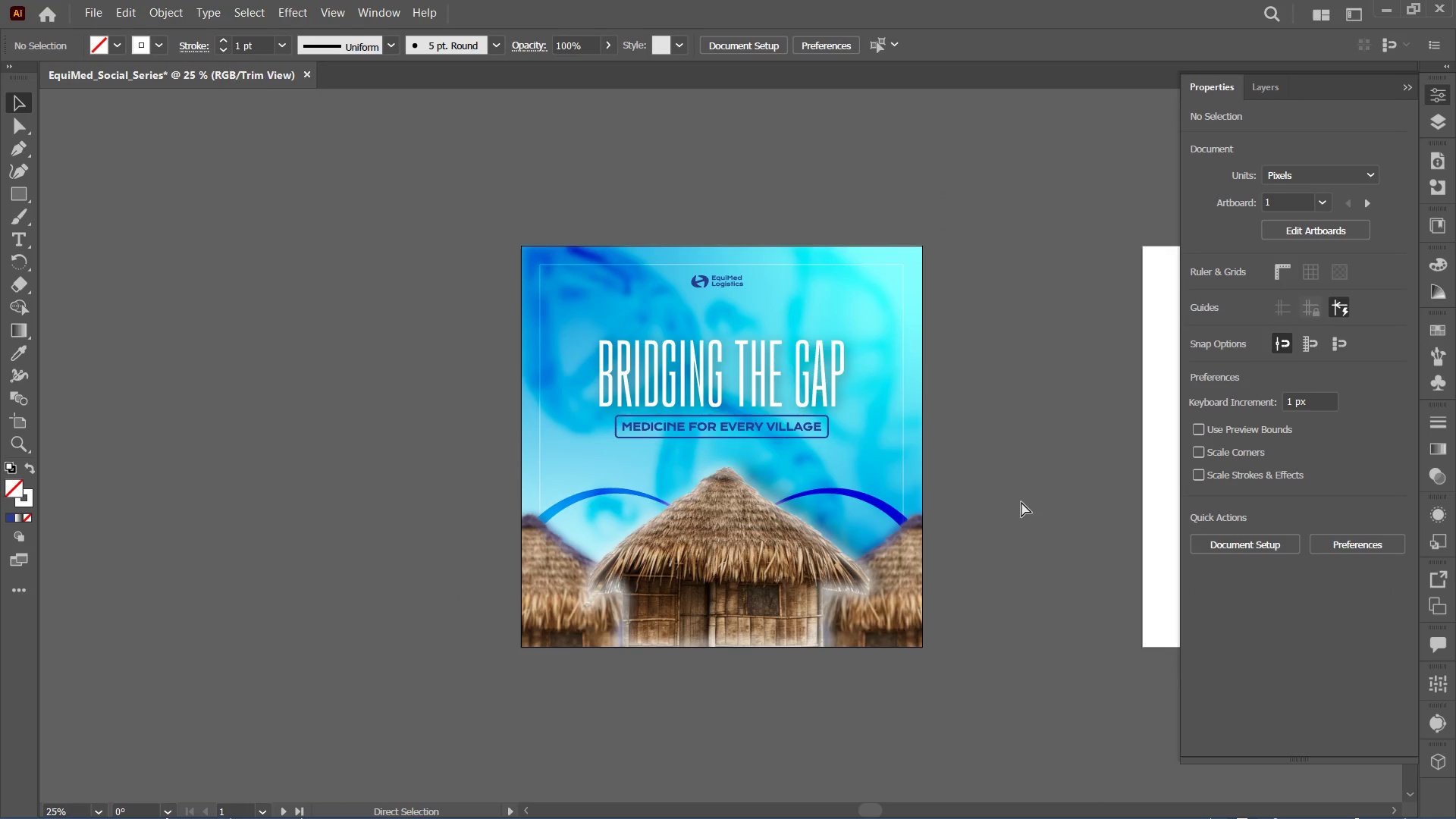 
key(Control+Equal)
 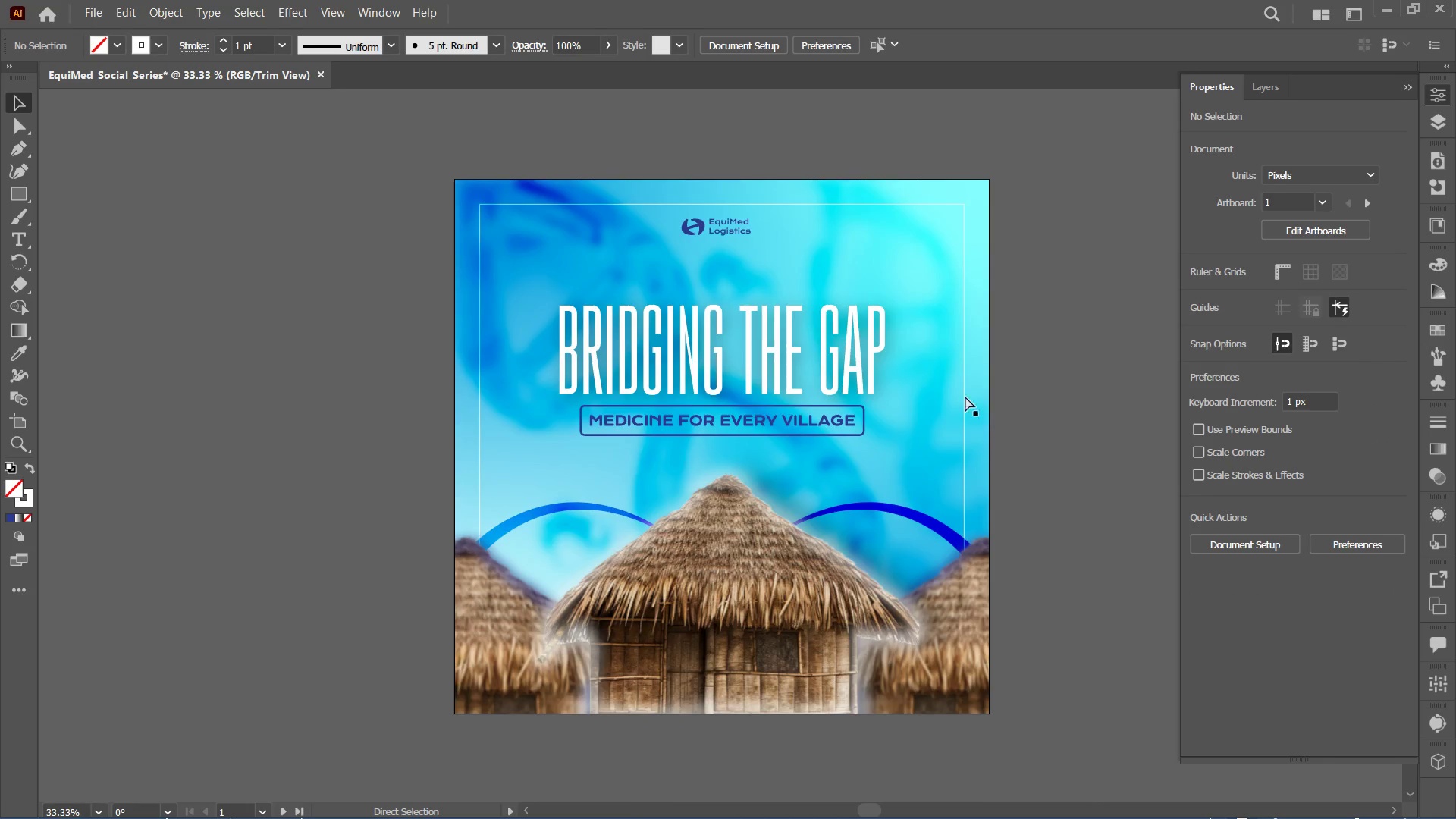 
key(Control+Equal)
 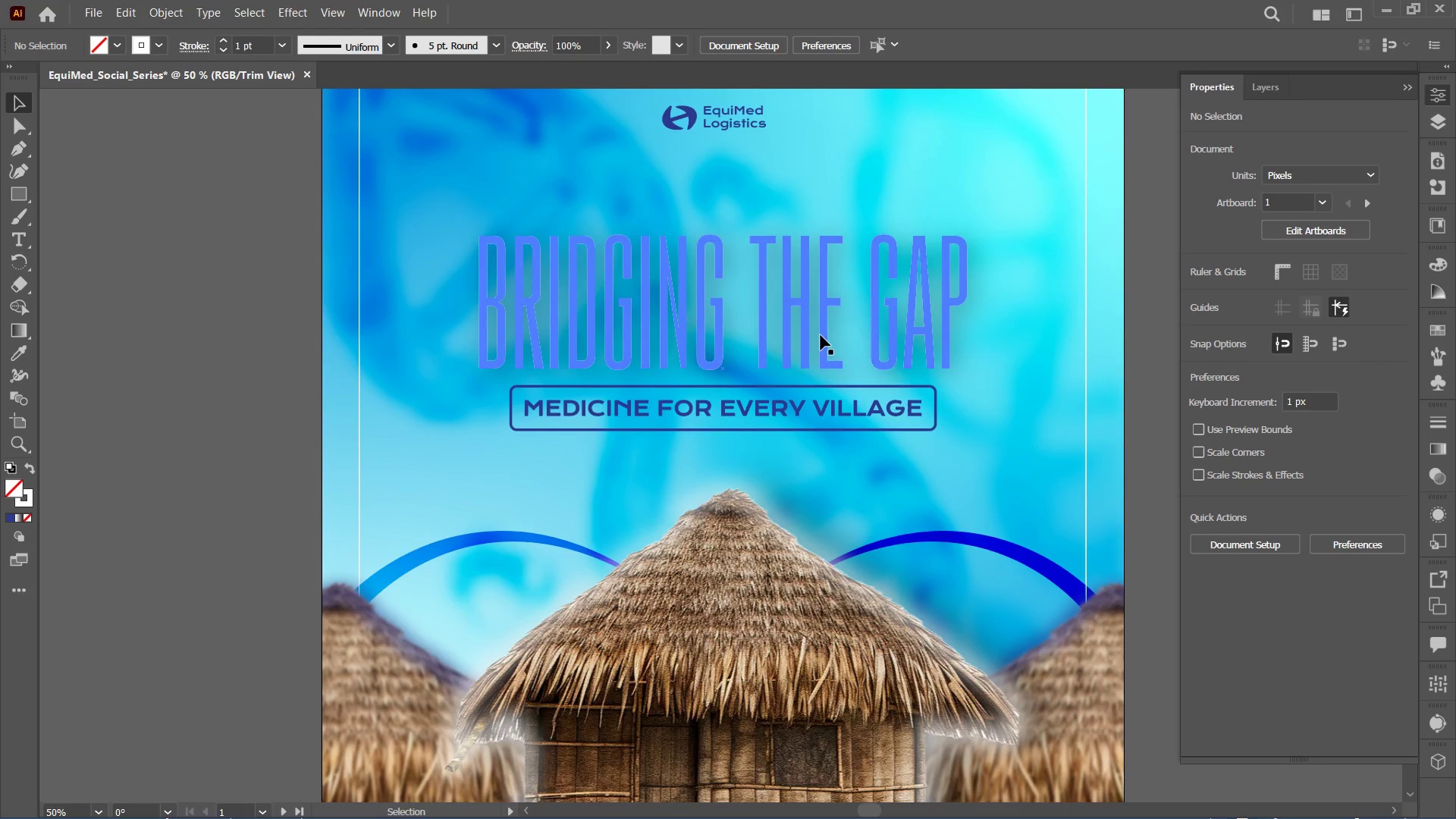 
scroll: coordinate [809, 385], scroll_direction: up, amount: 9.0
 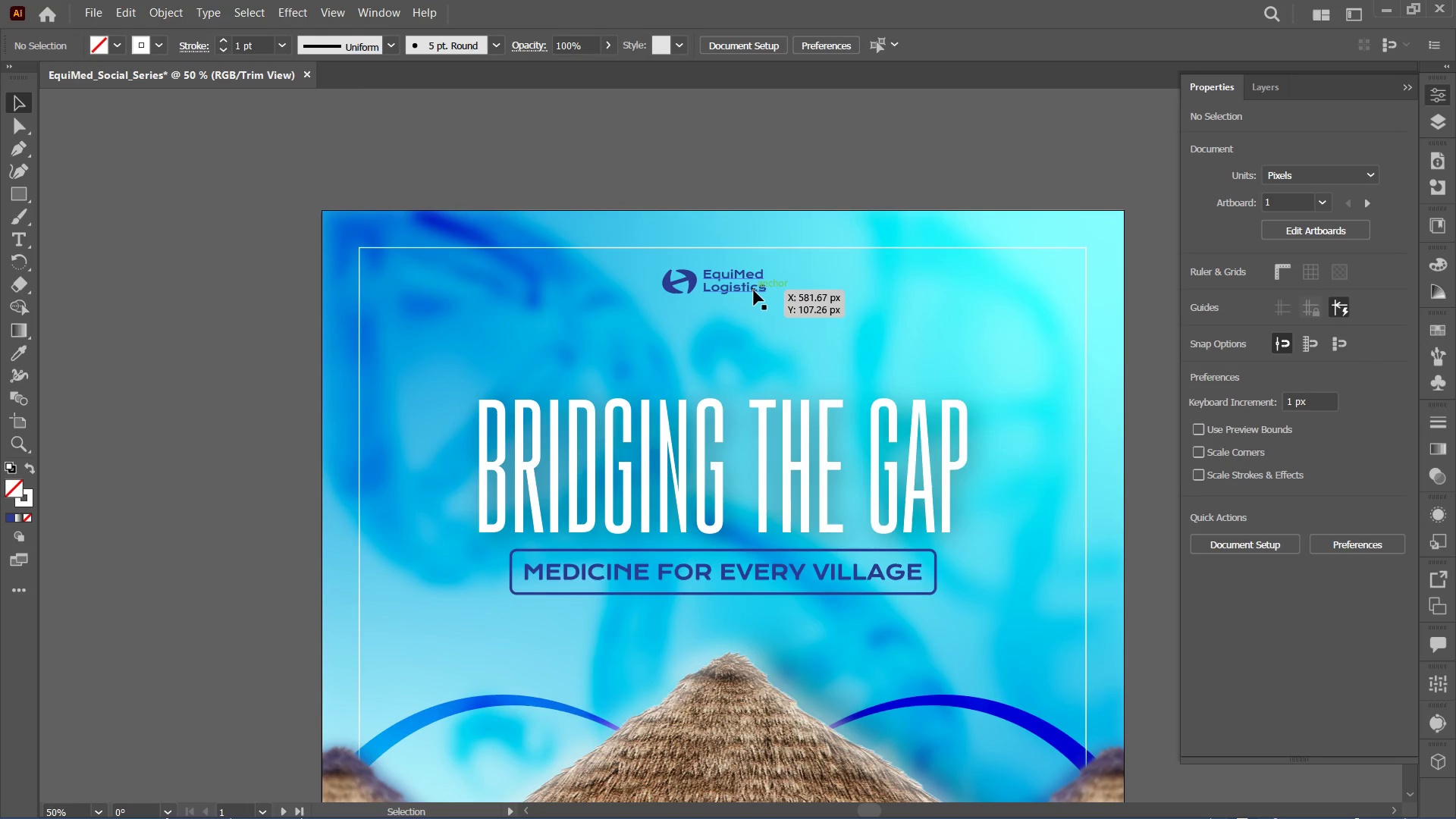 
left_click_drag(start_coordinate=[754, 290], to_coordinate=[756, 325])
 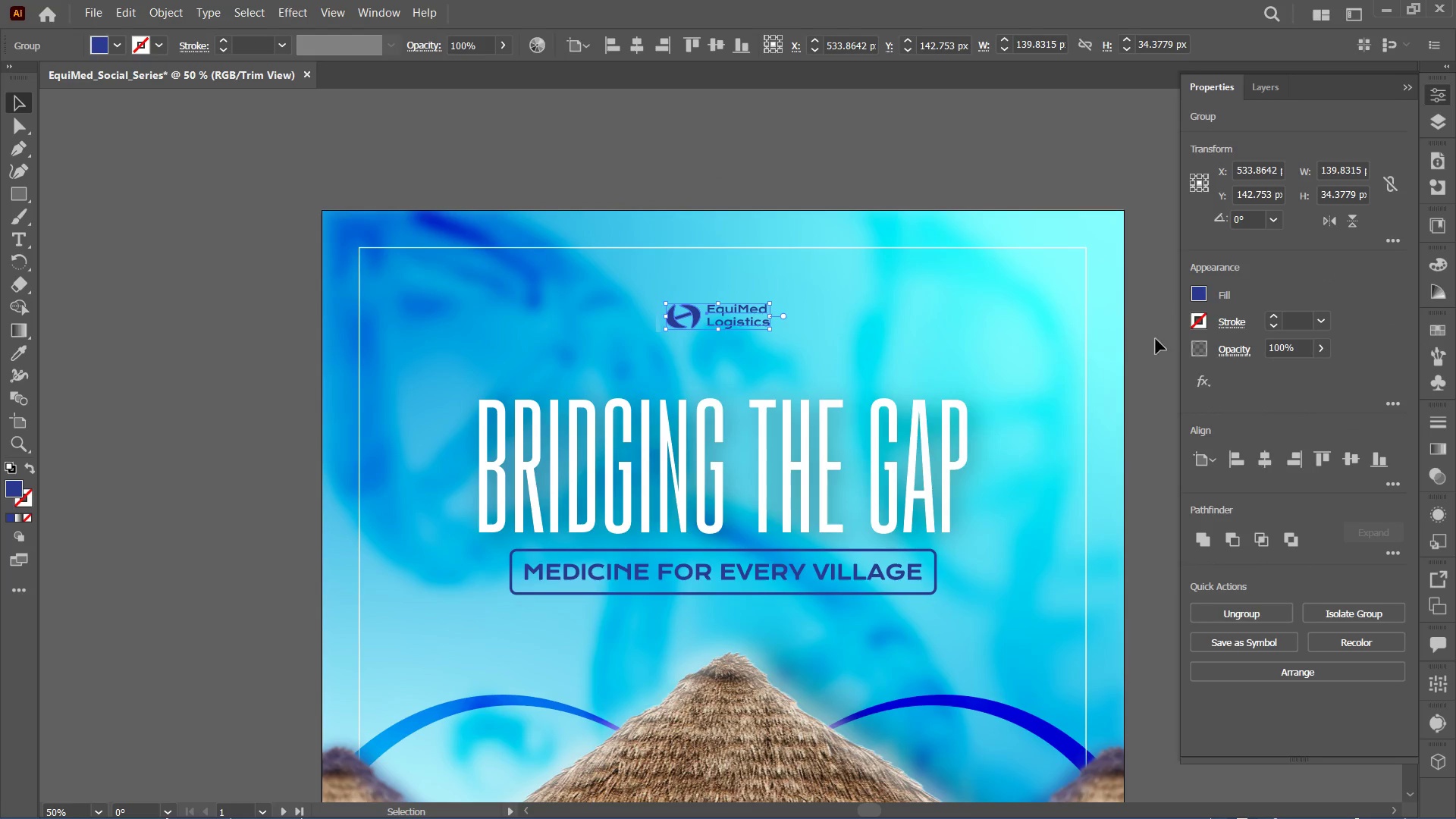 
left_click([1235, 352])
 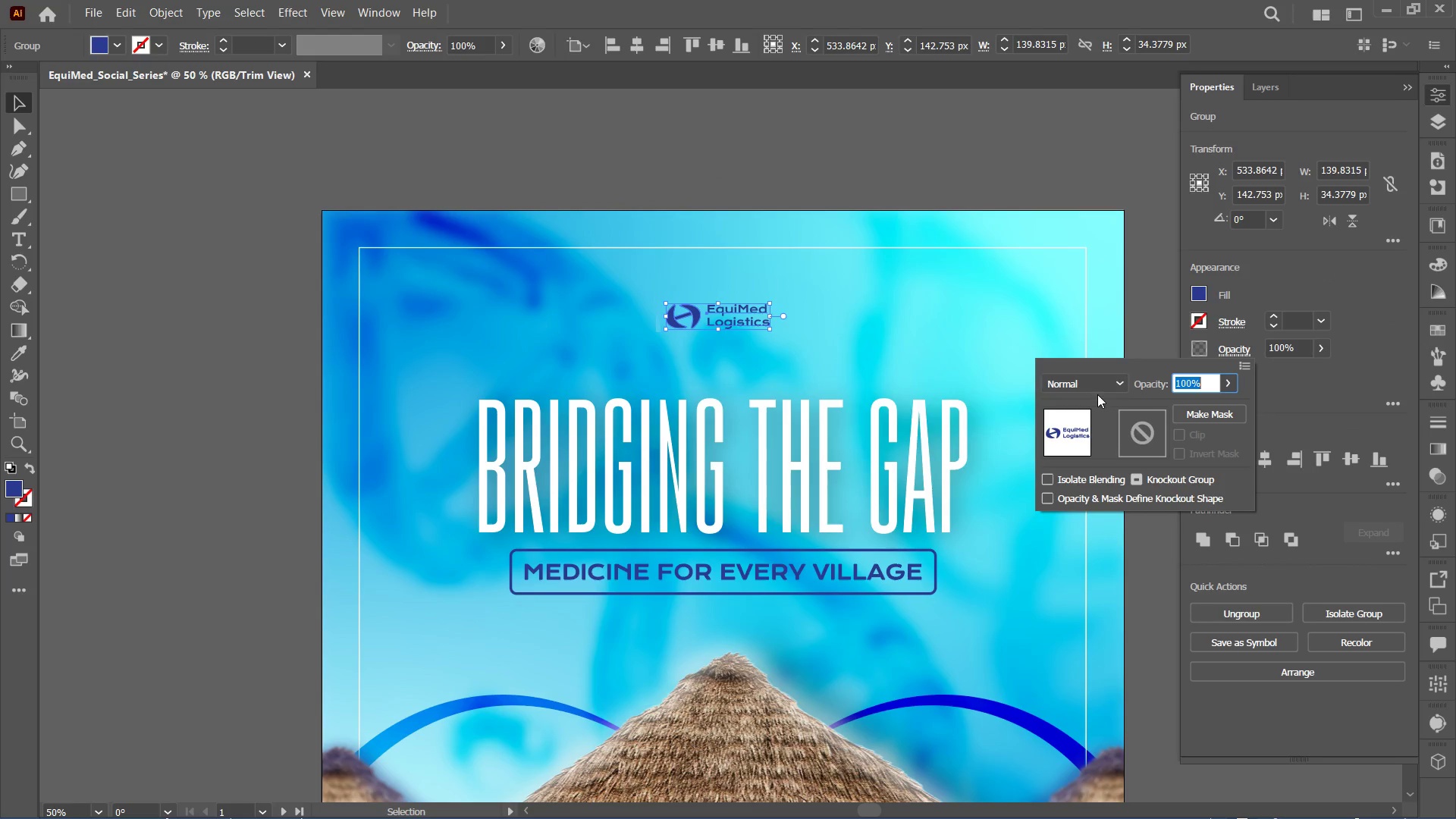 
left_click([1097, 393])
 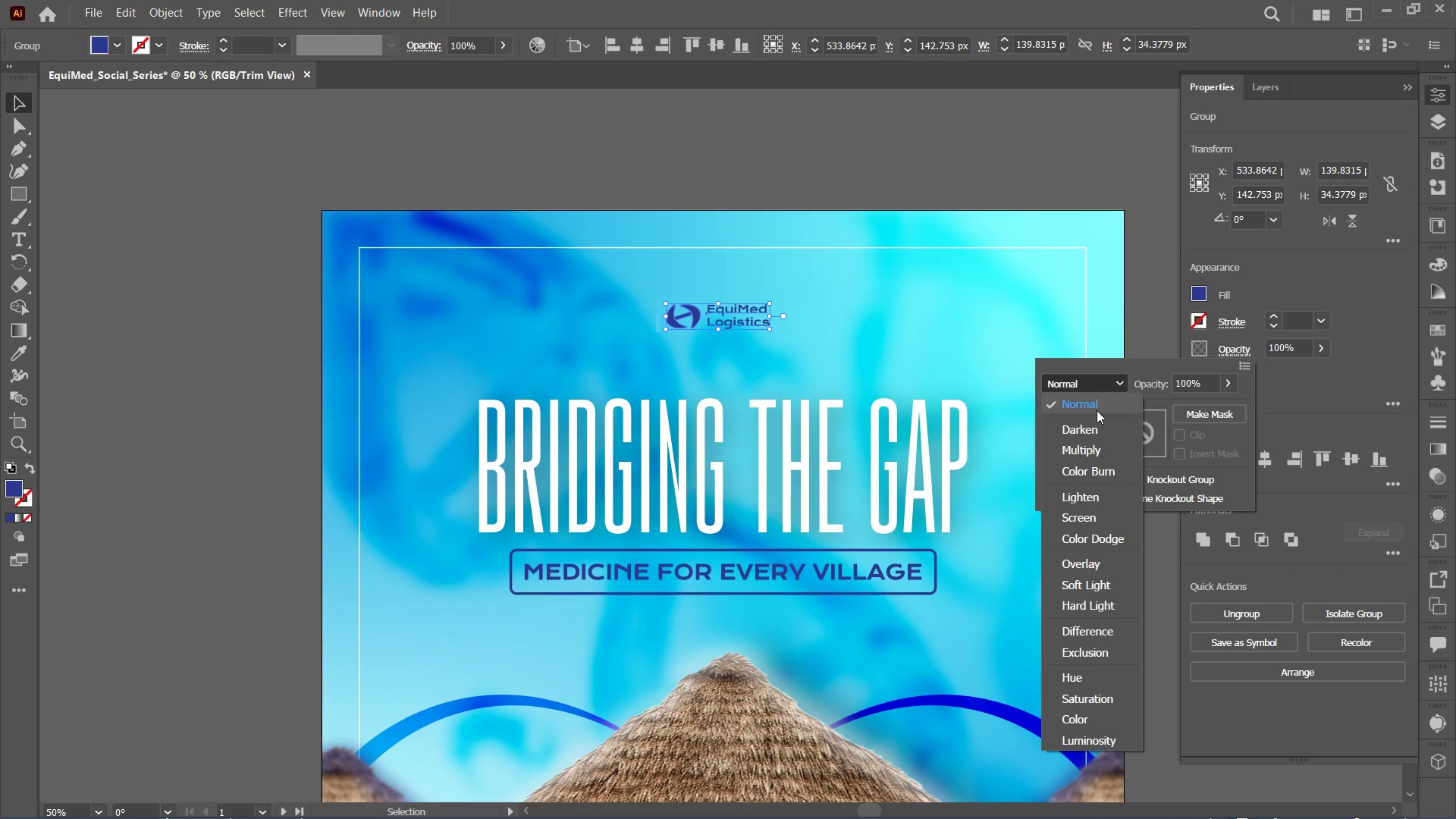 
left_click([1100, 430])
 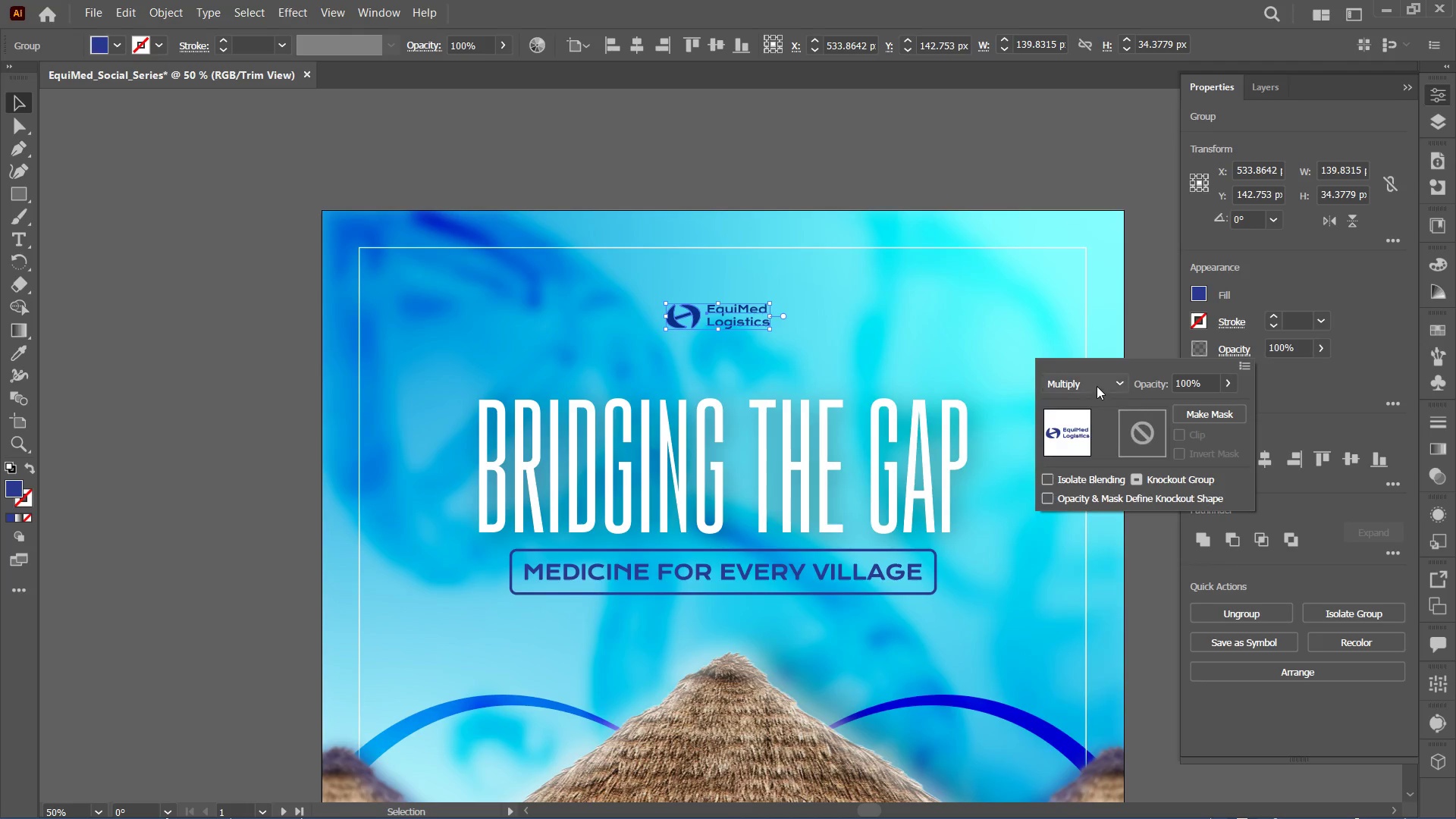 
left_click([1103, 467])
 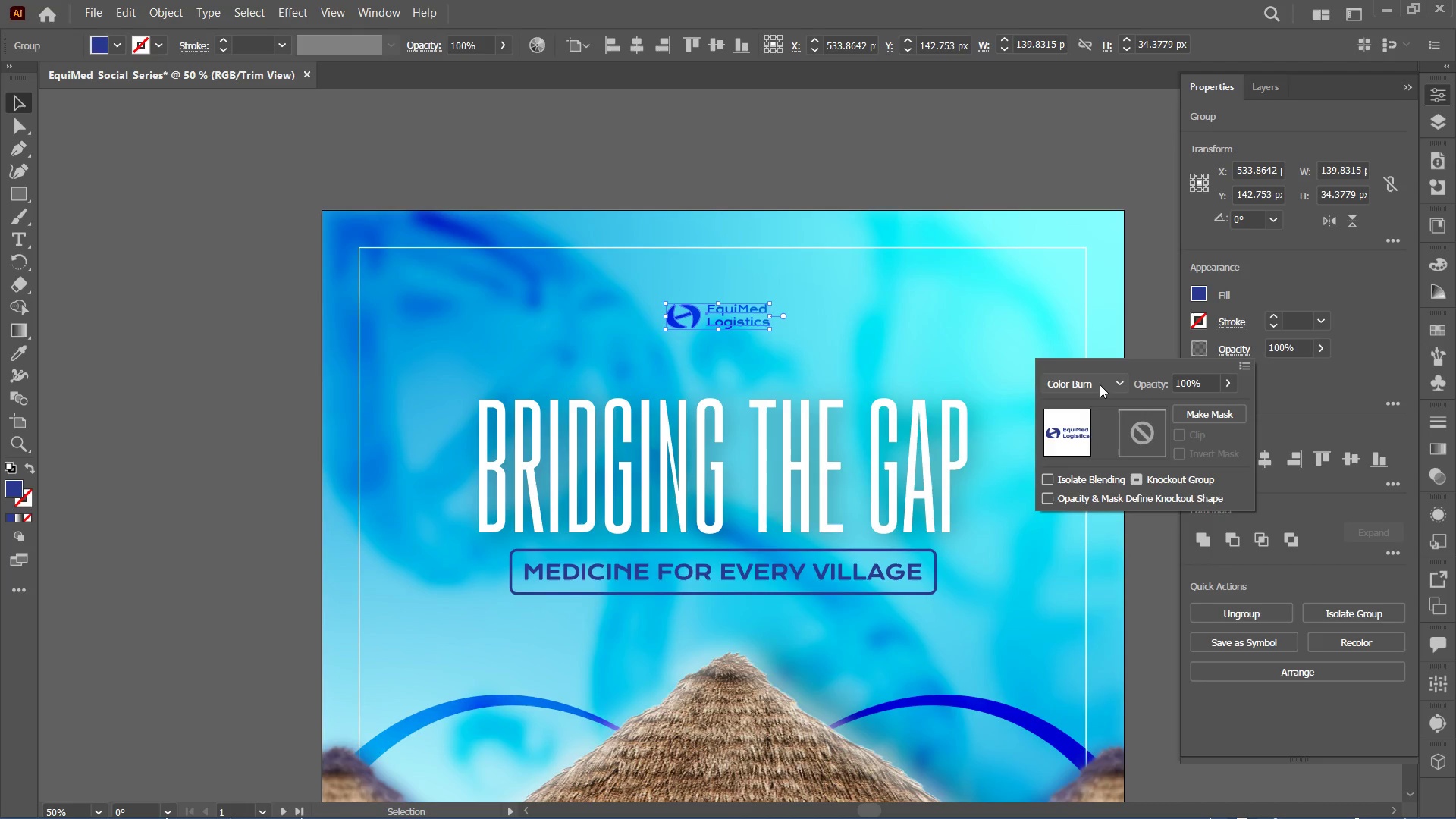 
left_click([1100, 384])
 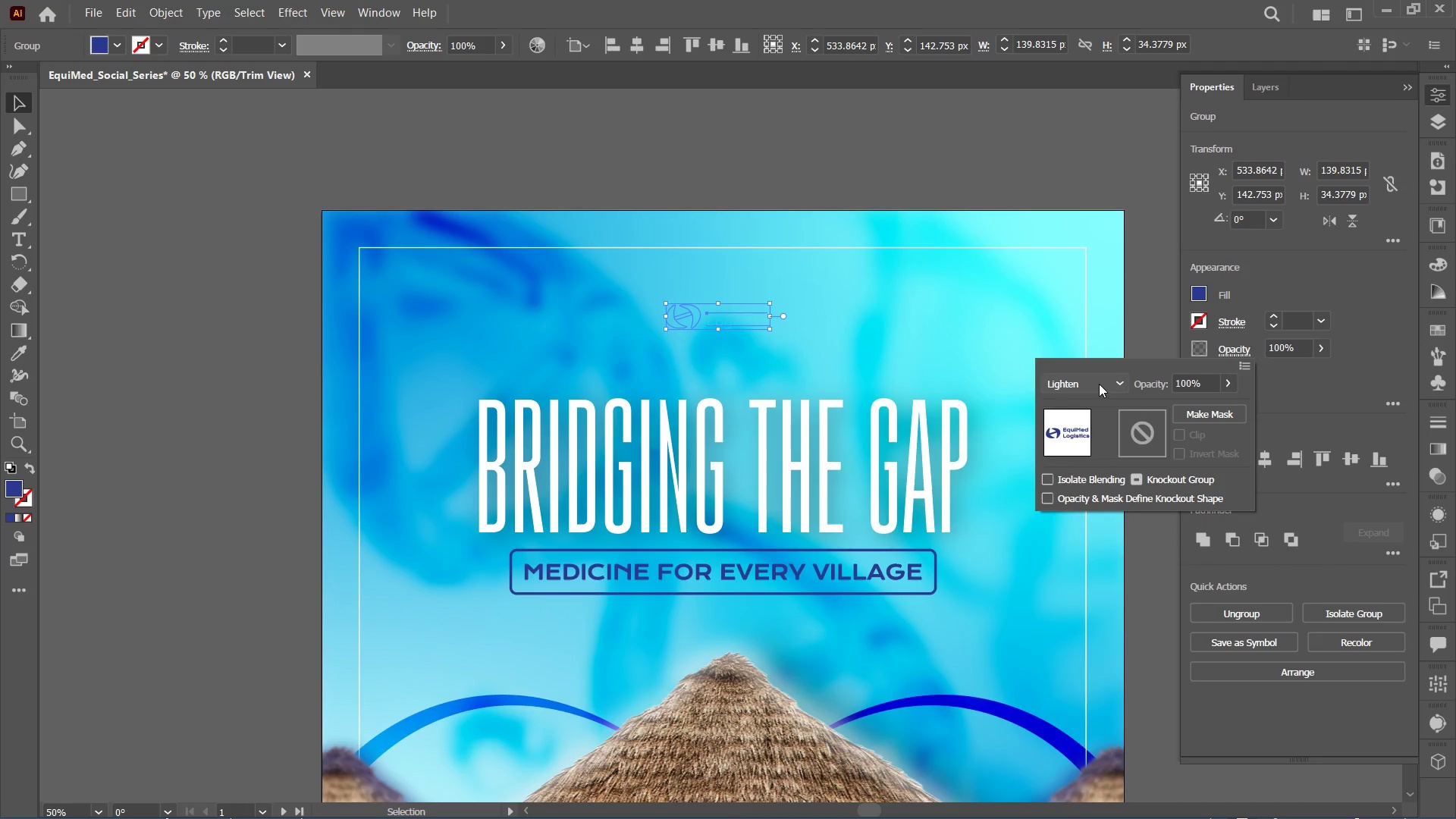 
left_click([1103, 524])
 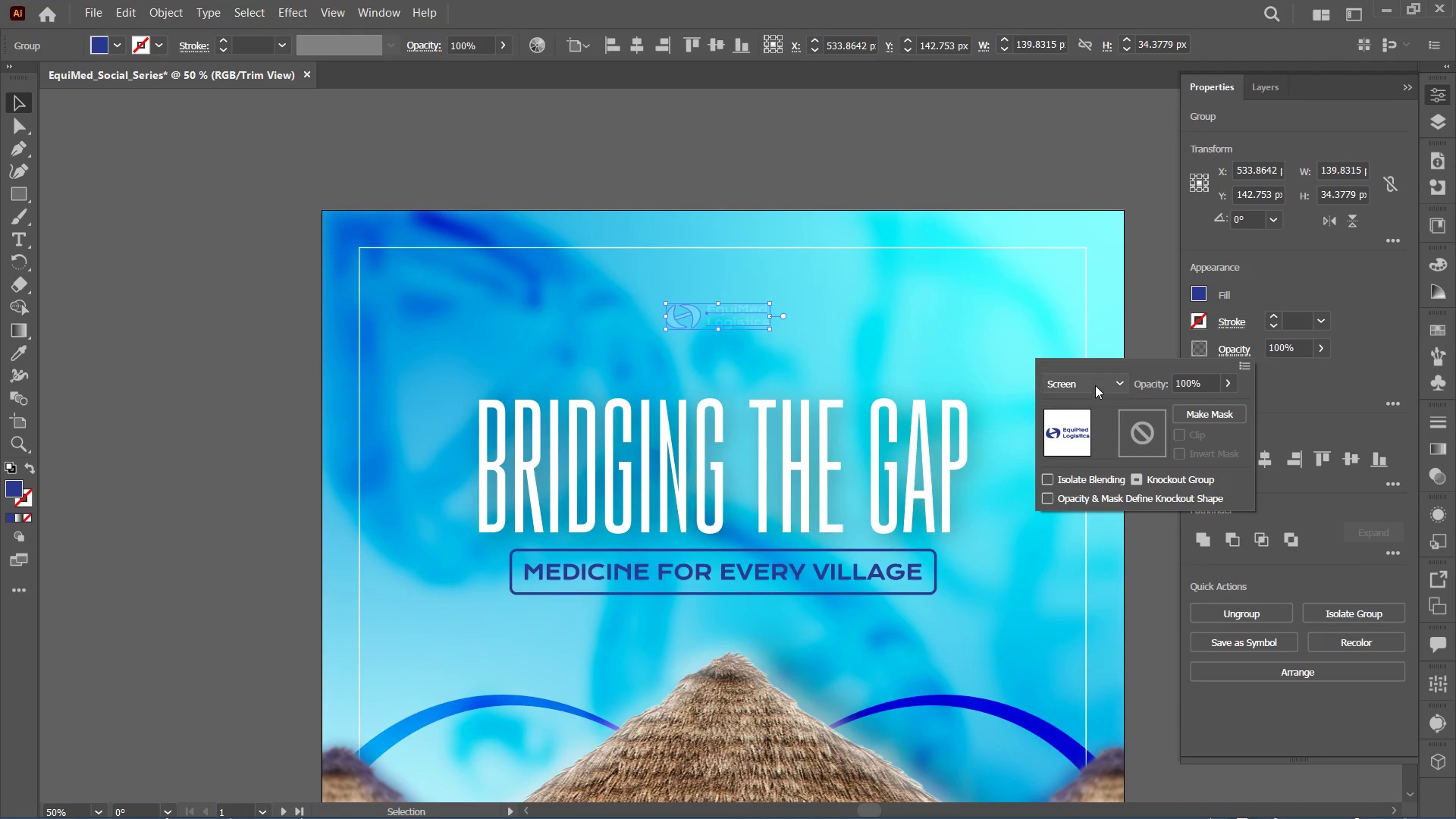 
left_click([1095, 383])
 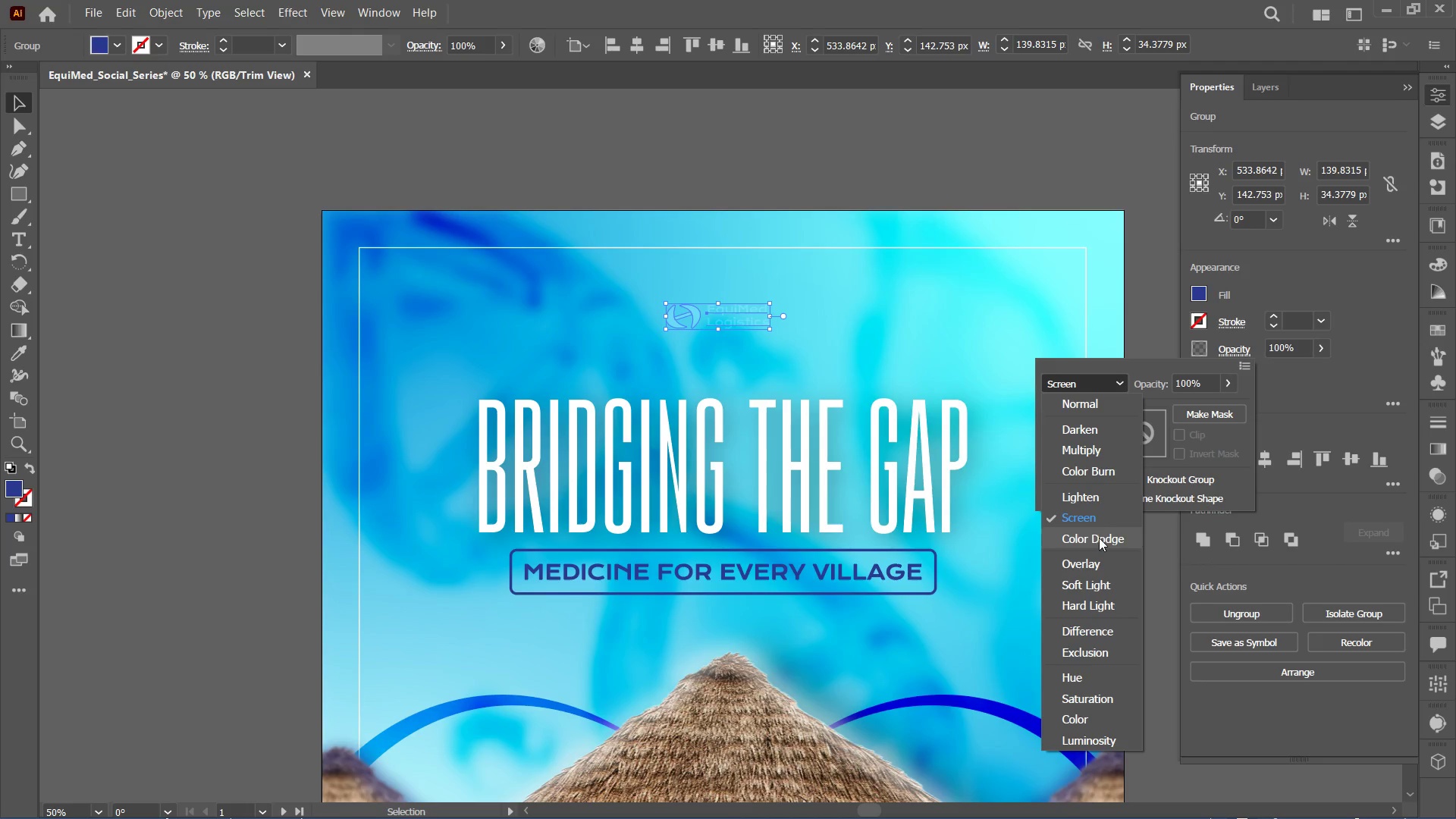 
left_click([1099, 538])
 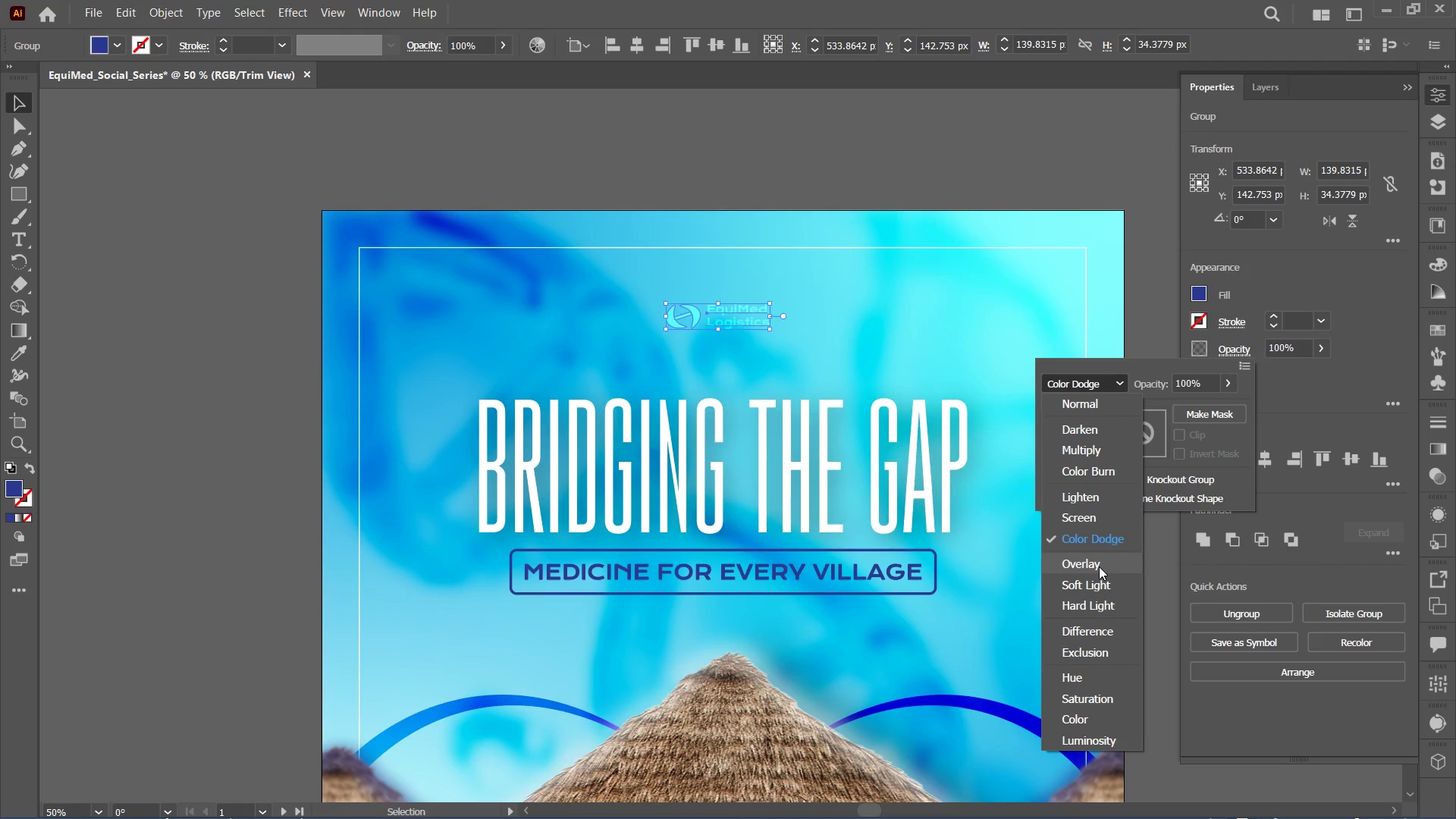 
left_click([1098, 566])
 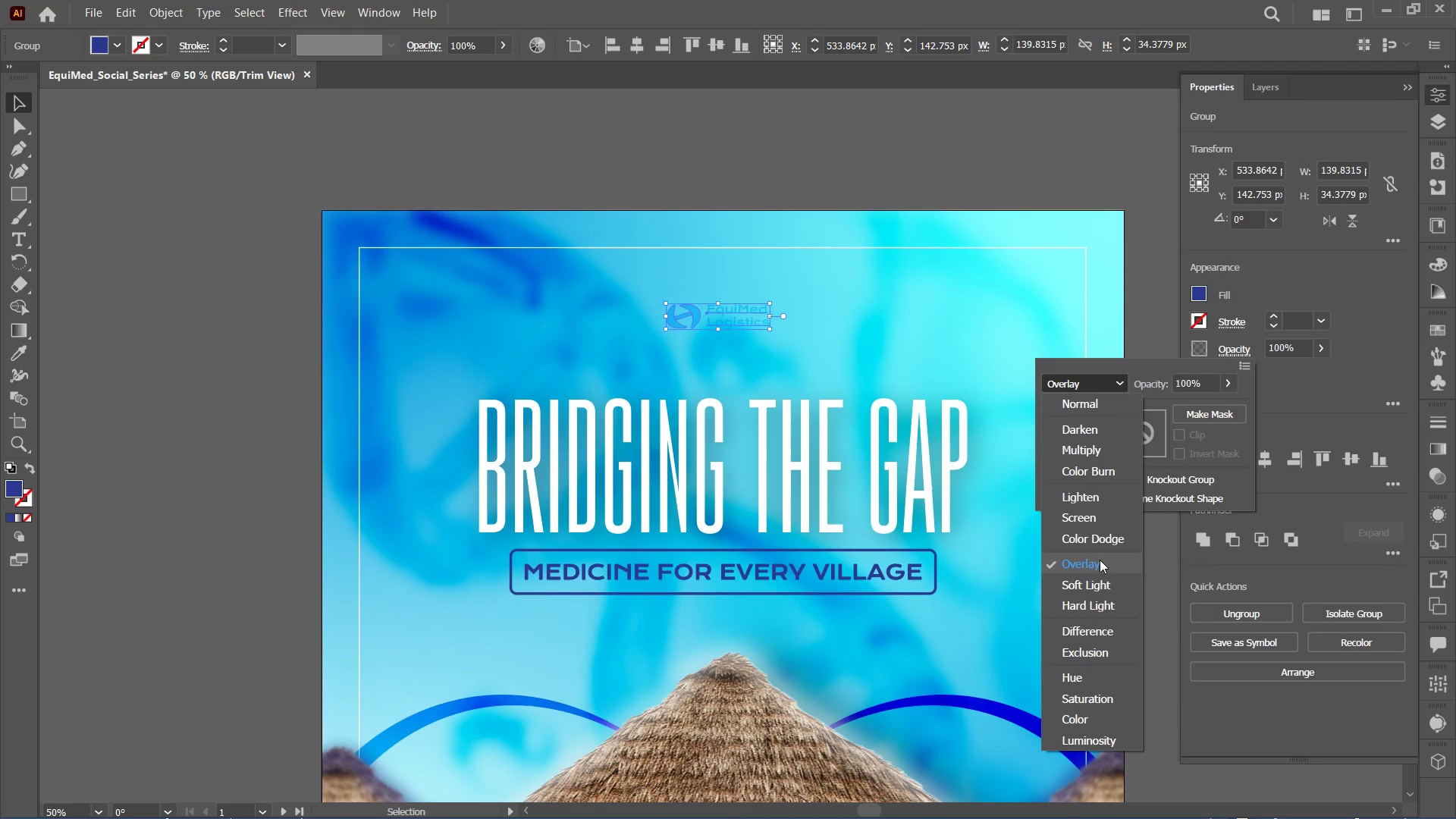 
left_click([1100, 580])
 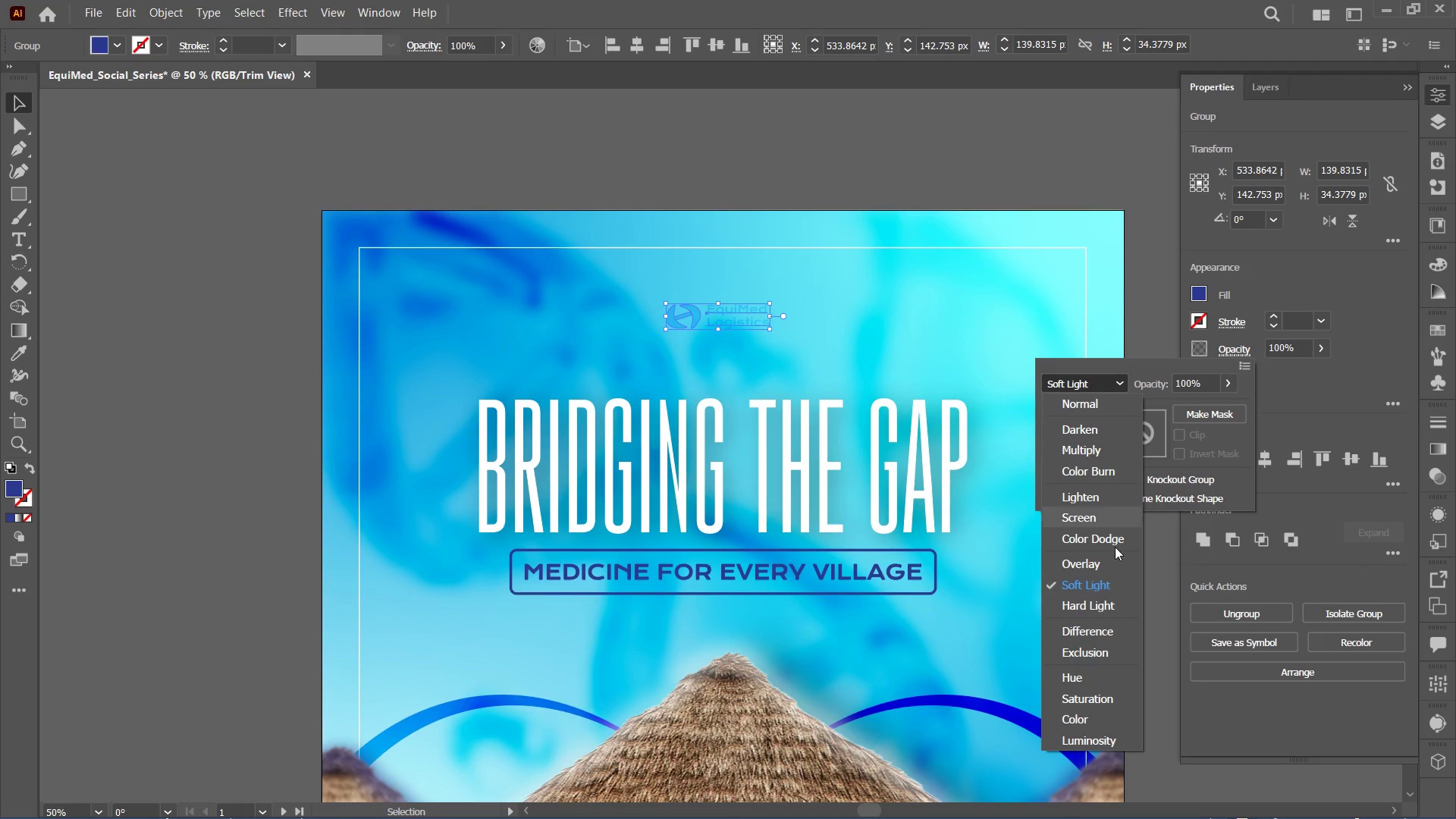 
left_click([1115, 598])
 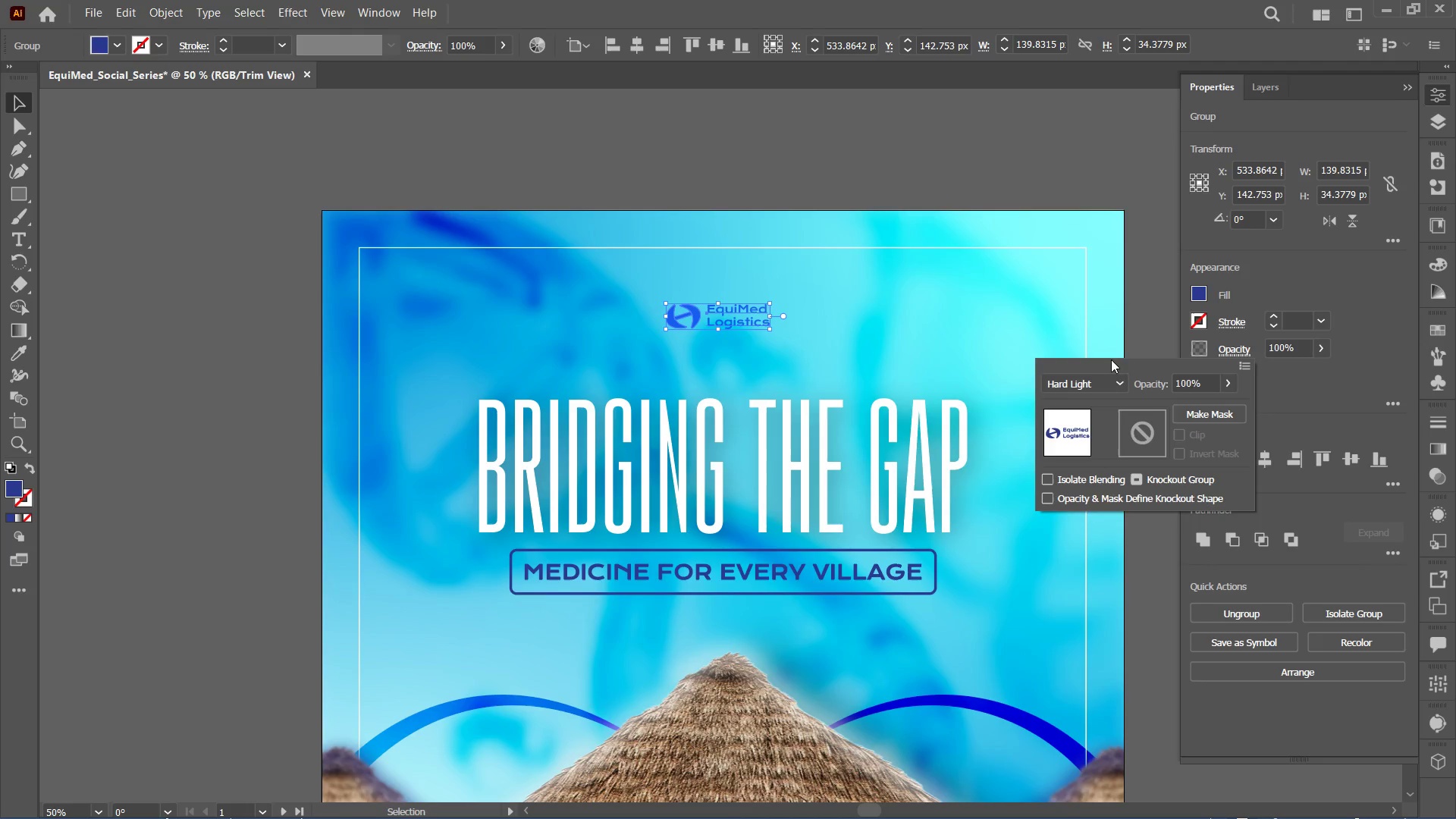 
double_click([1142, 251])
 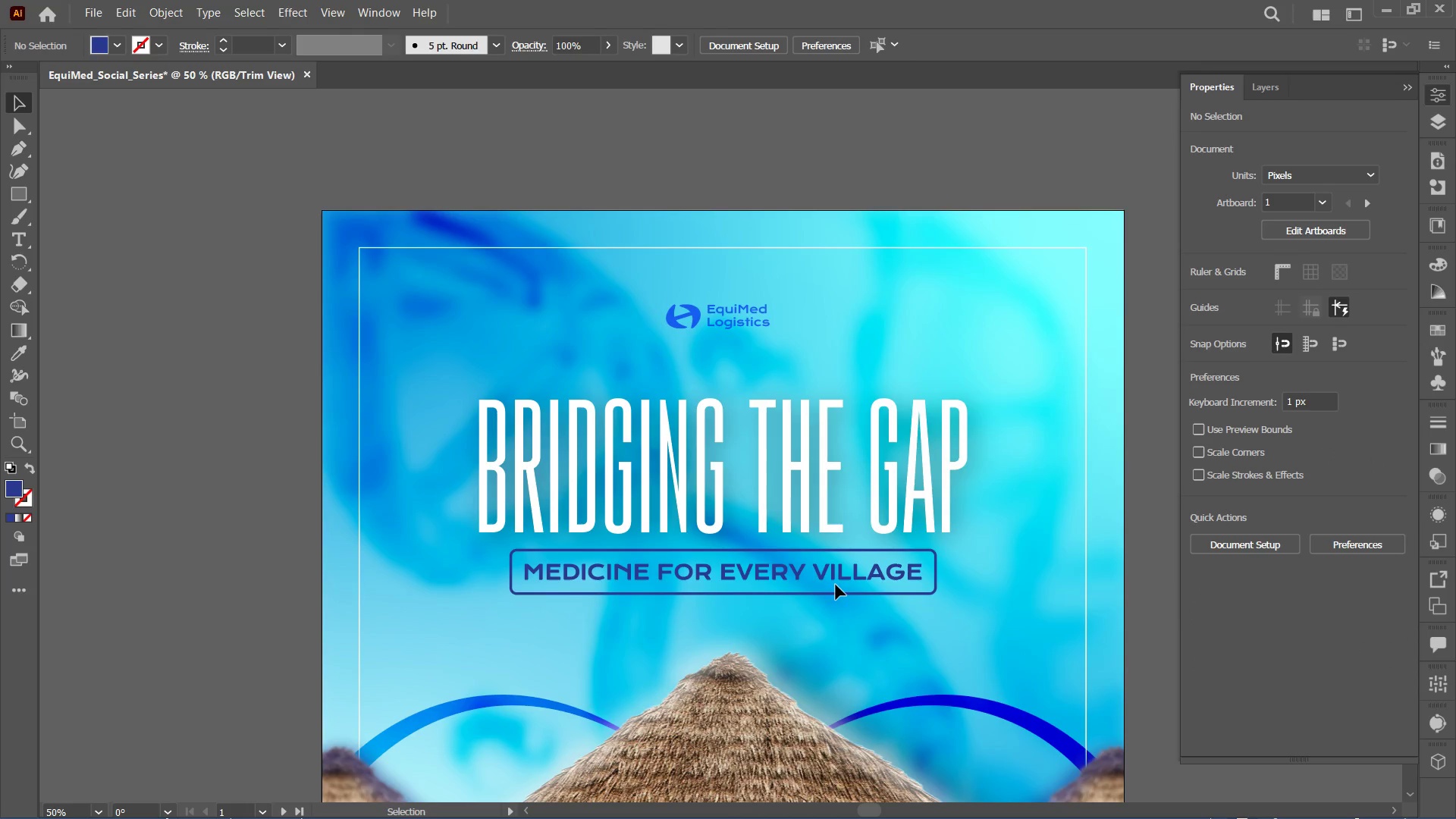 
double_click([837, 575])
 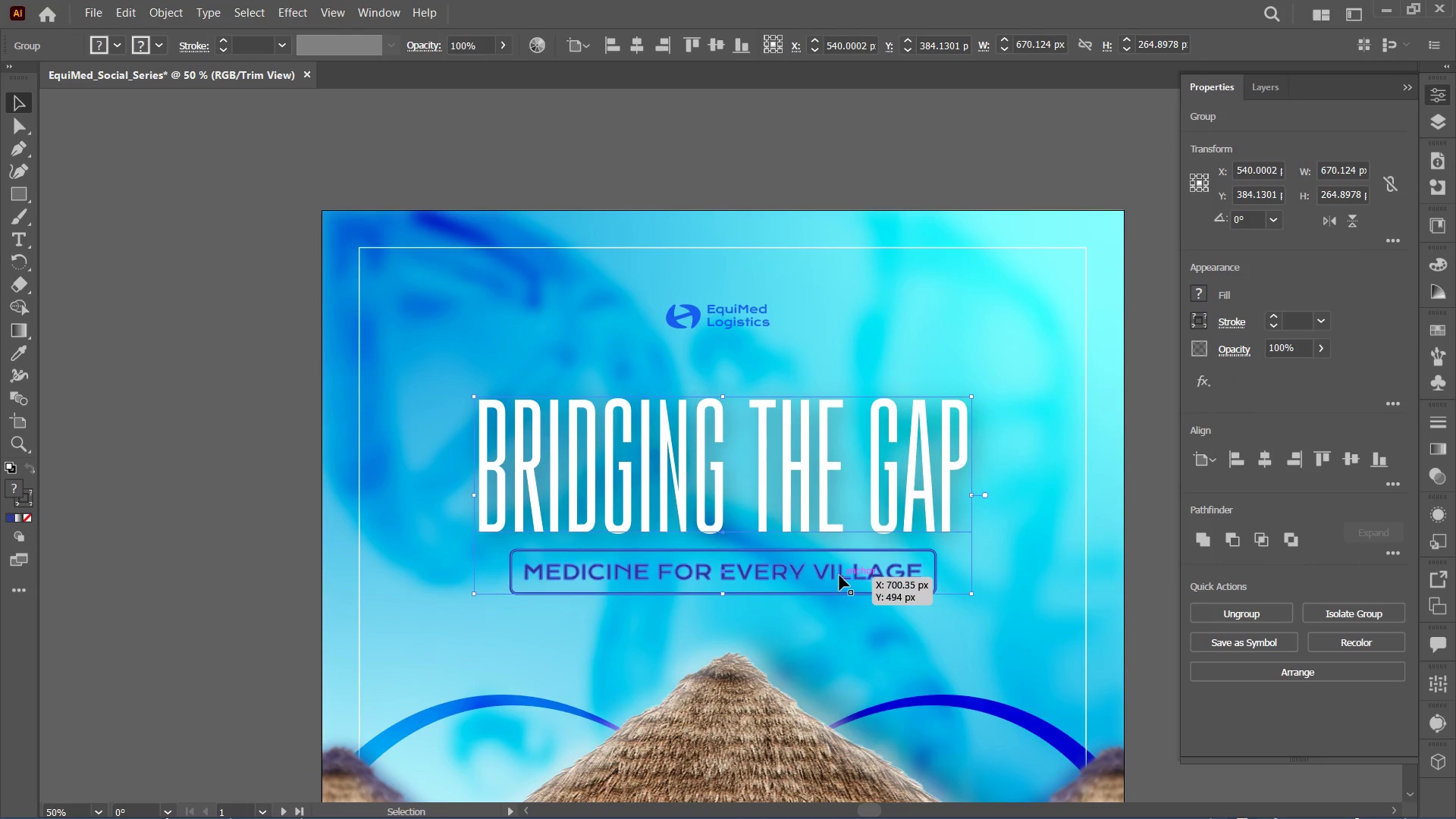 
key(Control+Shift+G)
 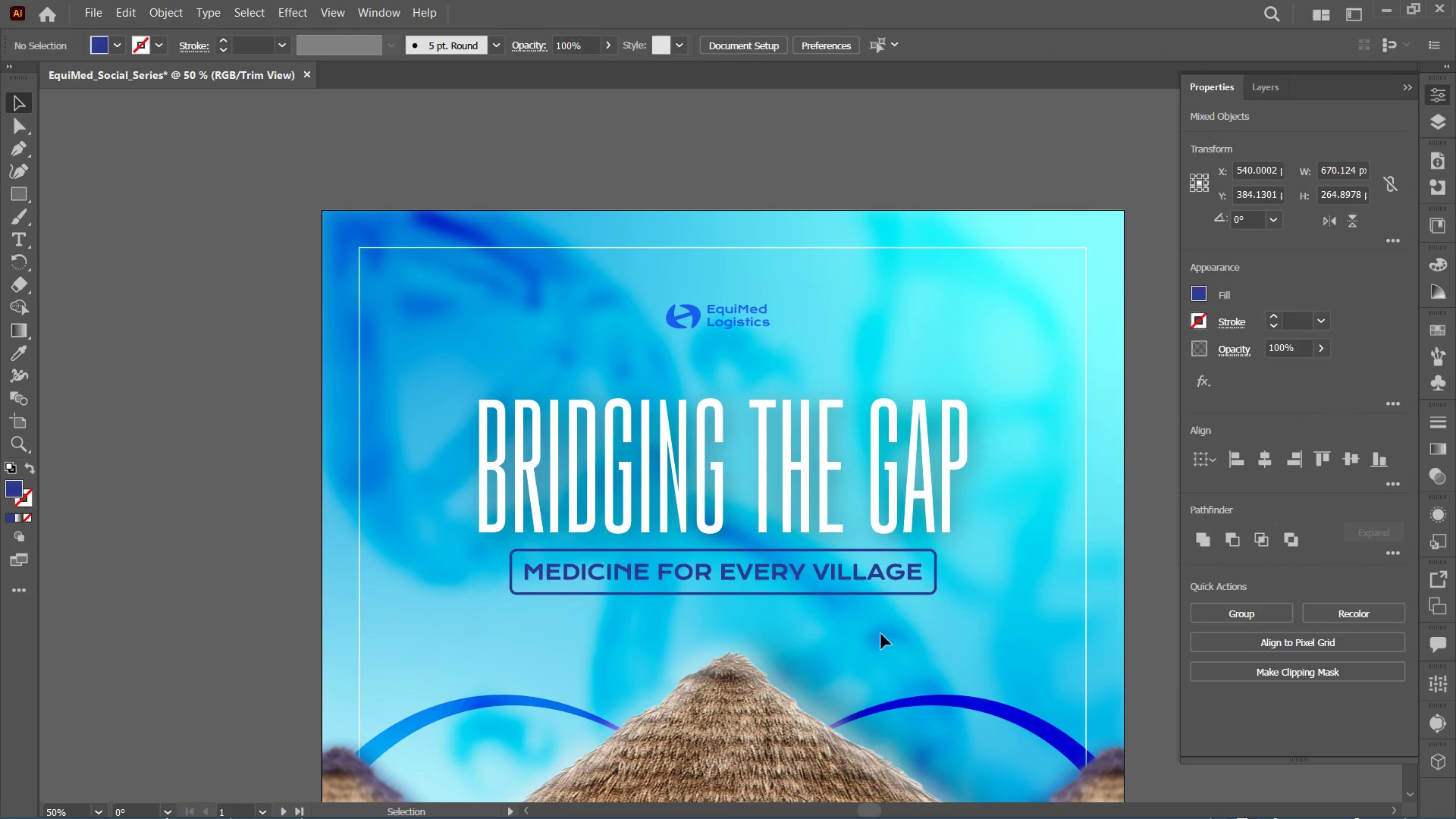 
double_click([855, 572])
 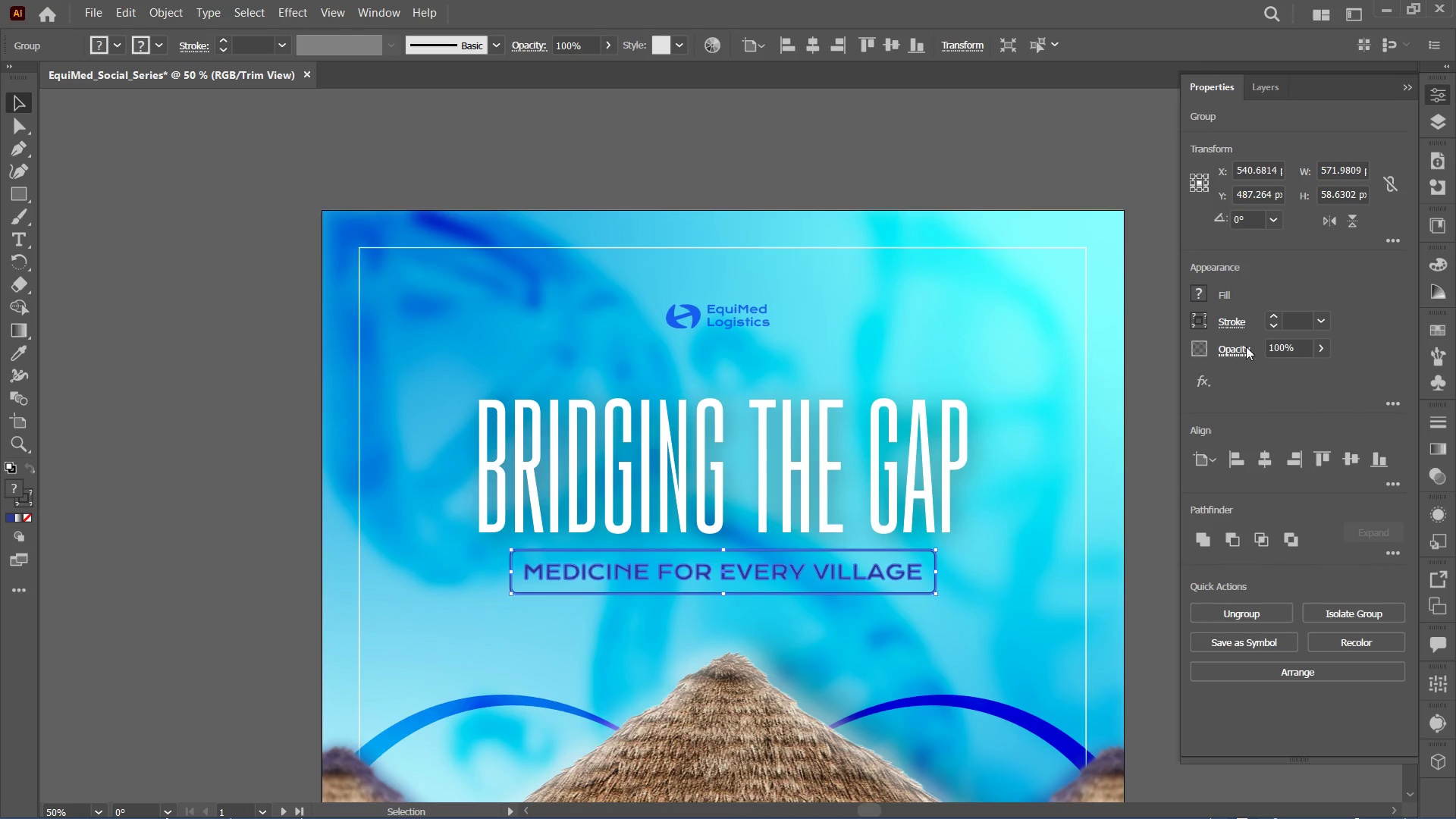 
double_click([1086, 393])
 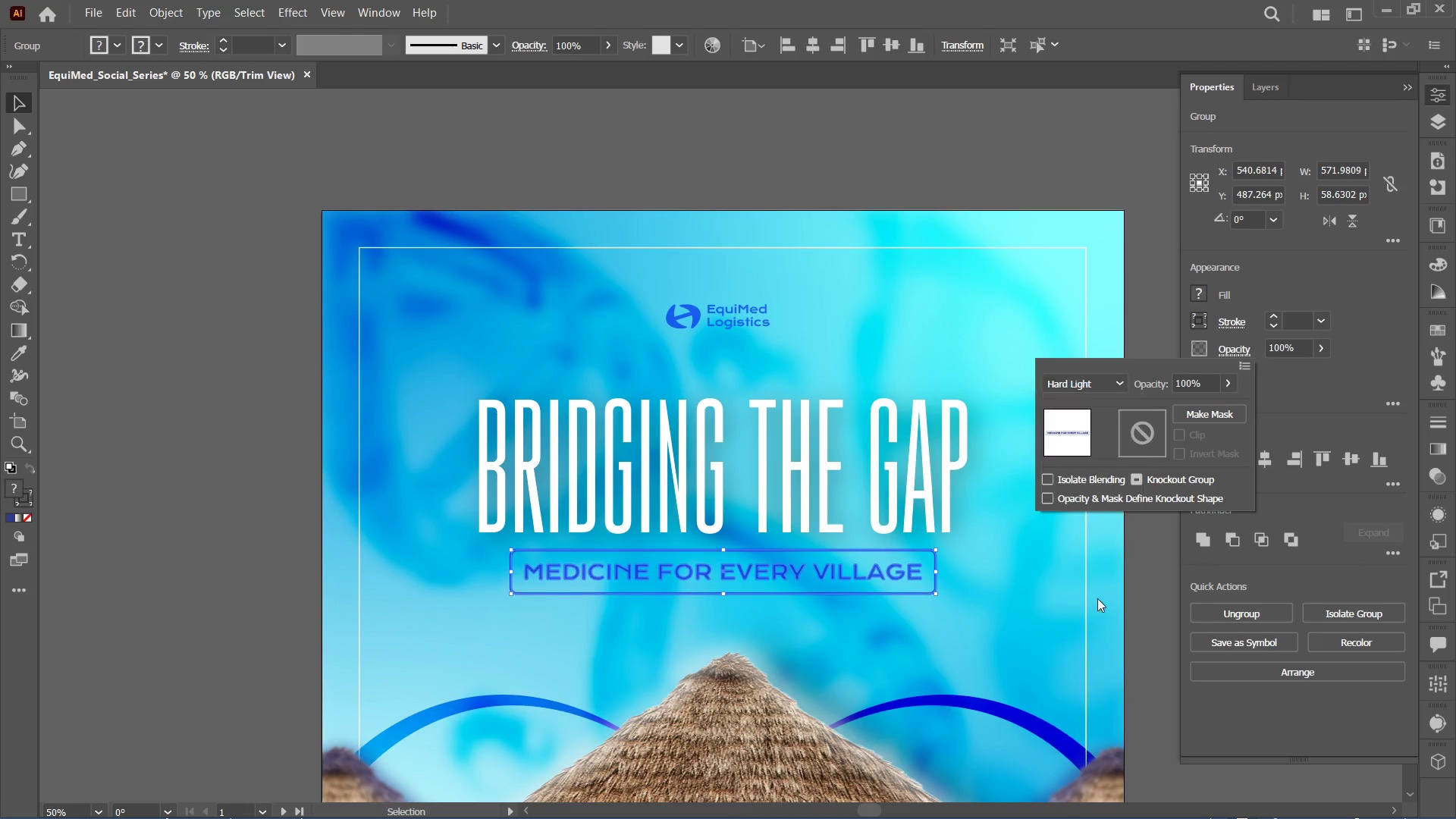 
double_click([974, 634])
 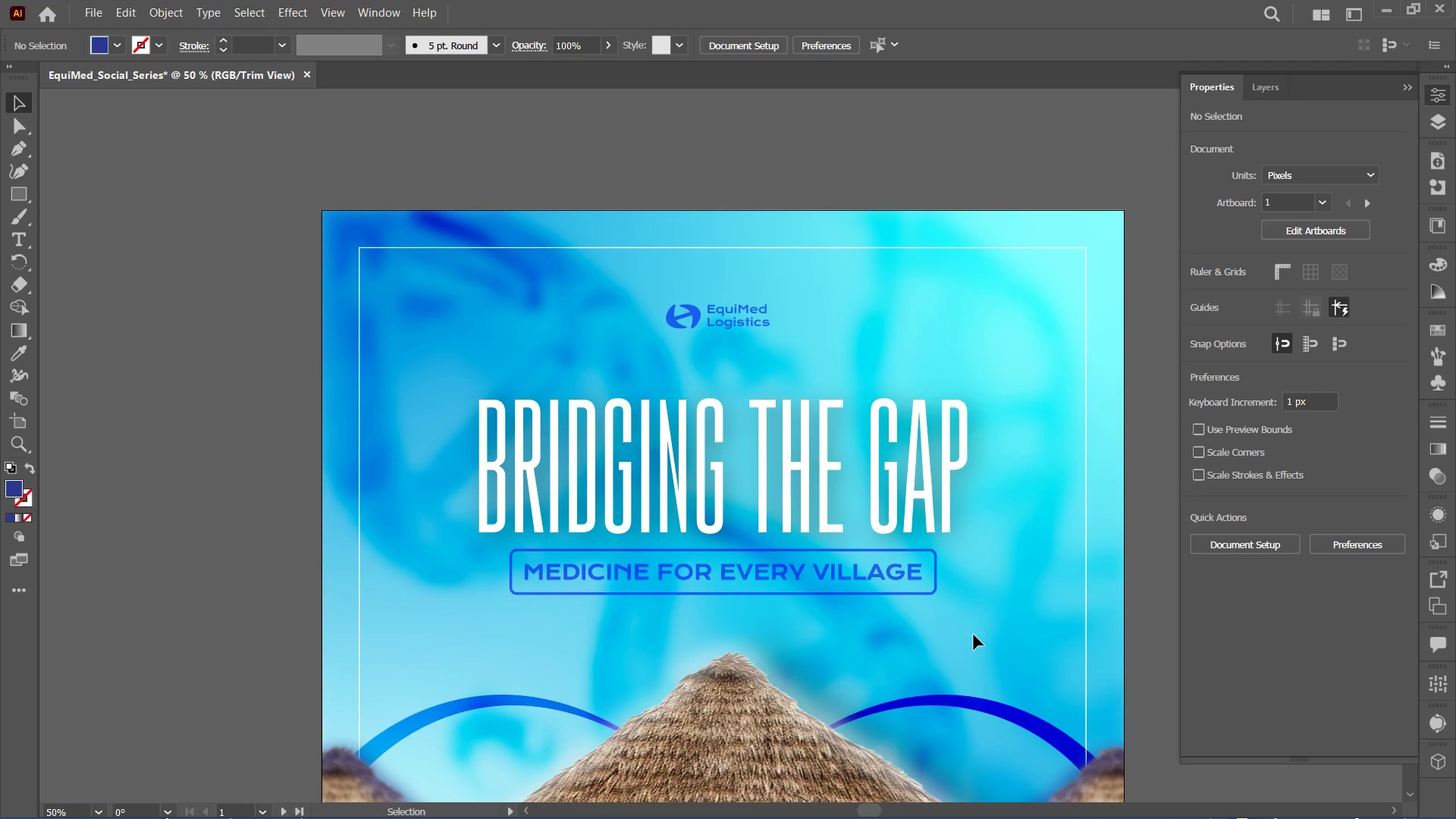 
key(Control+Minus)
 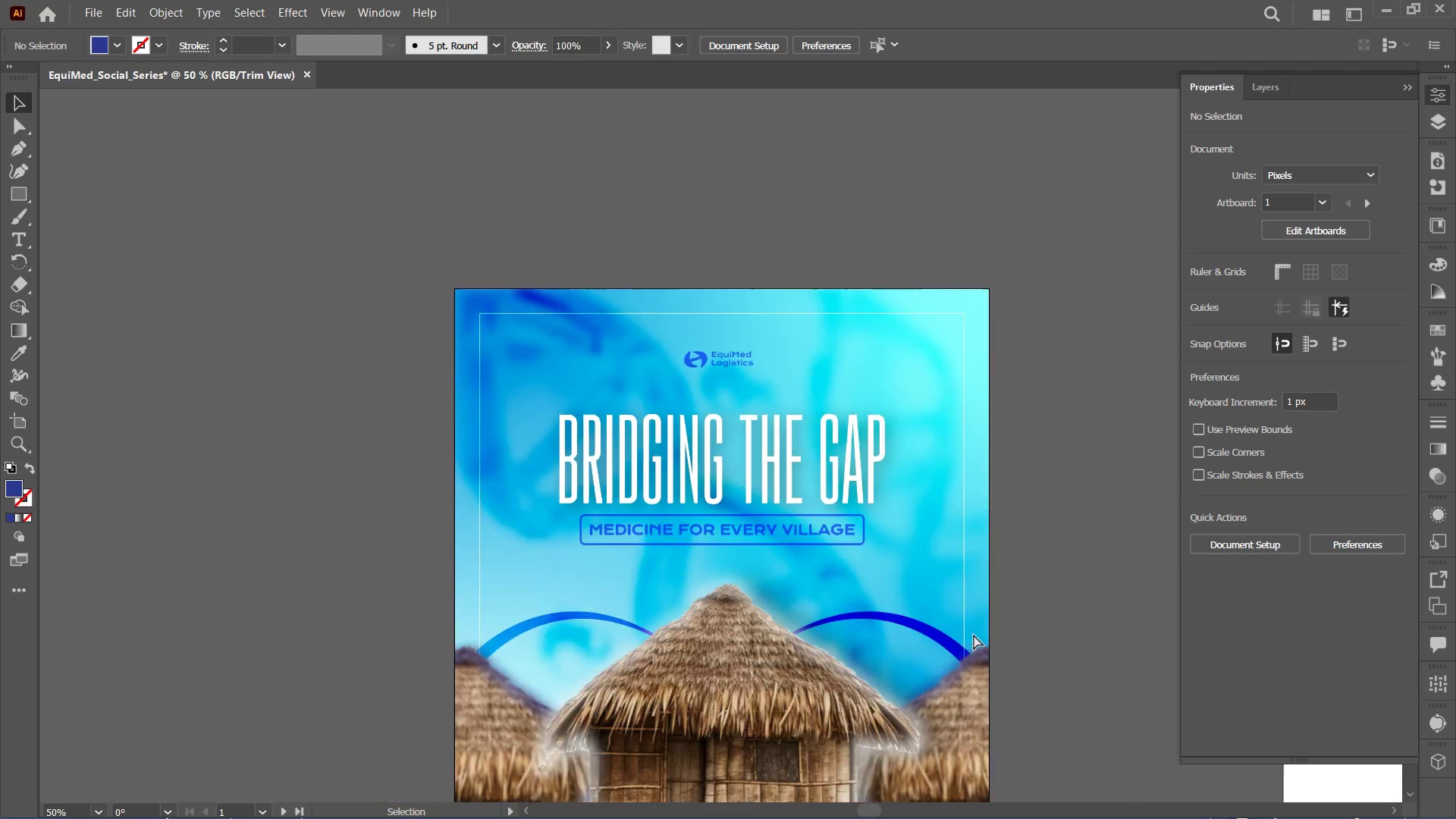 
key(Control+Minus)
 